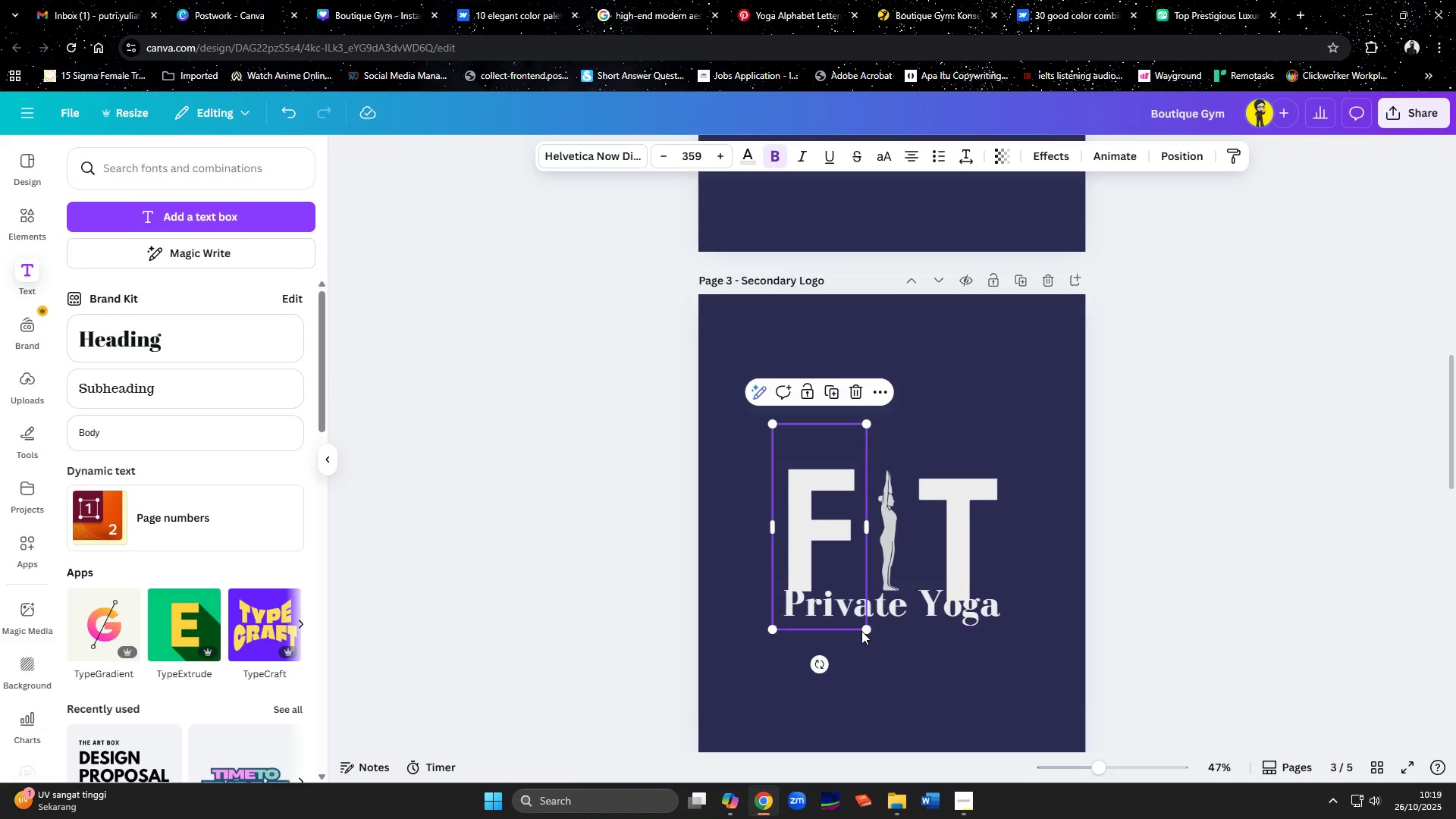 
left_click_drag(start_coordinate=[863, 629], to_coordinate=[863, 620])
 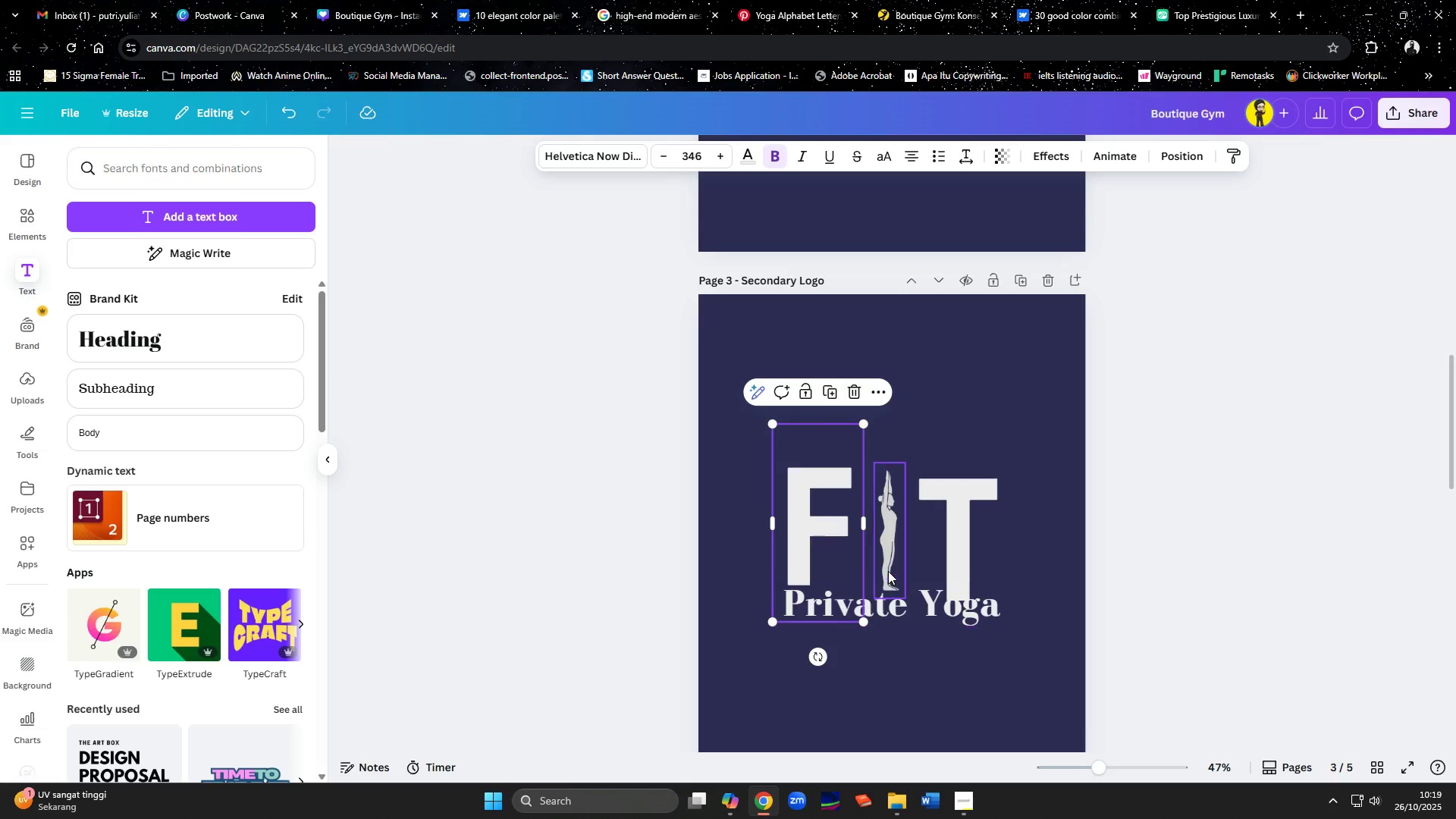 
left_click_drag(start_coordinate=[890, 561], to_coordinate=[813, 551])
 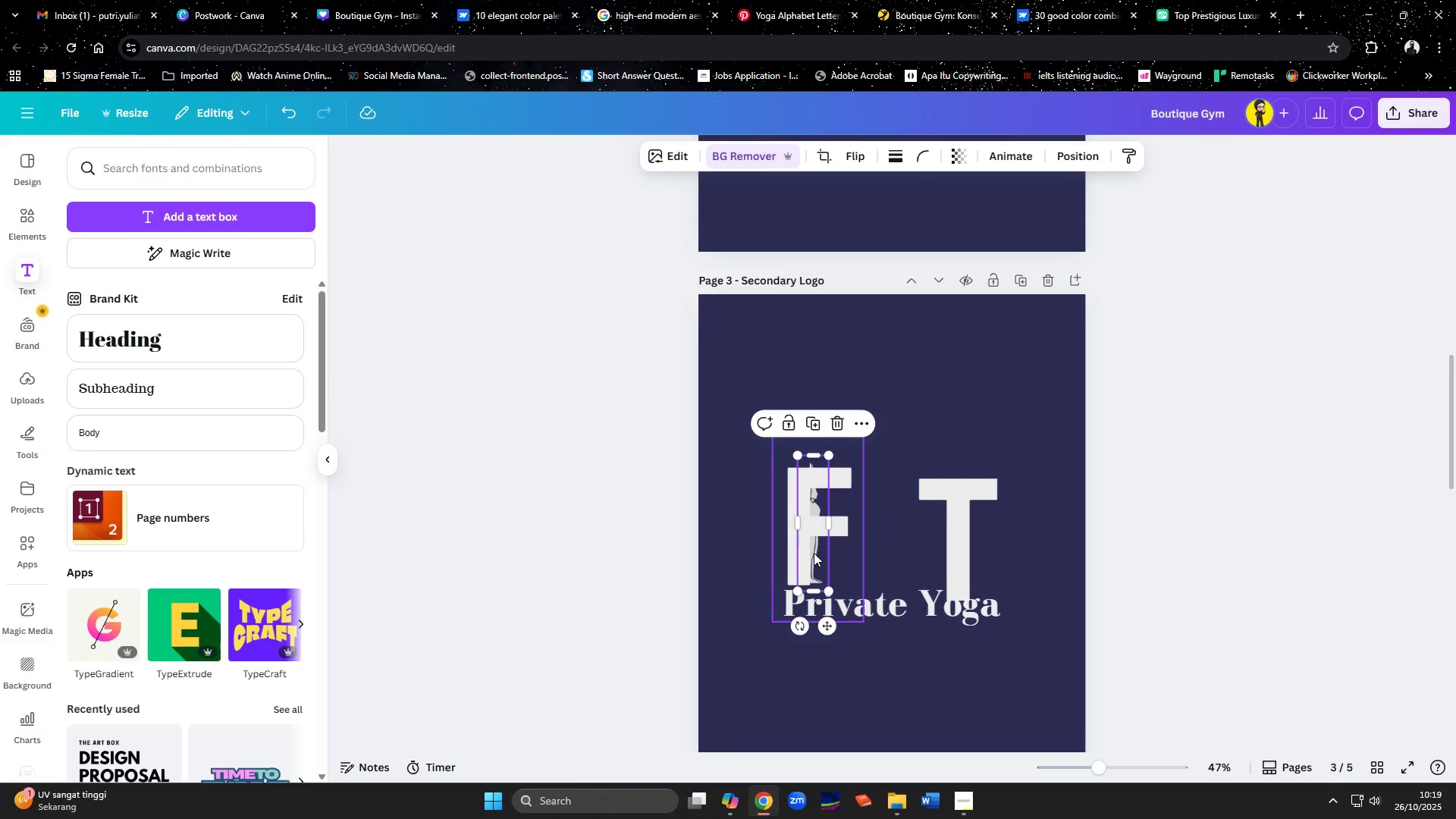 
key(ArrowDown)
 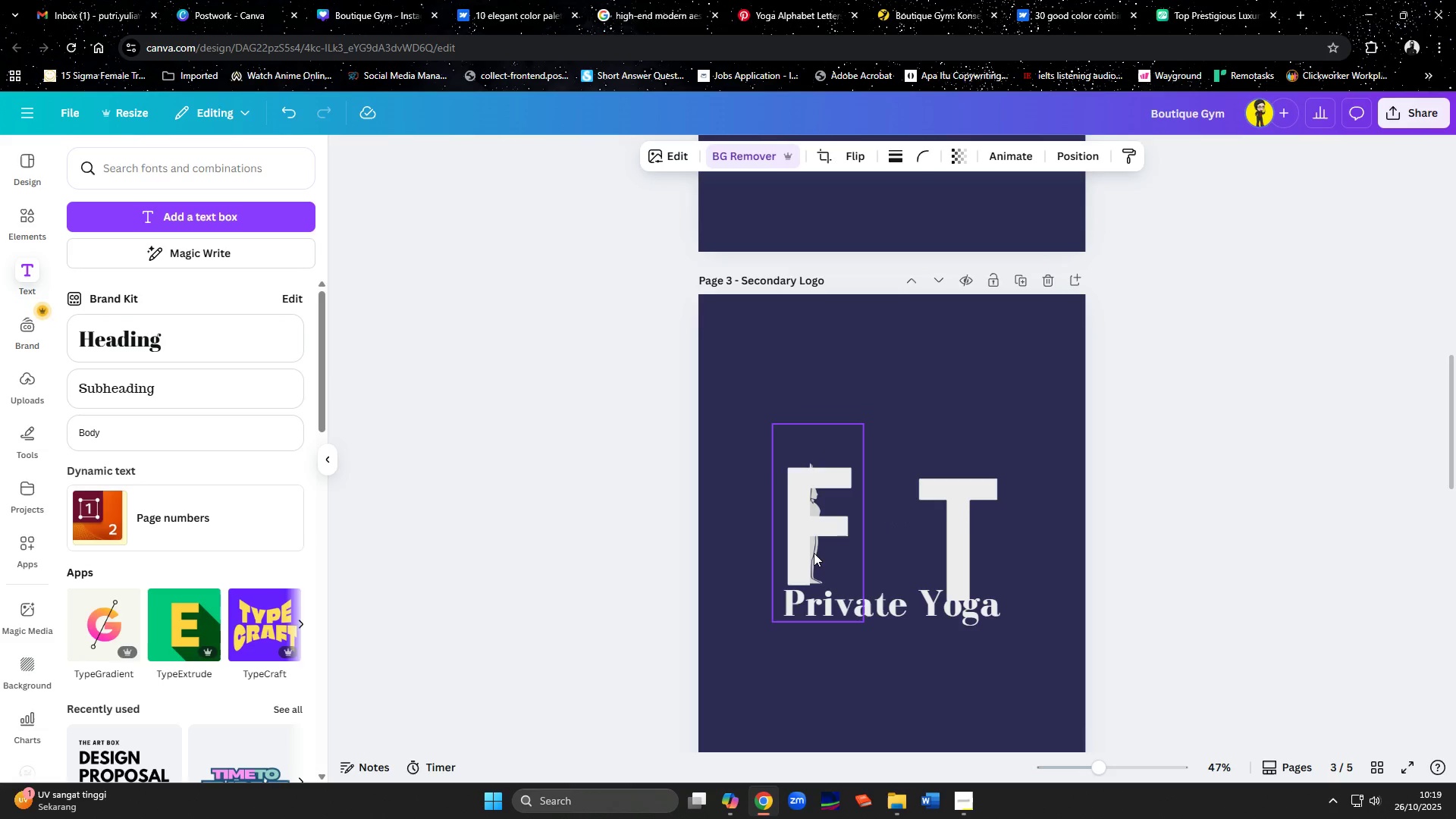 
key(ArrowDown)
 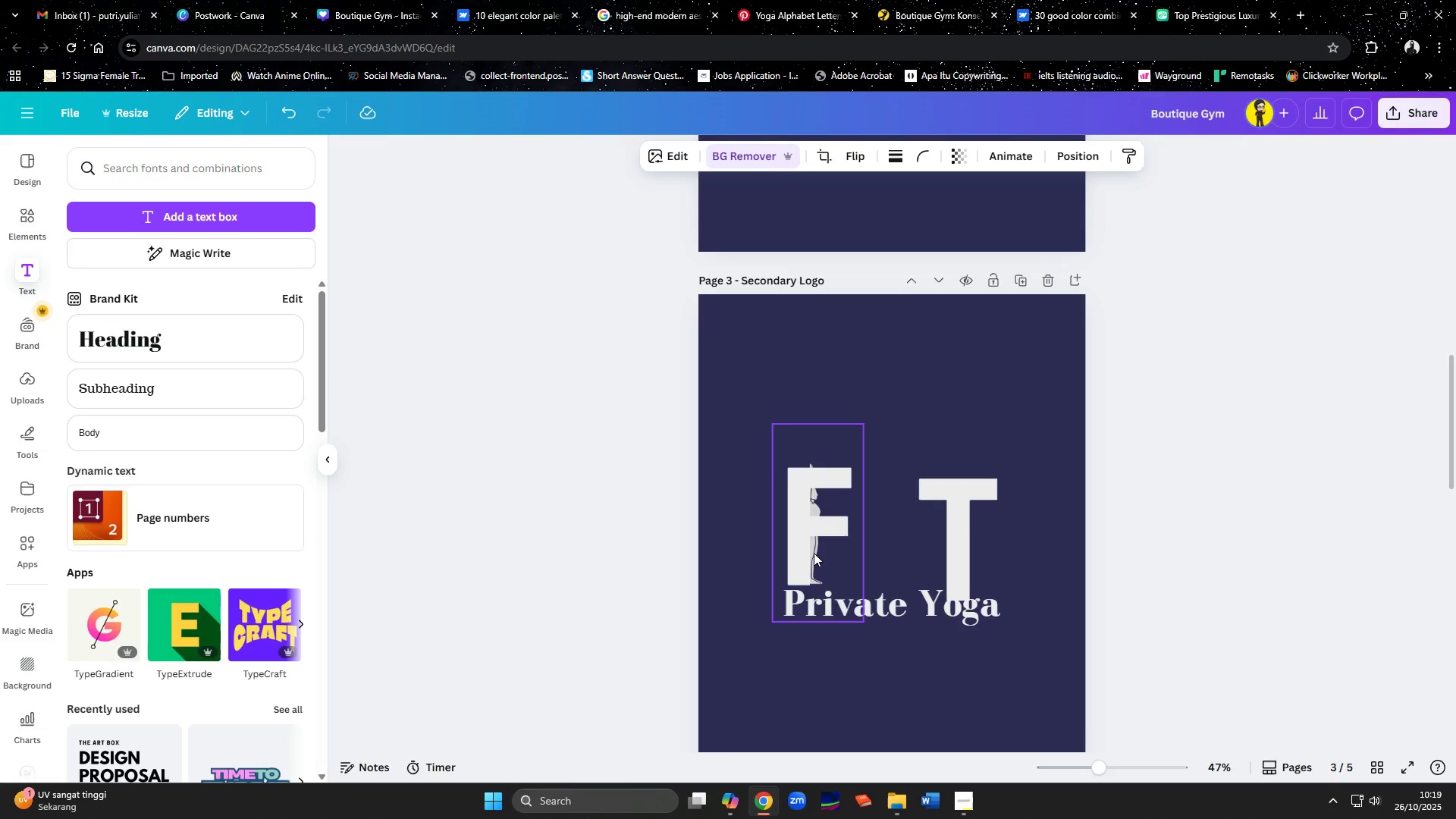 
key(ArrowDown)
 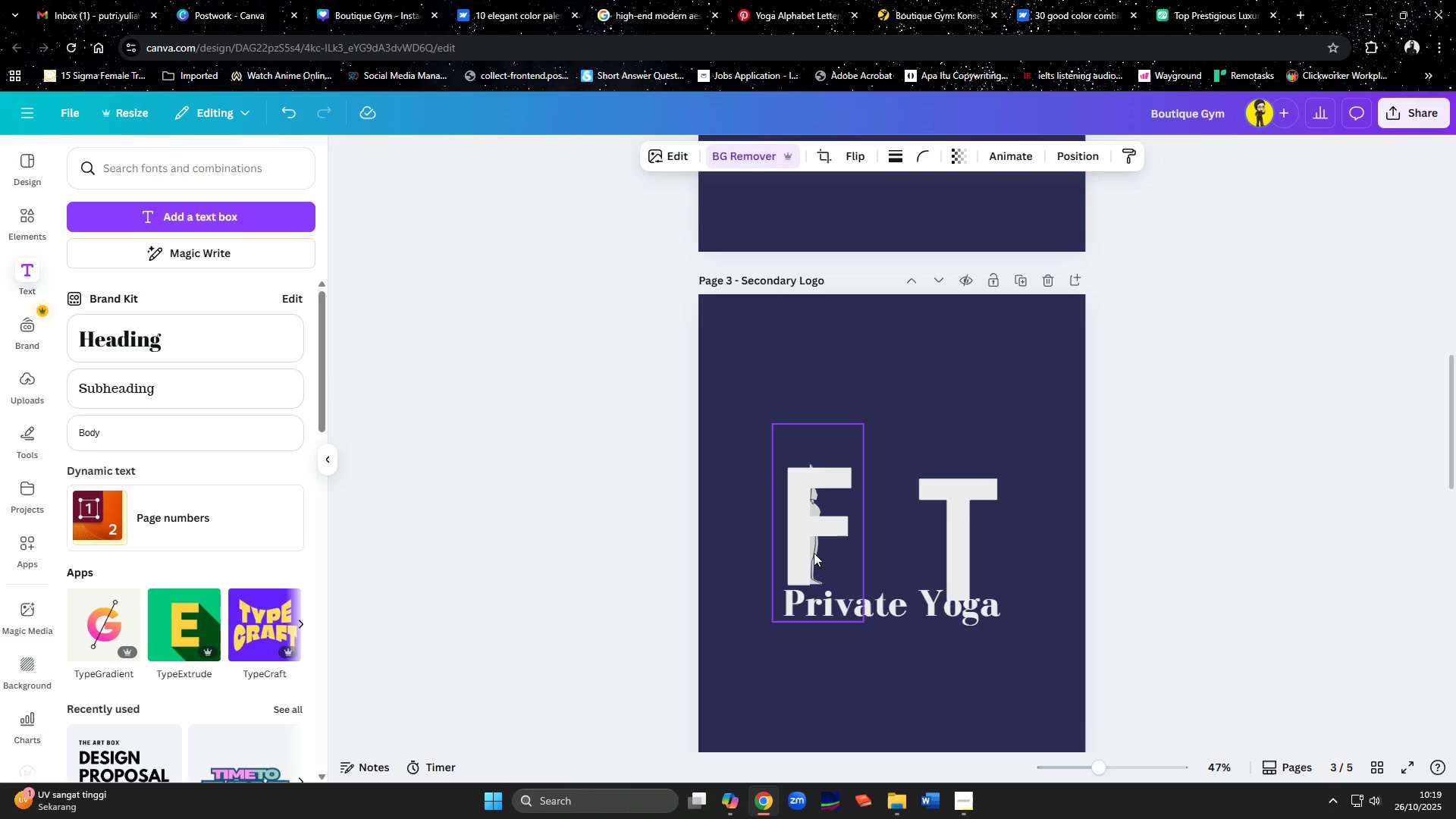 
key(ArrowDown)
 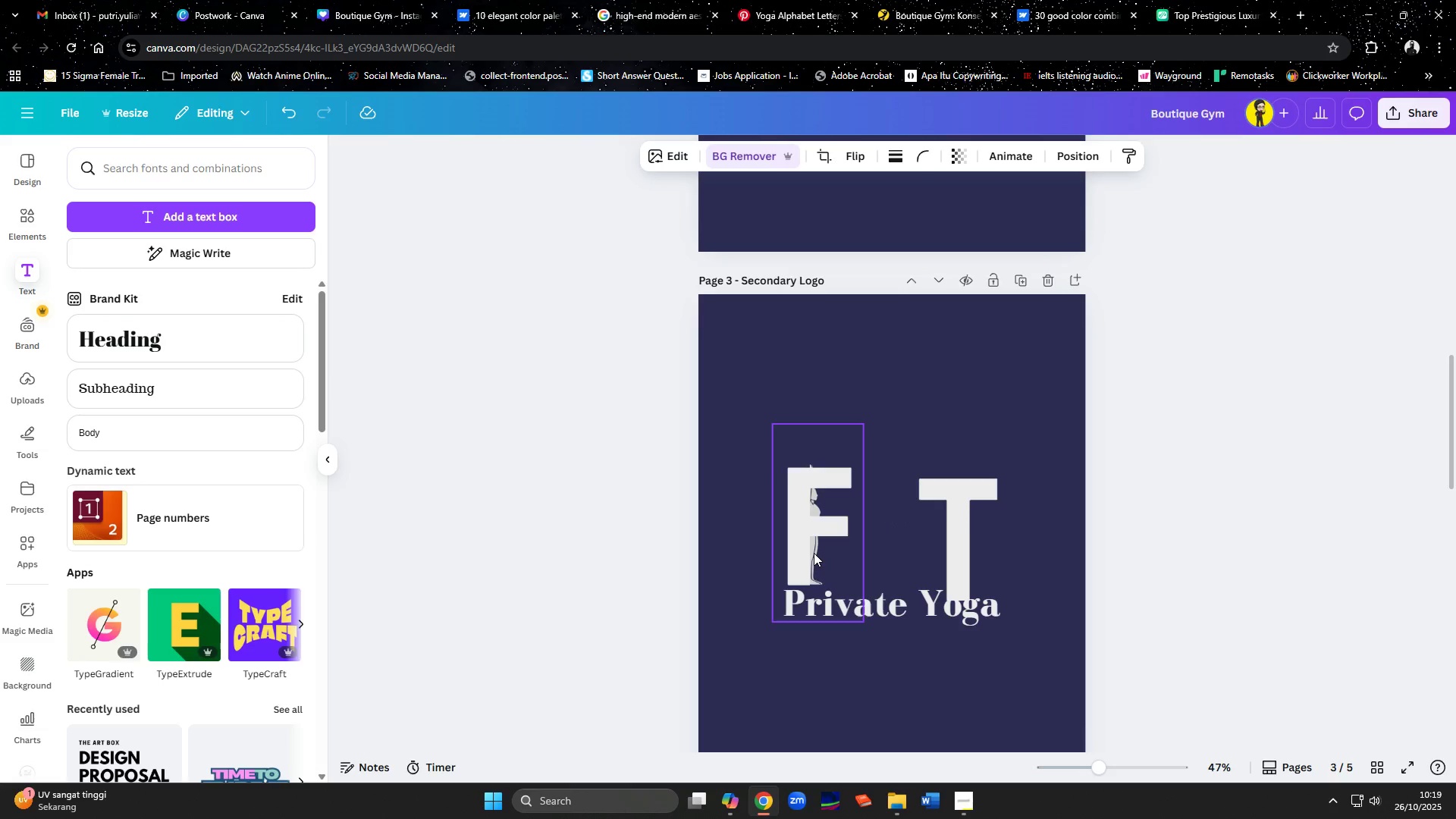 
key(ArrowDown)
 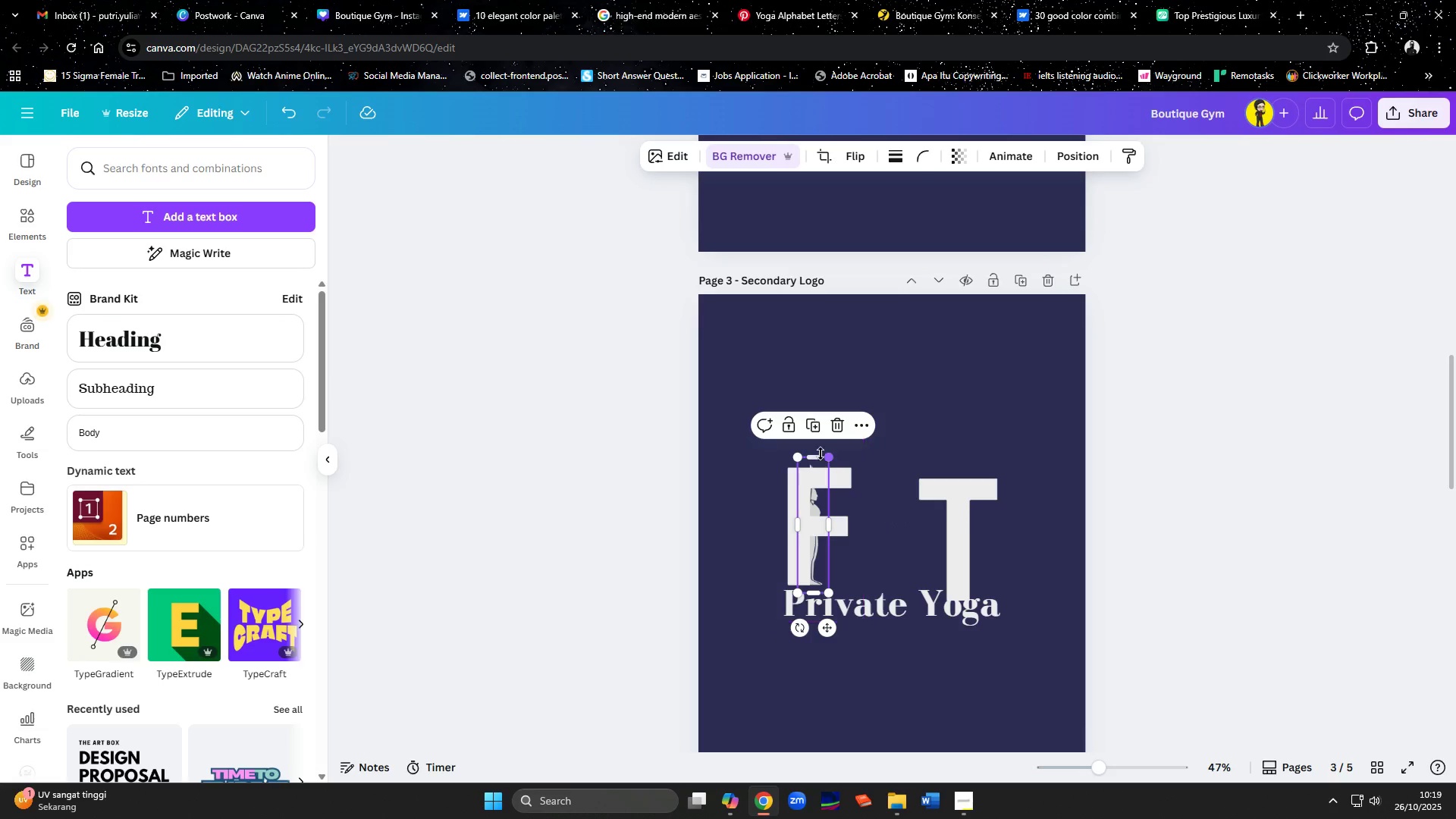 
left_click_drag(start_coordinate=[830, 459], to_coordinate=[844, 466])
 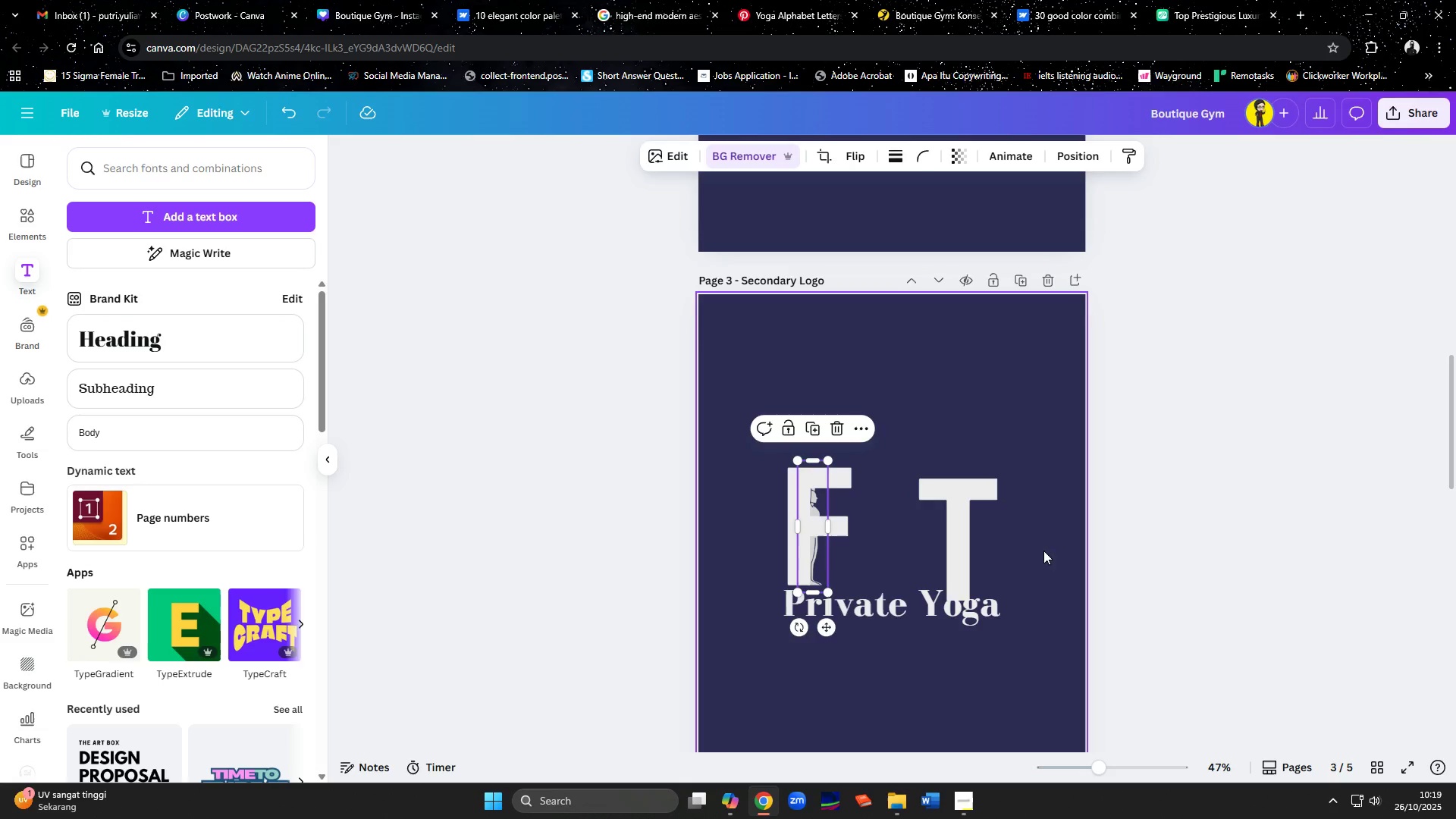 
hold_key(key=ArrowRight, duration=1.52)
 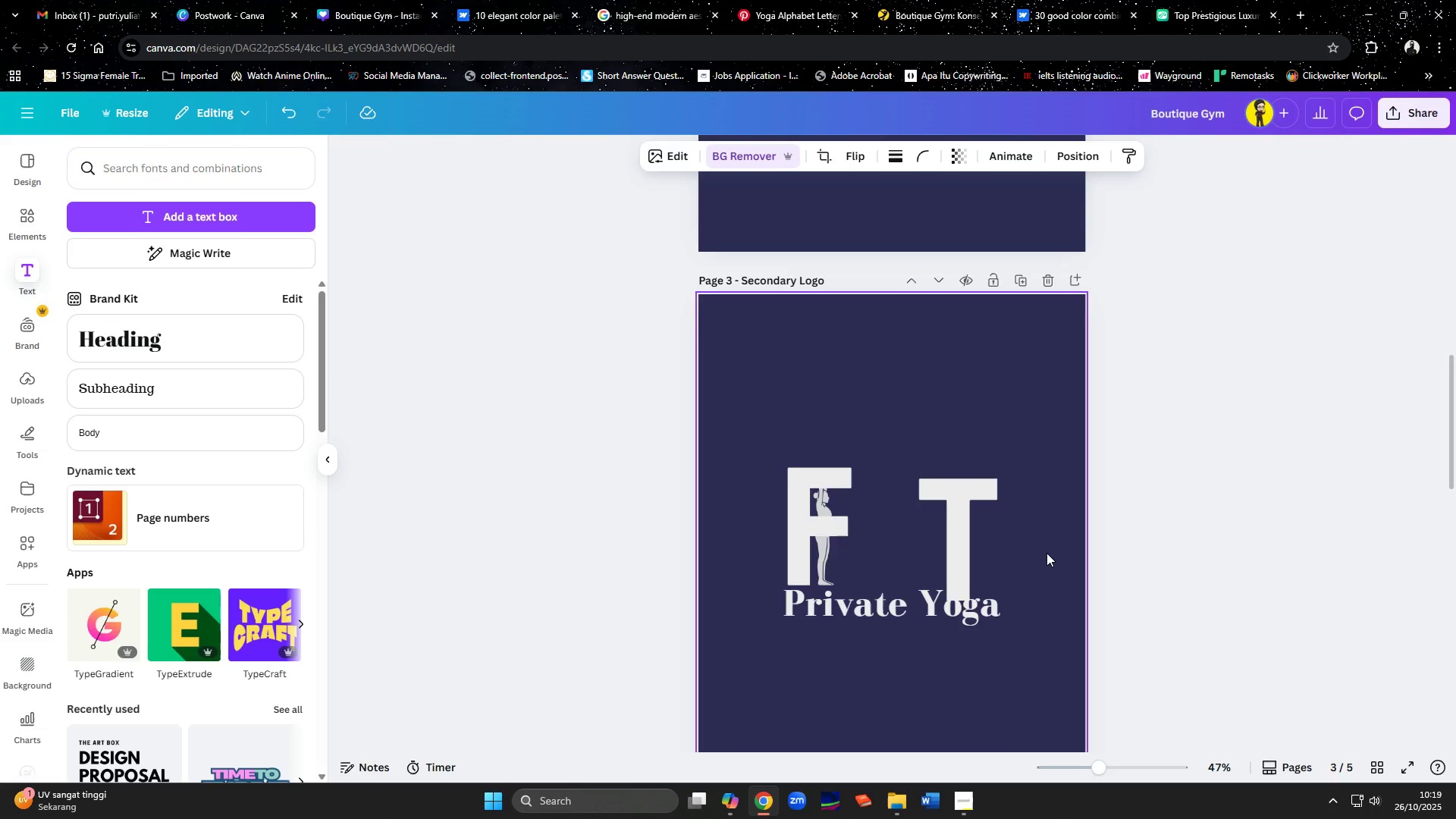 
hold_key(key=ArrowRight, duration=1.52)
 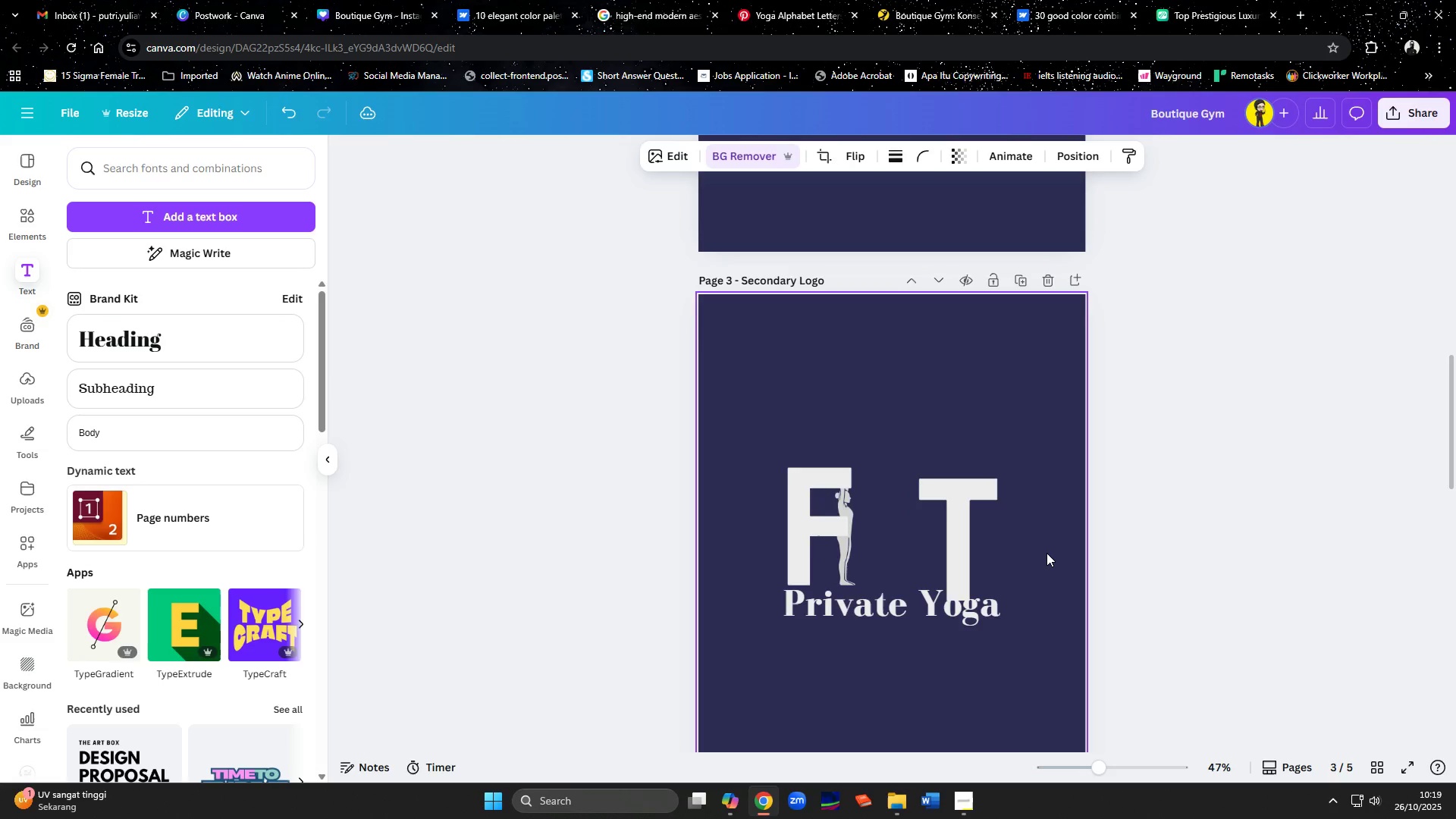 
hold_key(key=ArrowRight, duration=1.53)
 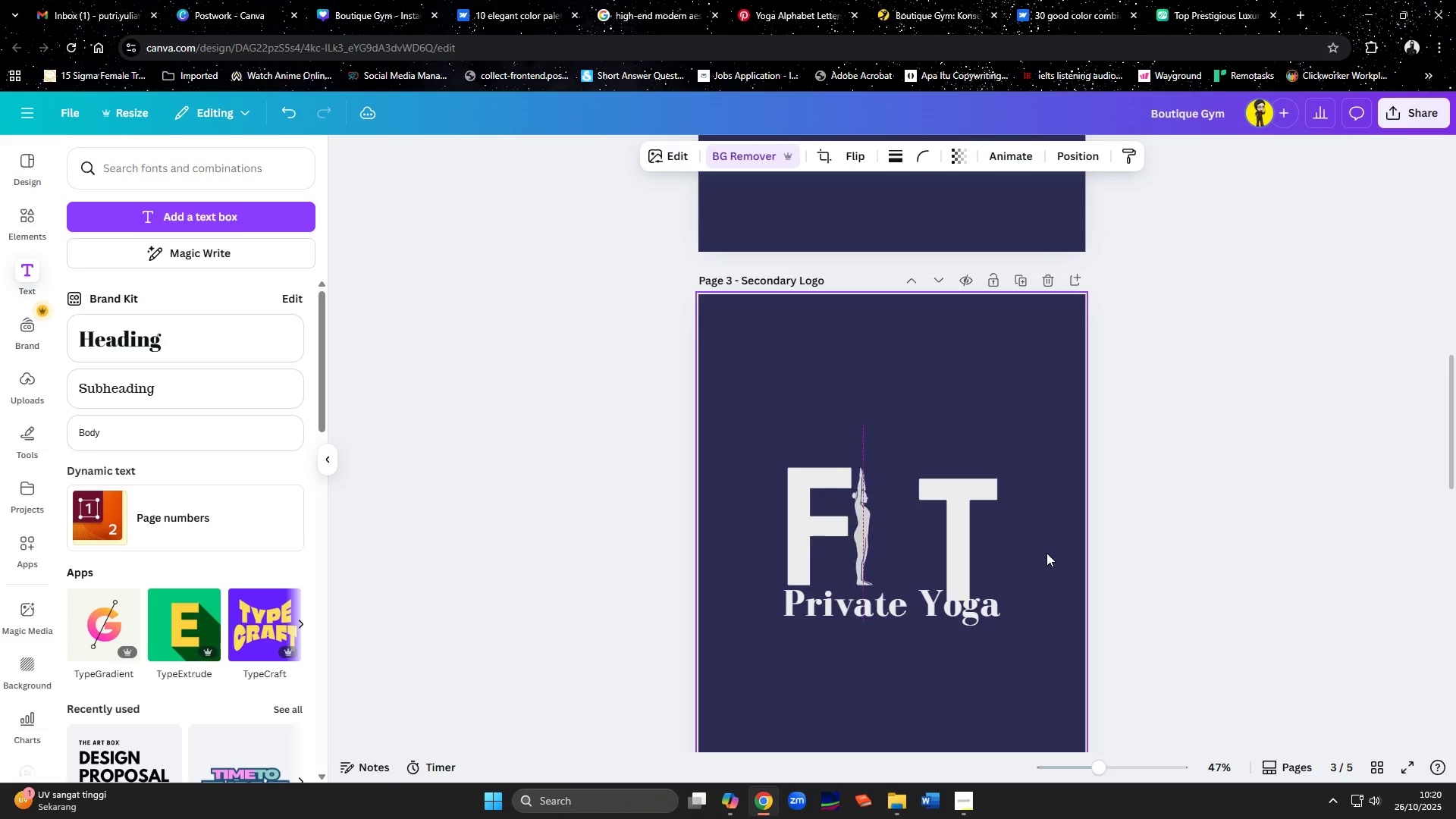 
hold_key(key=ArrowRight, duration=1.15)
 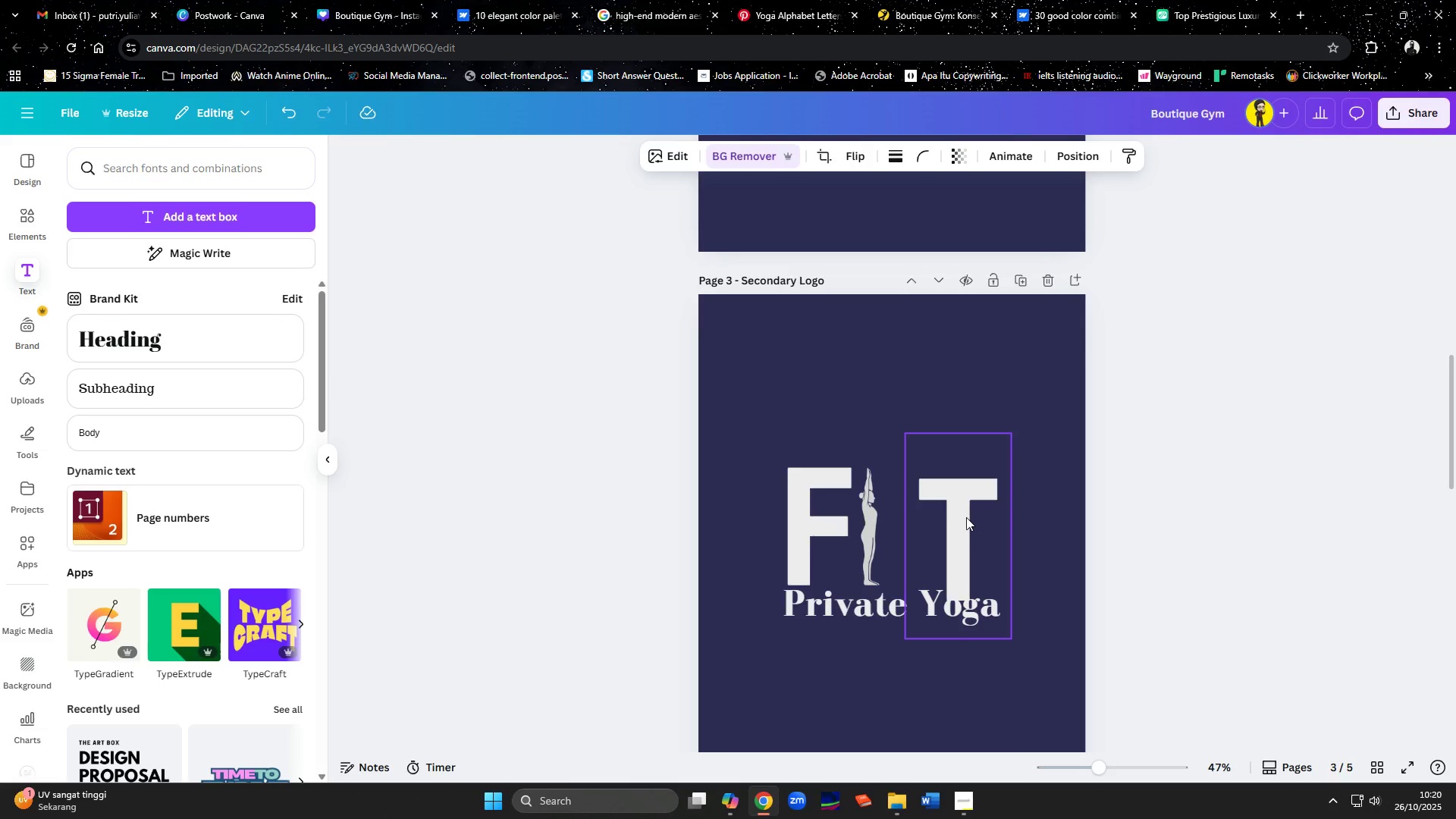 
left_click([966, 517])
 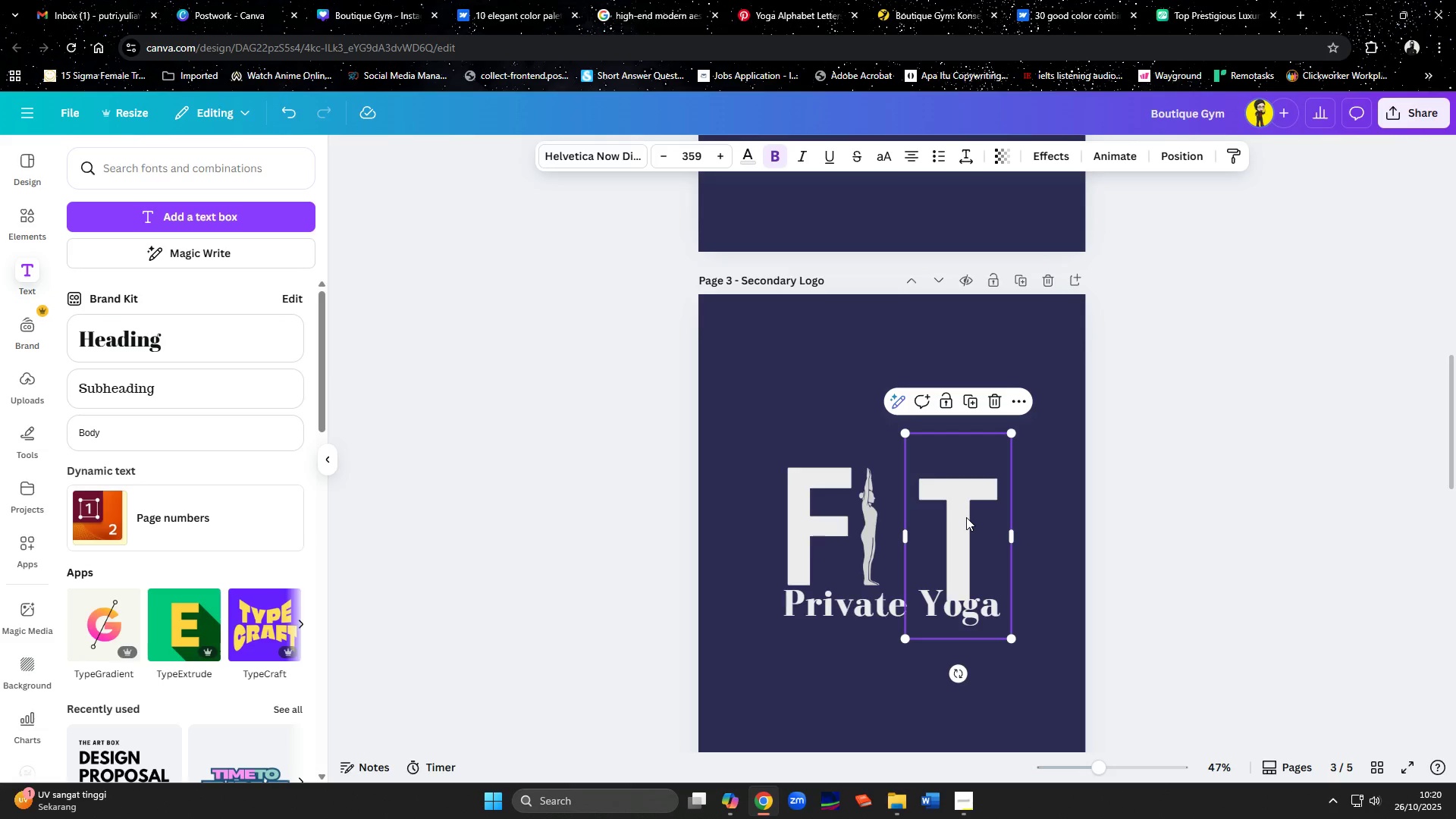 
key(Delete)
 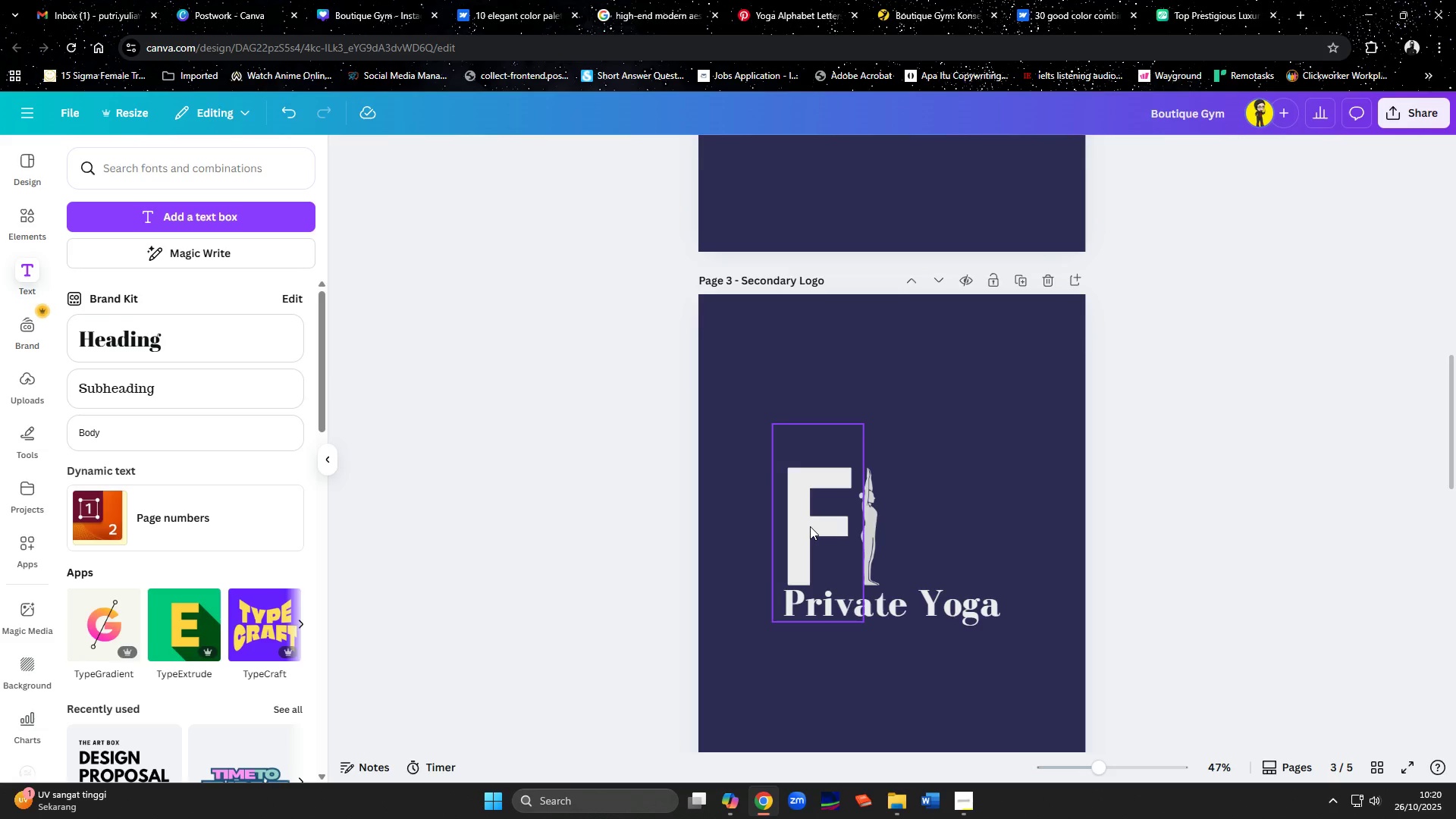 
left_click([809, 526])
 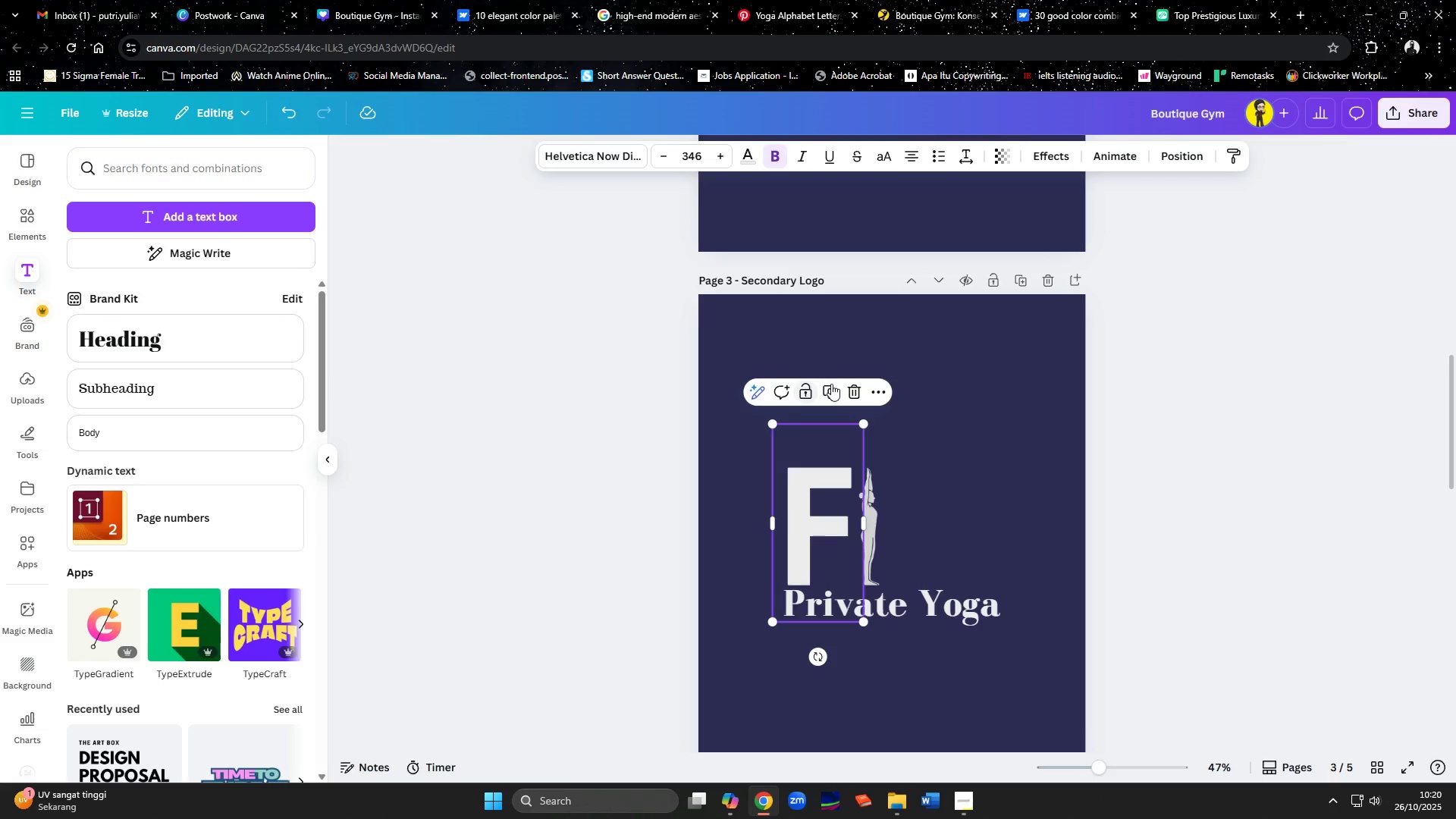 
left_click([831, 384])
 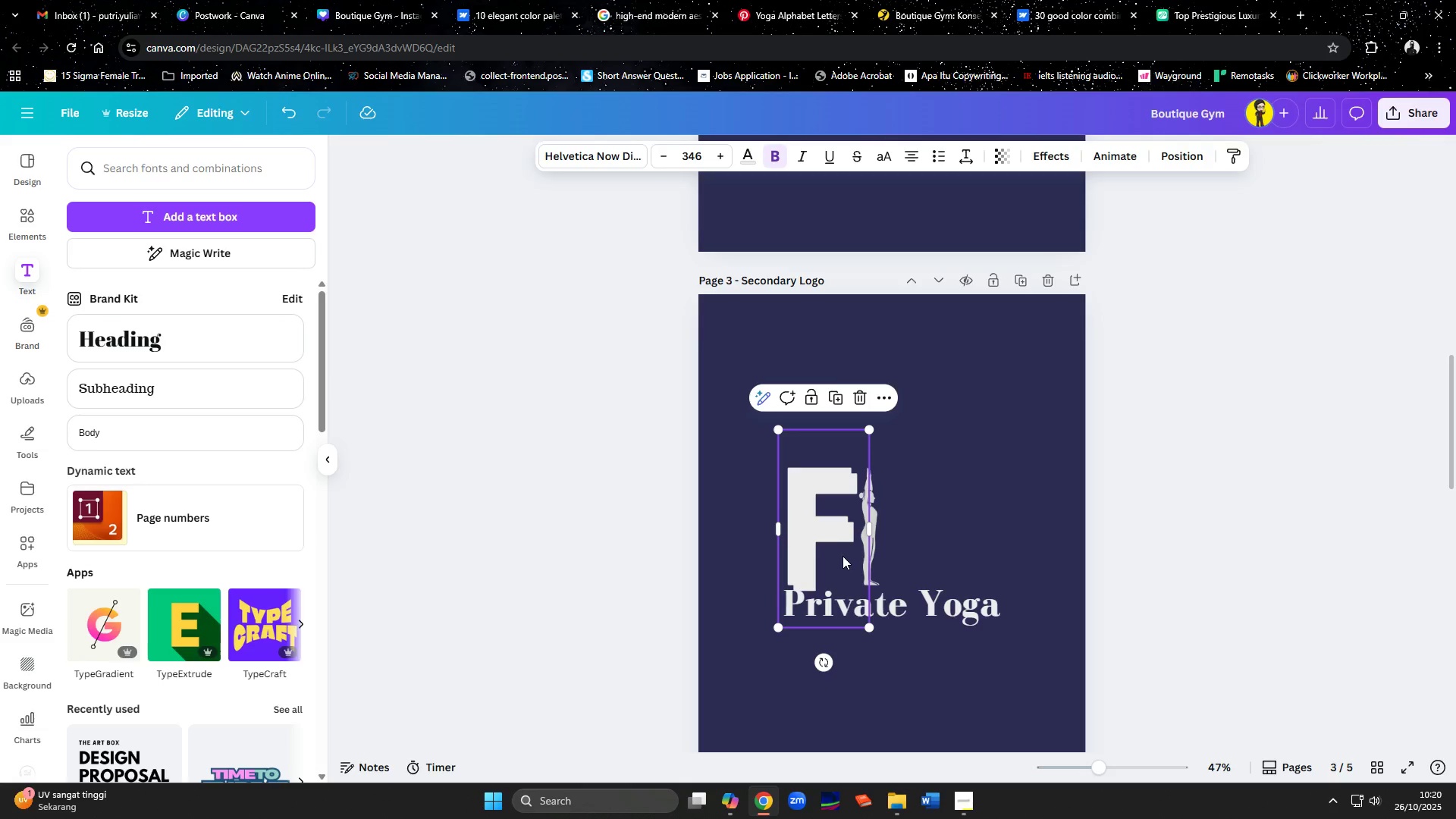 
left_click_drag(start_coordinate=[843, 557], to_coordinate=[935, 551])
 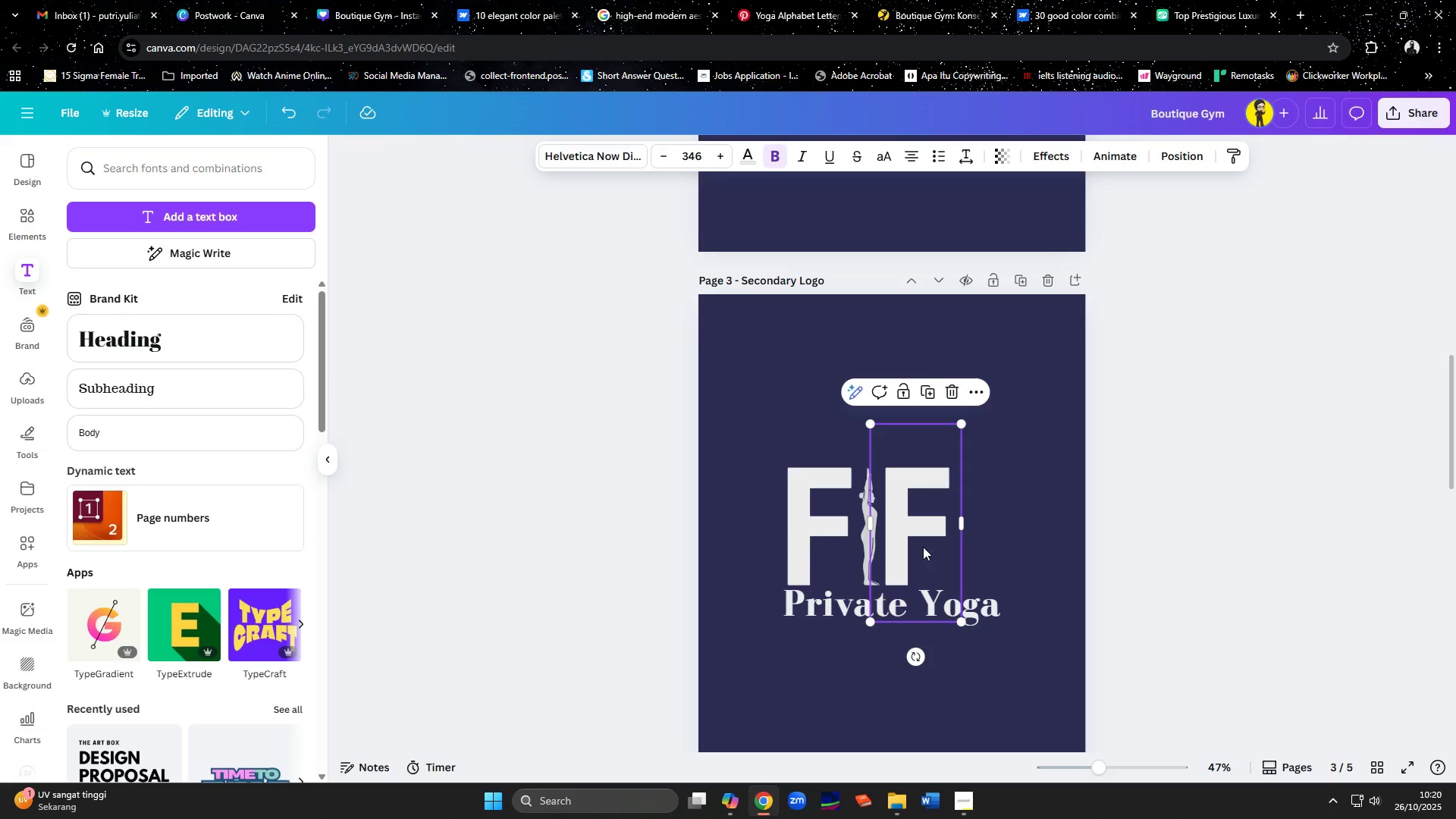 
left_click([923, 547])
 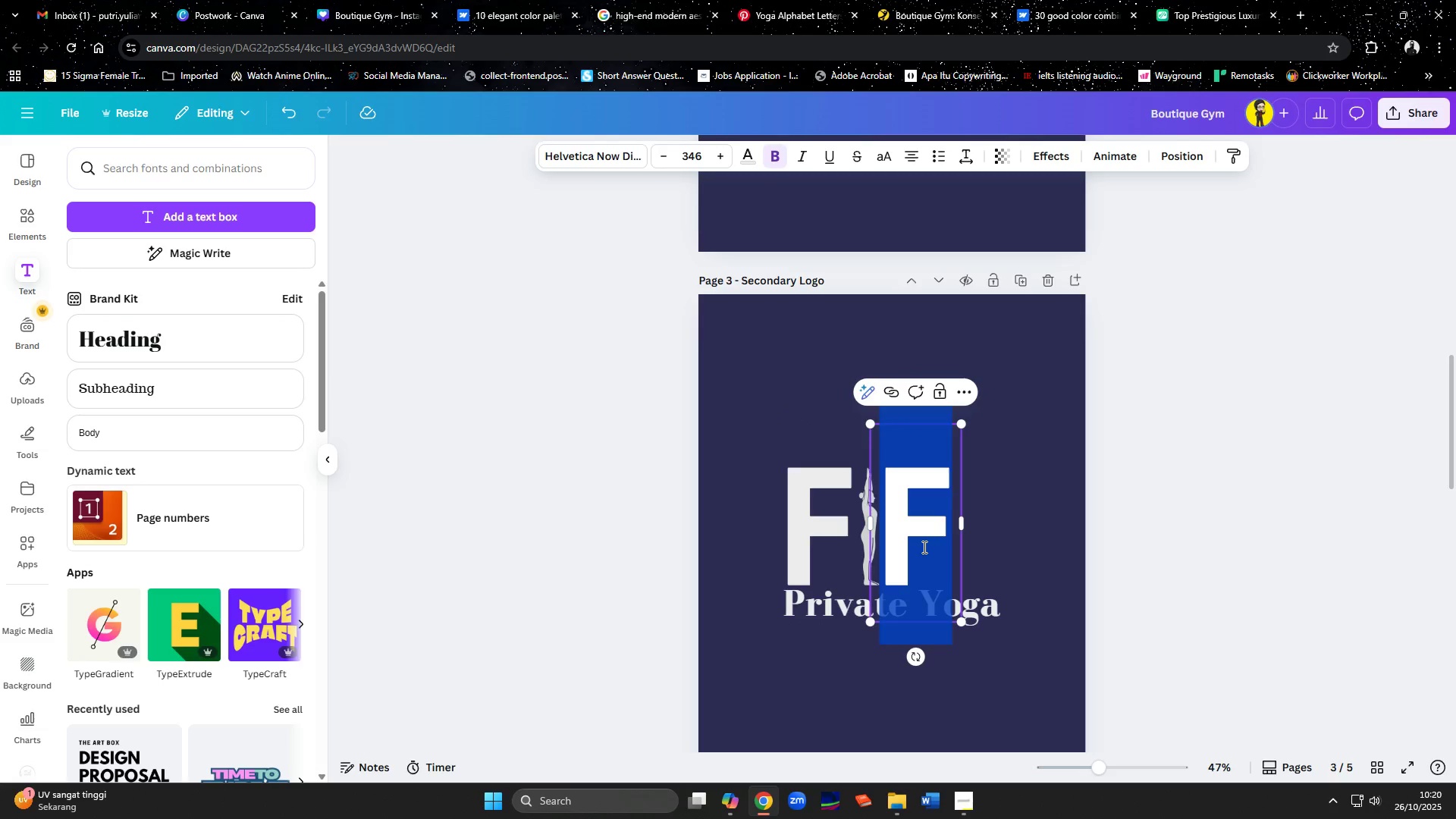 
key(Shift+T)
 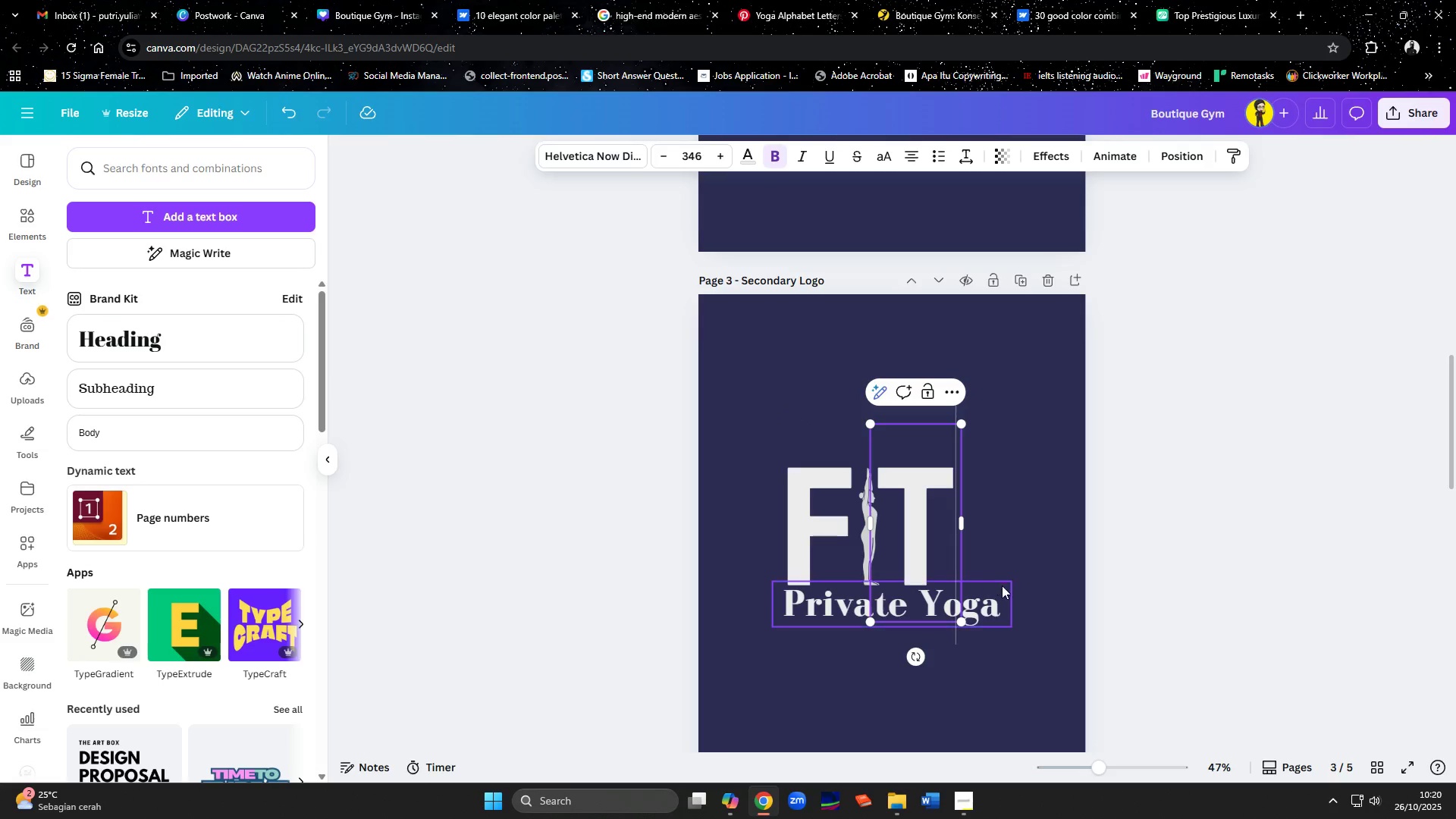 
left_click([1002, 585])
 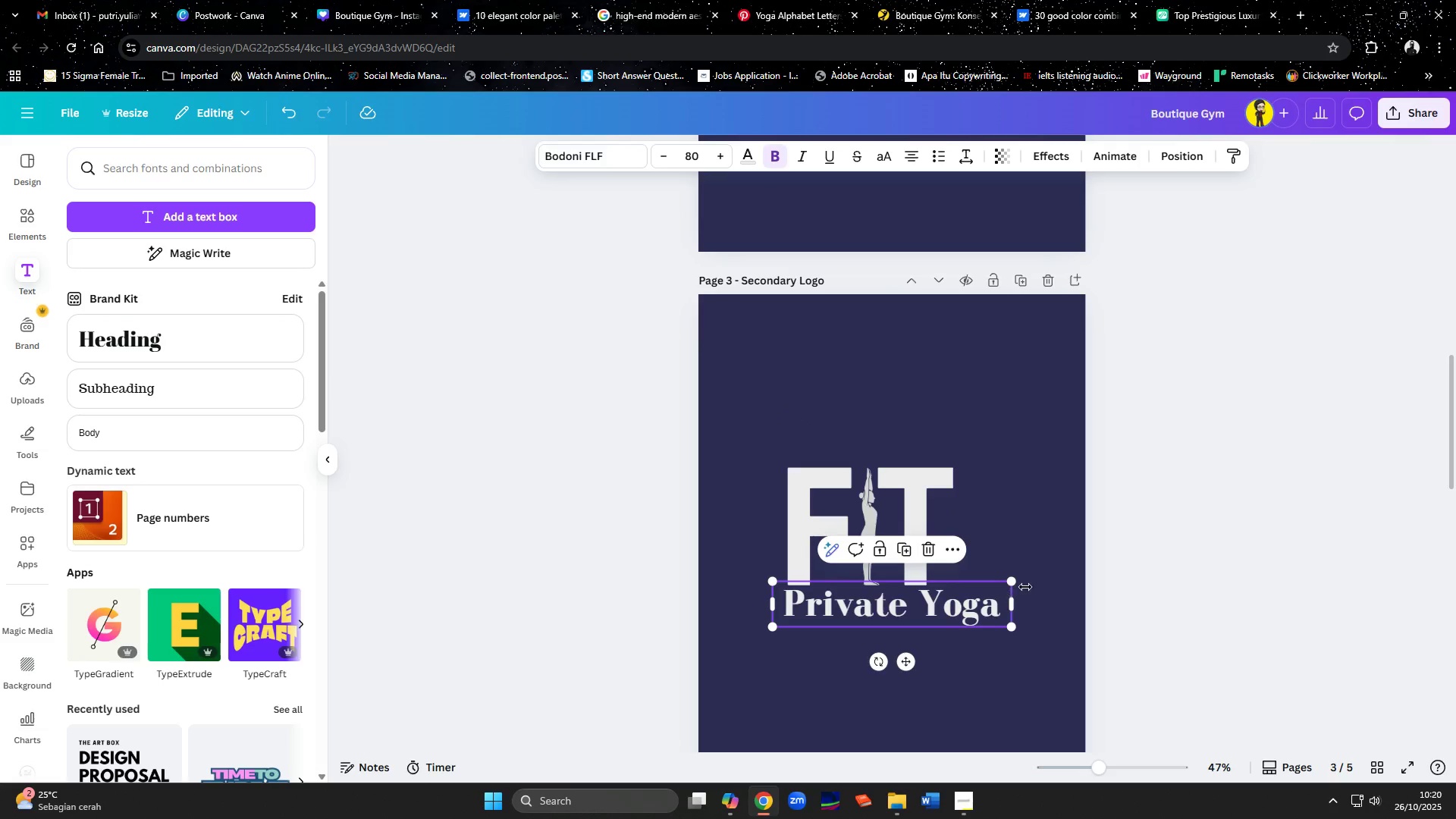 
left_click([1123, 582])
 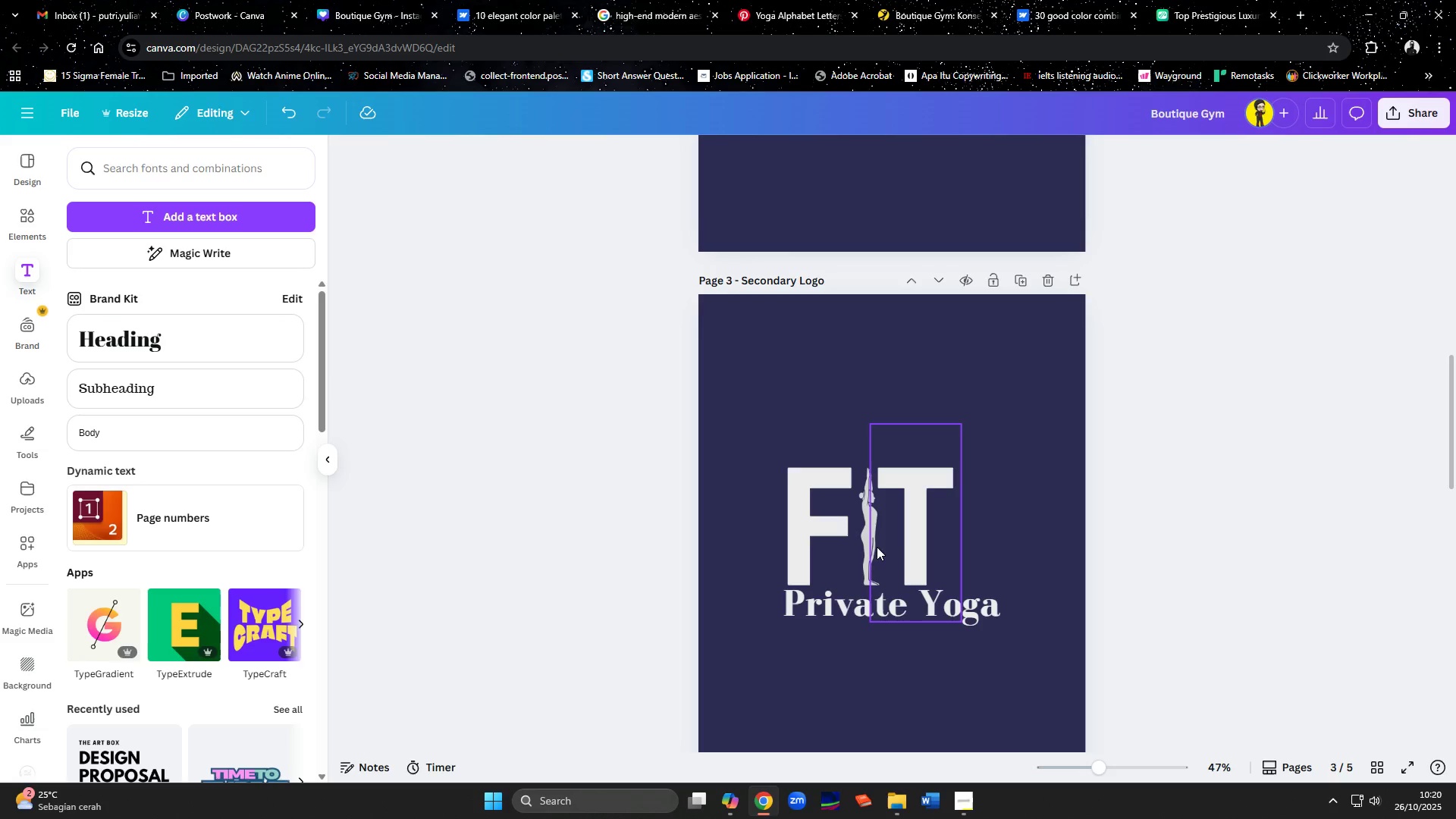 
wait(7.06)
 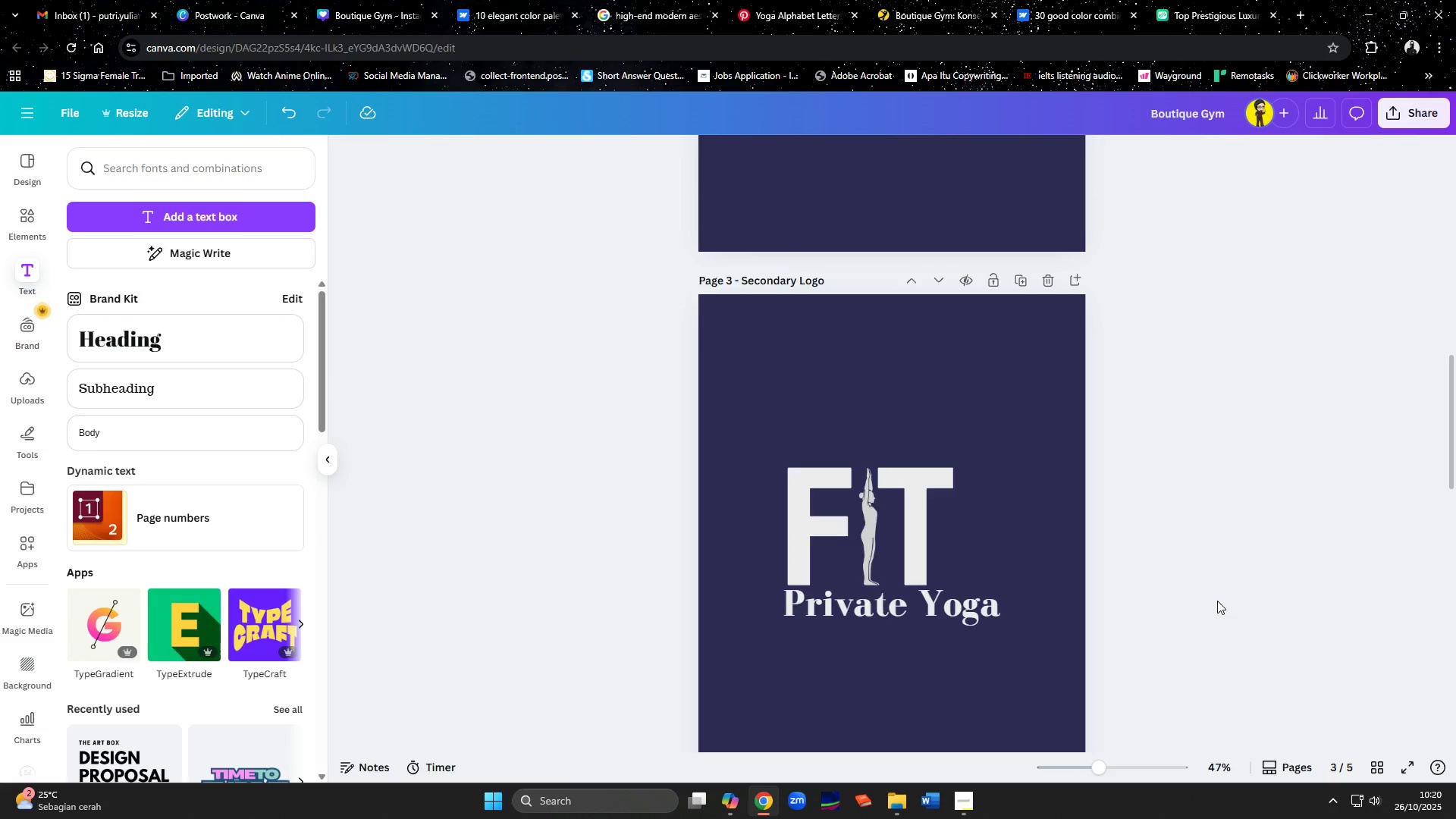 
key(ArrowRight)
 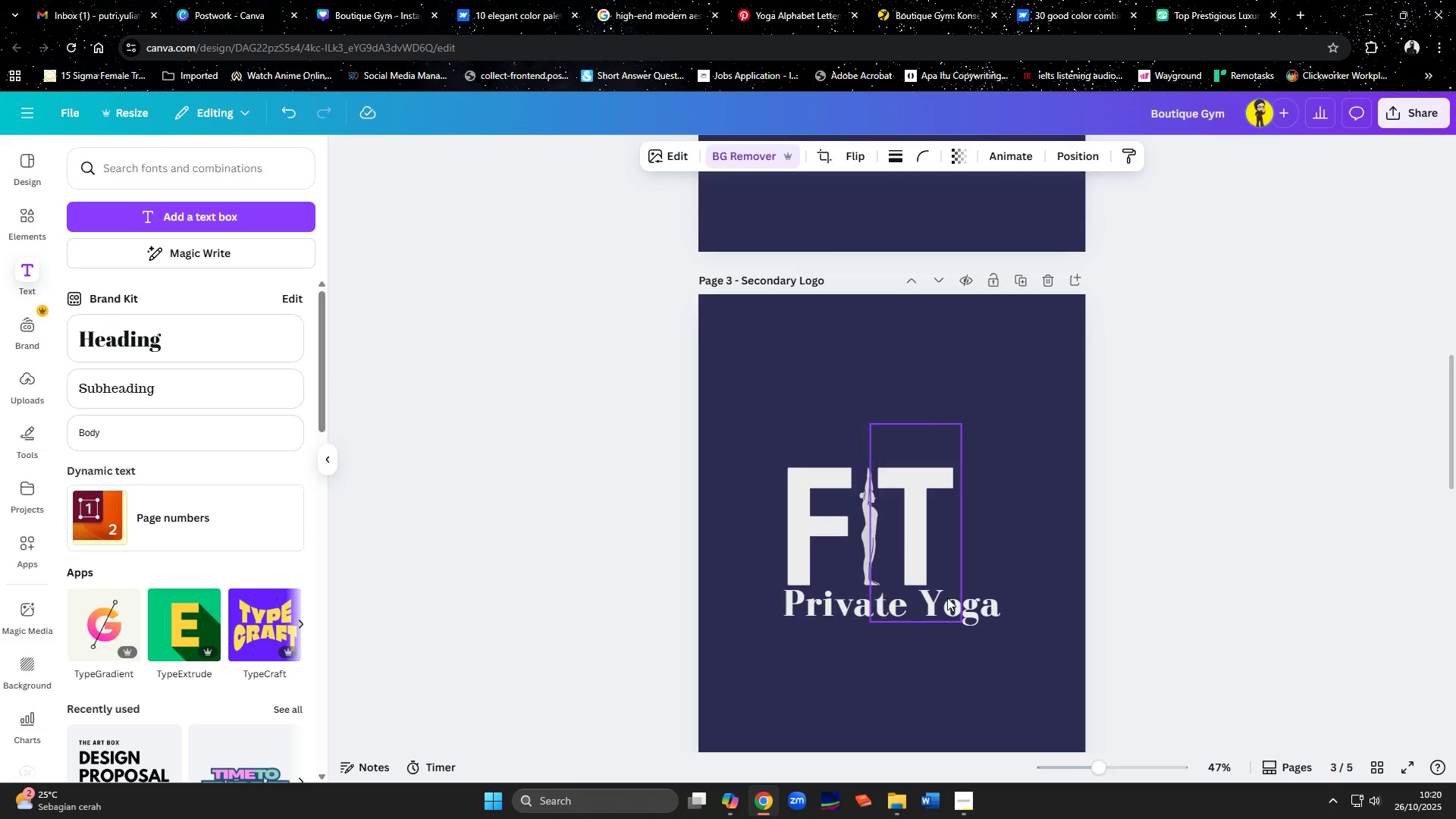 
key(ArrowRight)
 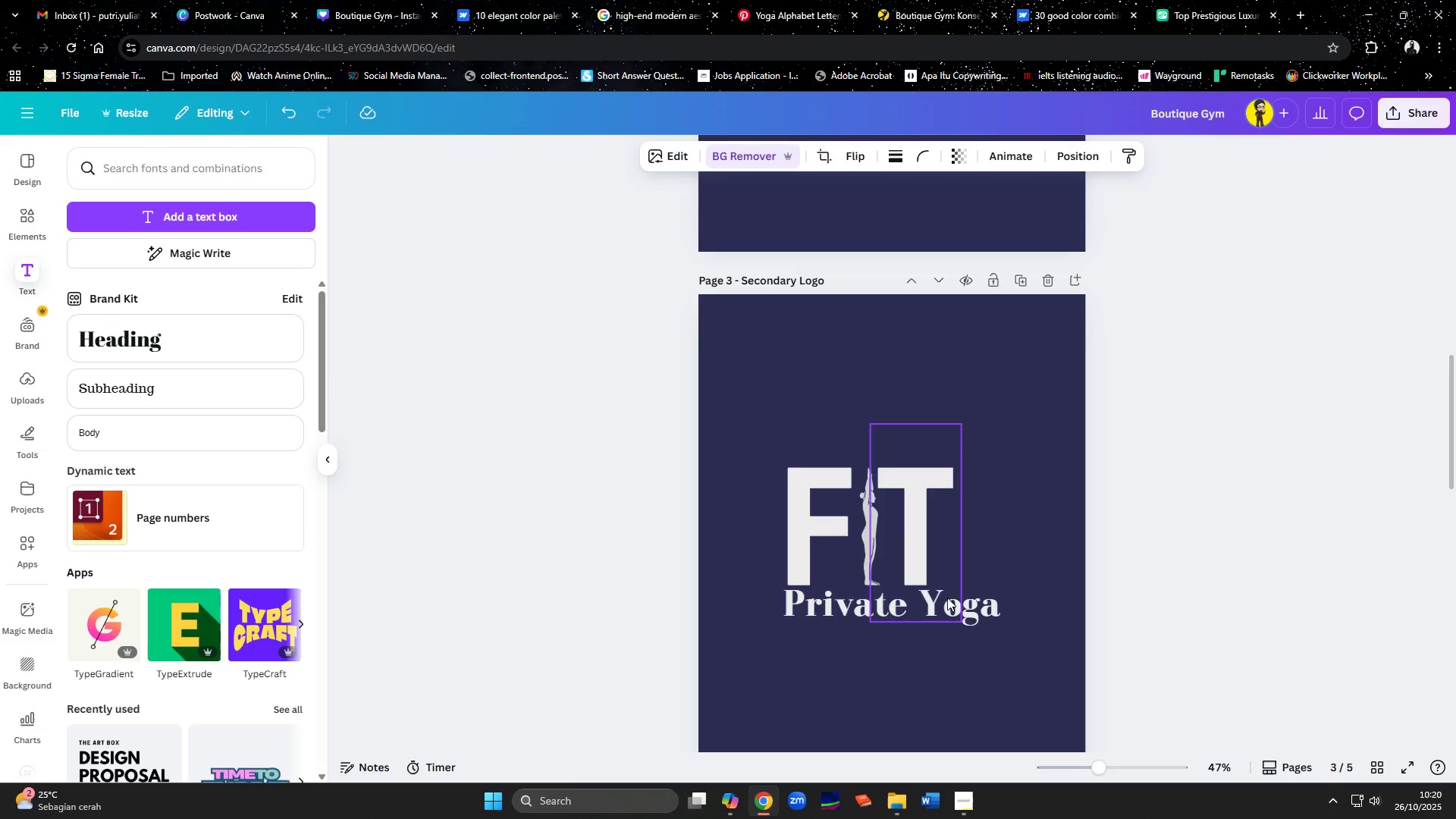 
key(ArrowRight)
 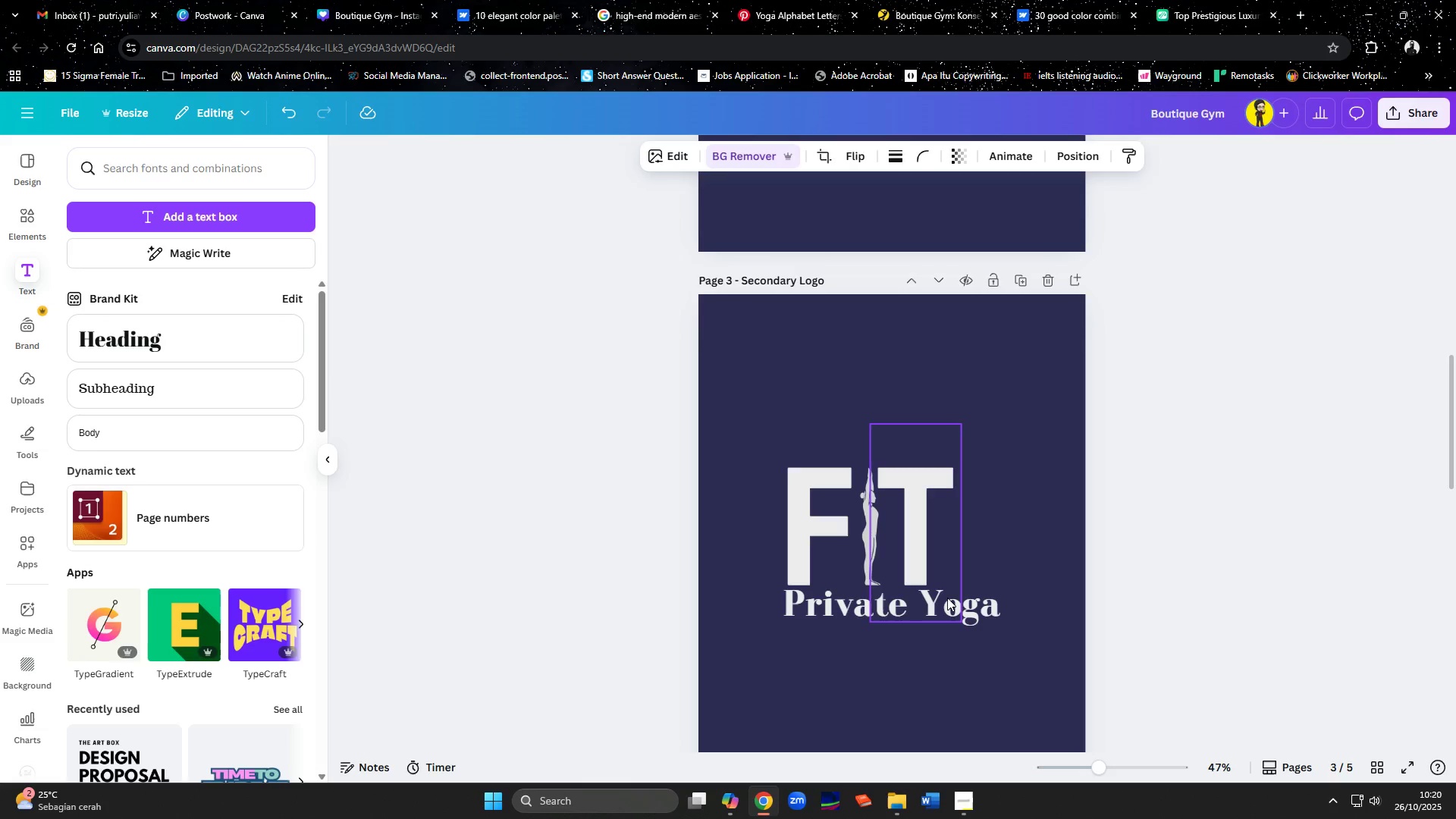 
key(ArrowRight)
 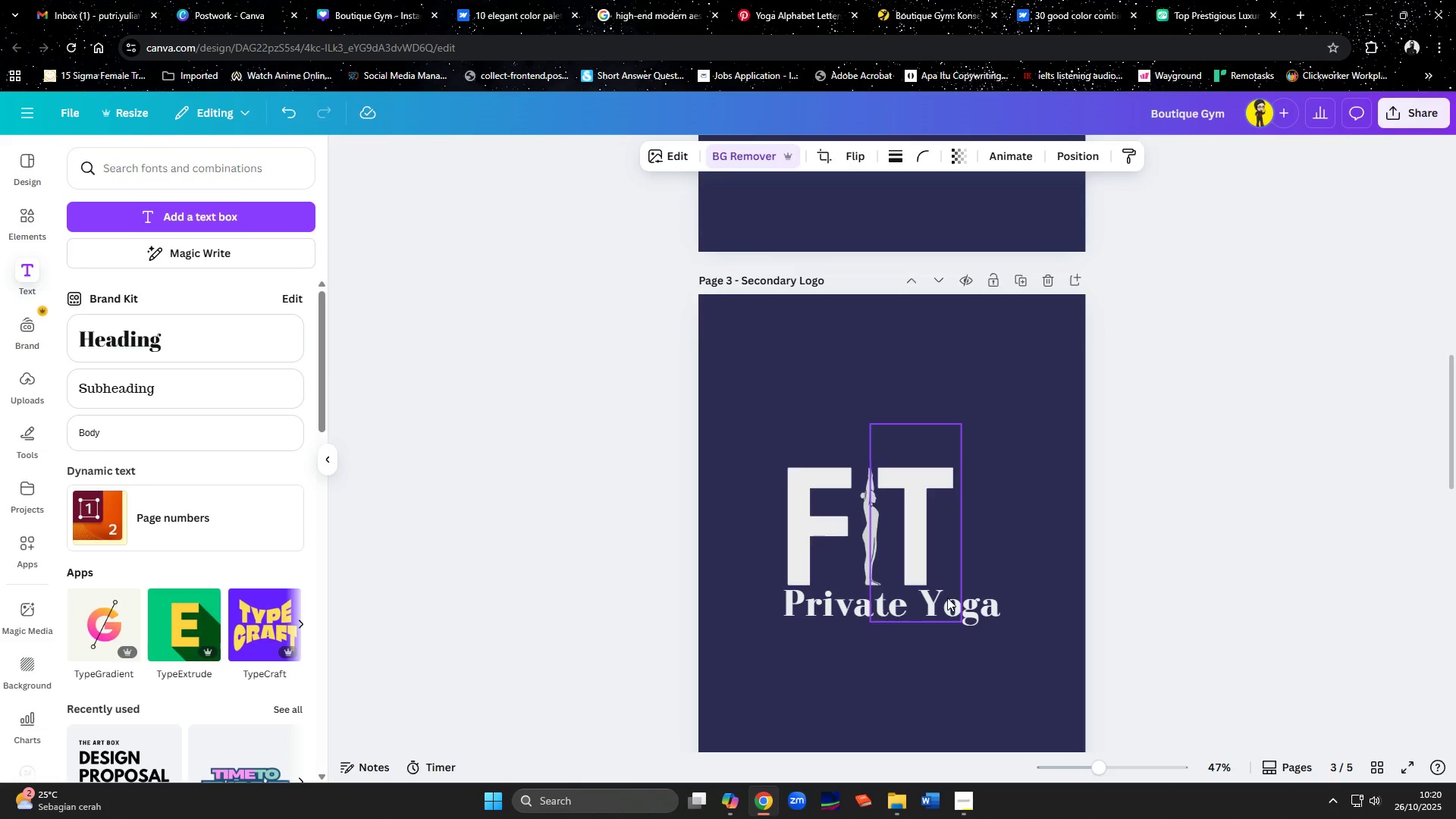 
key(ArrowRight)
 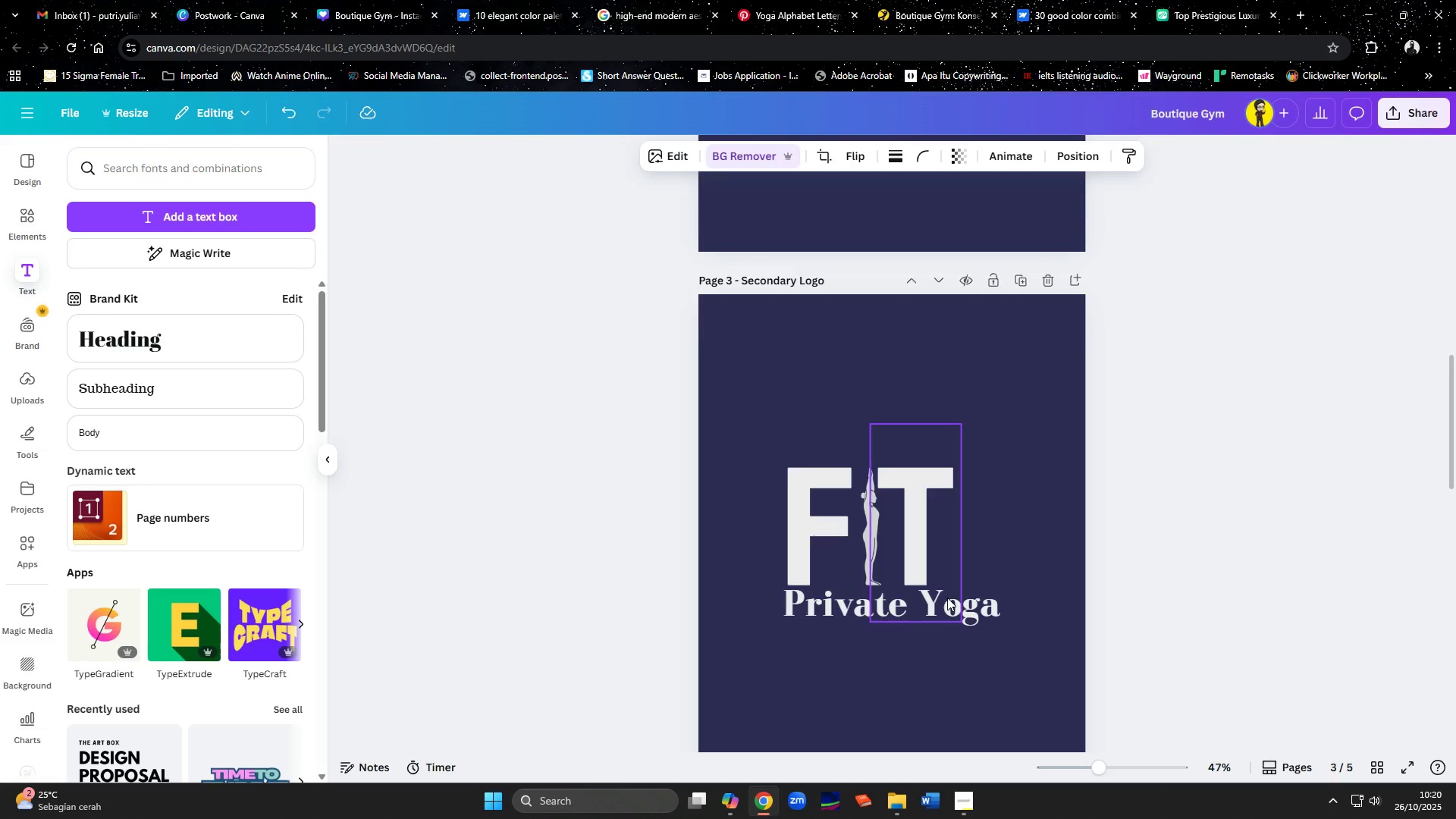 
key(ArrowRight)
 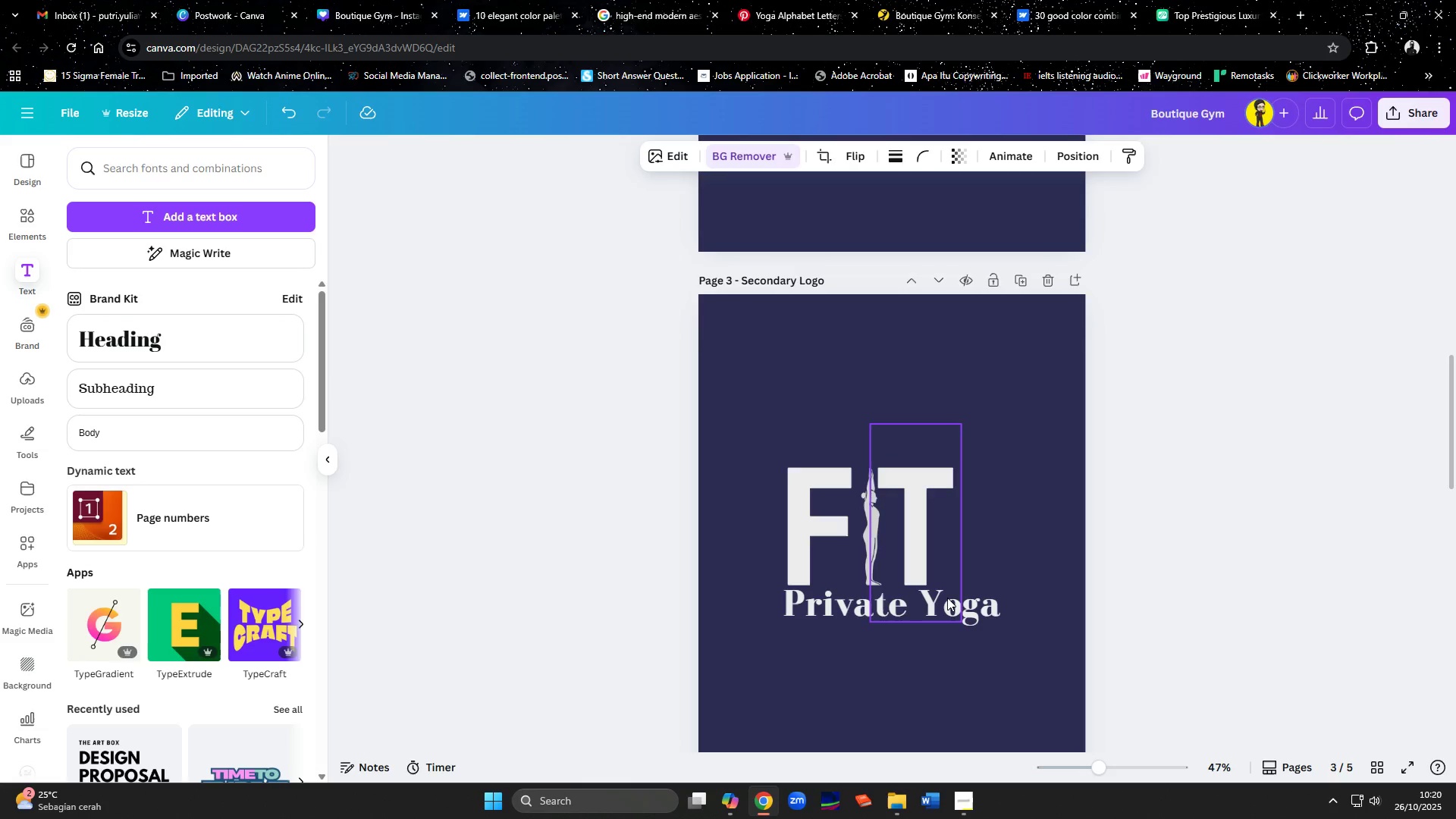 
key(ArrowRight)
 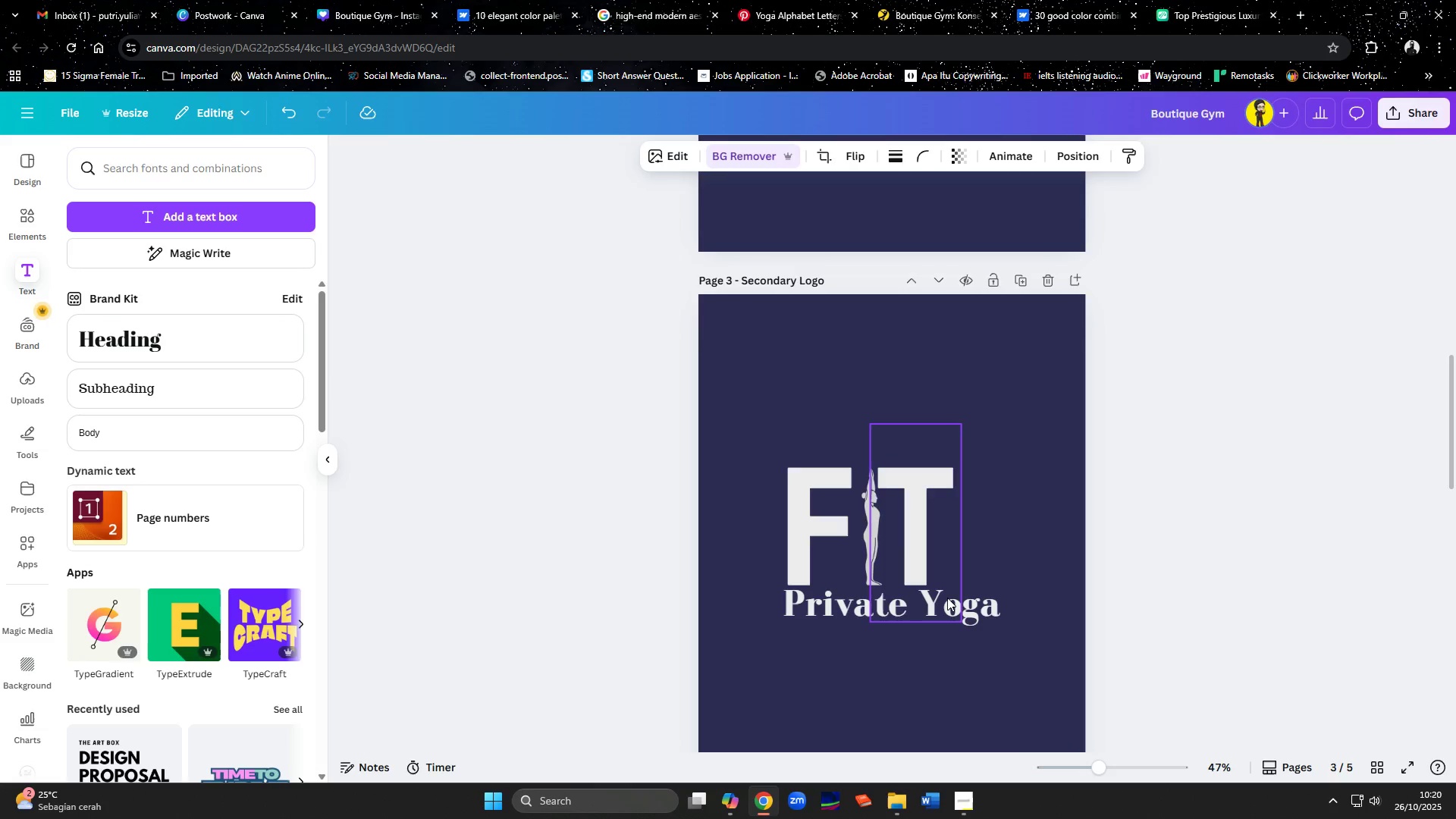 
key(ArrowRight)
 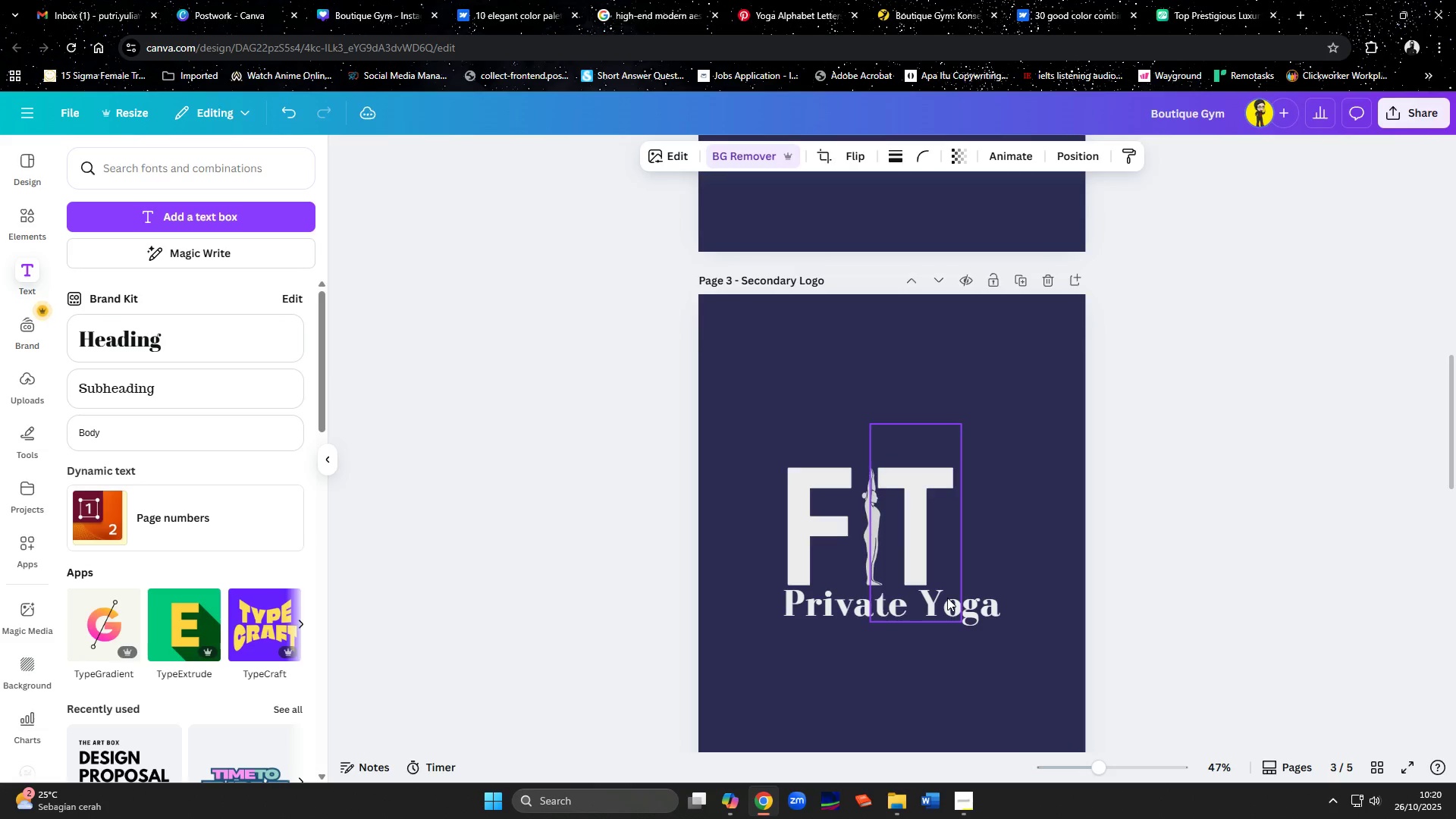 
key(ArrowRight)
 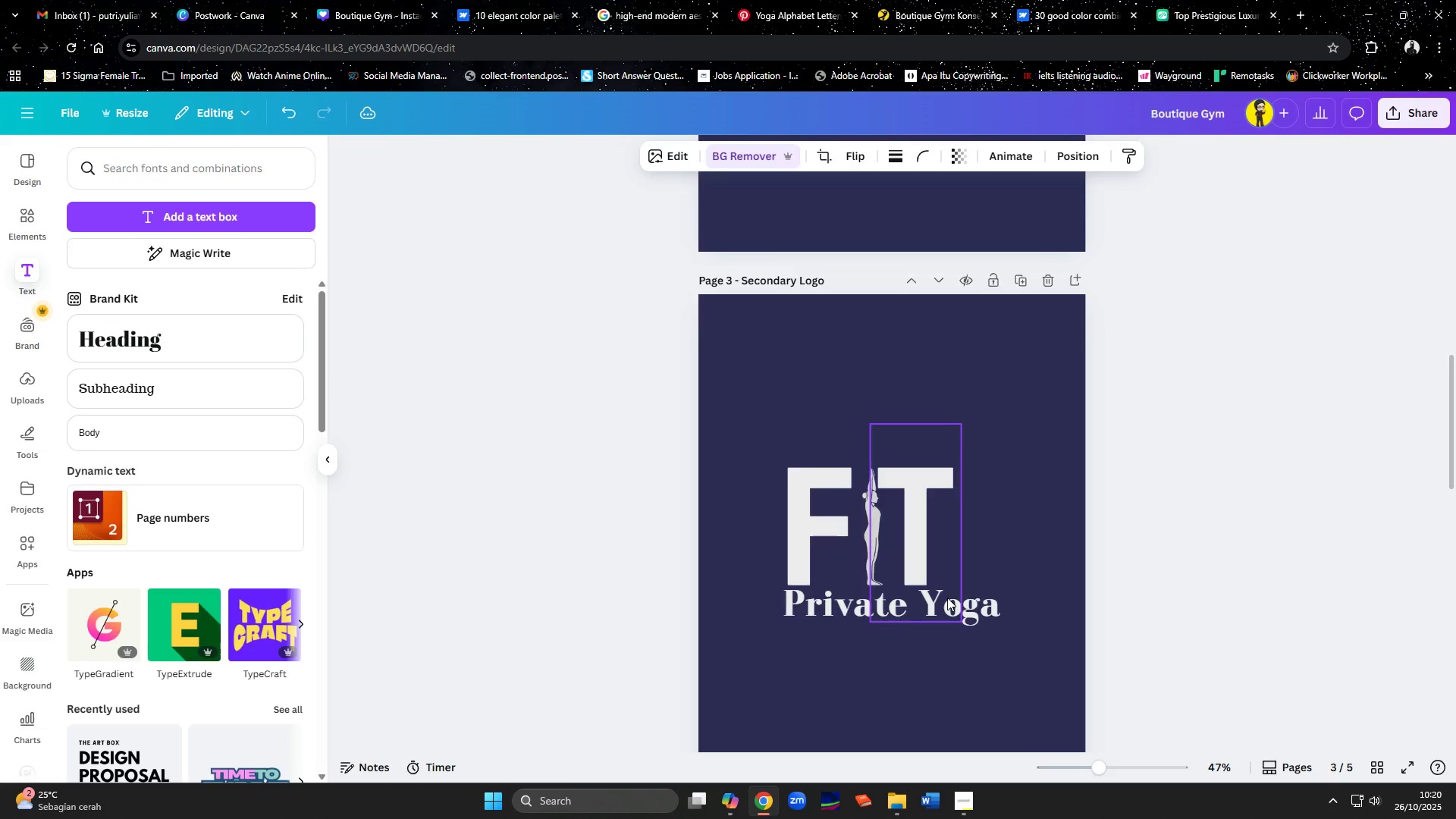 
key(ArrowRight)
 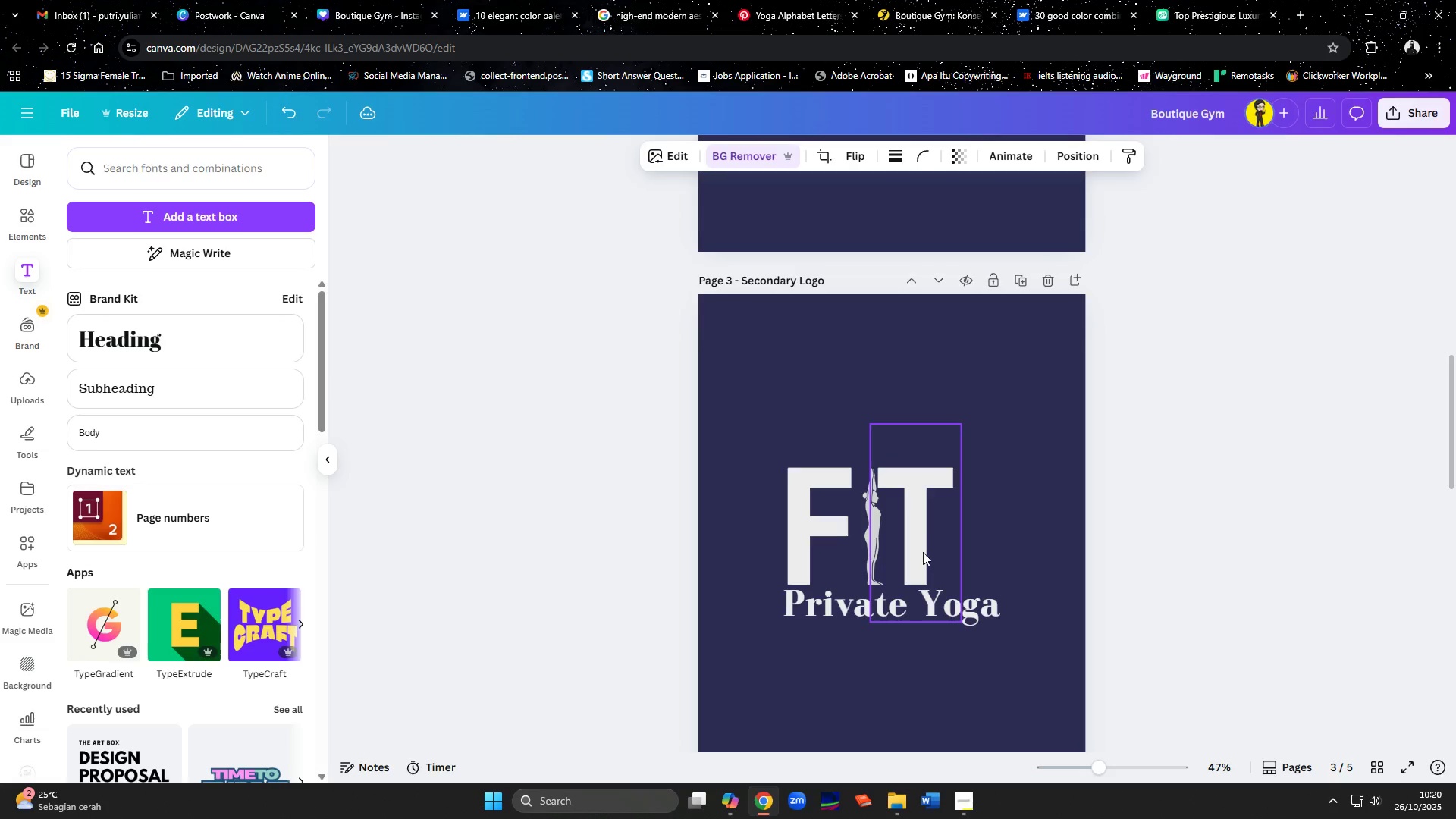 
left_click([923, 552])
 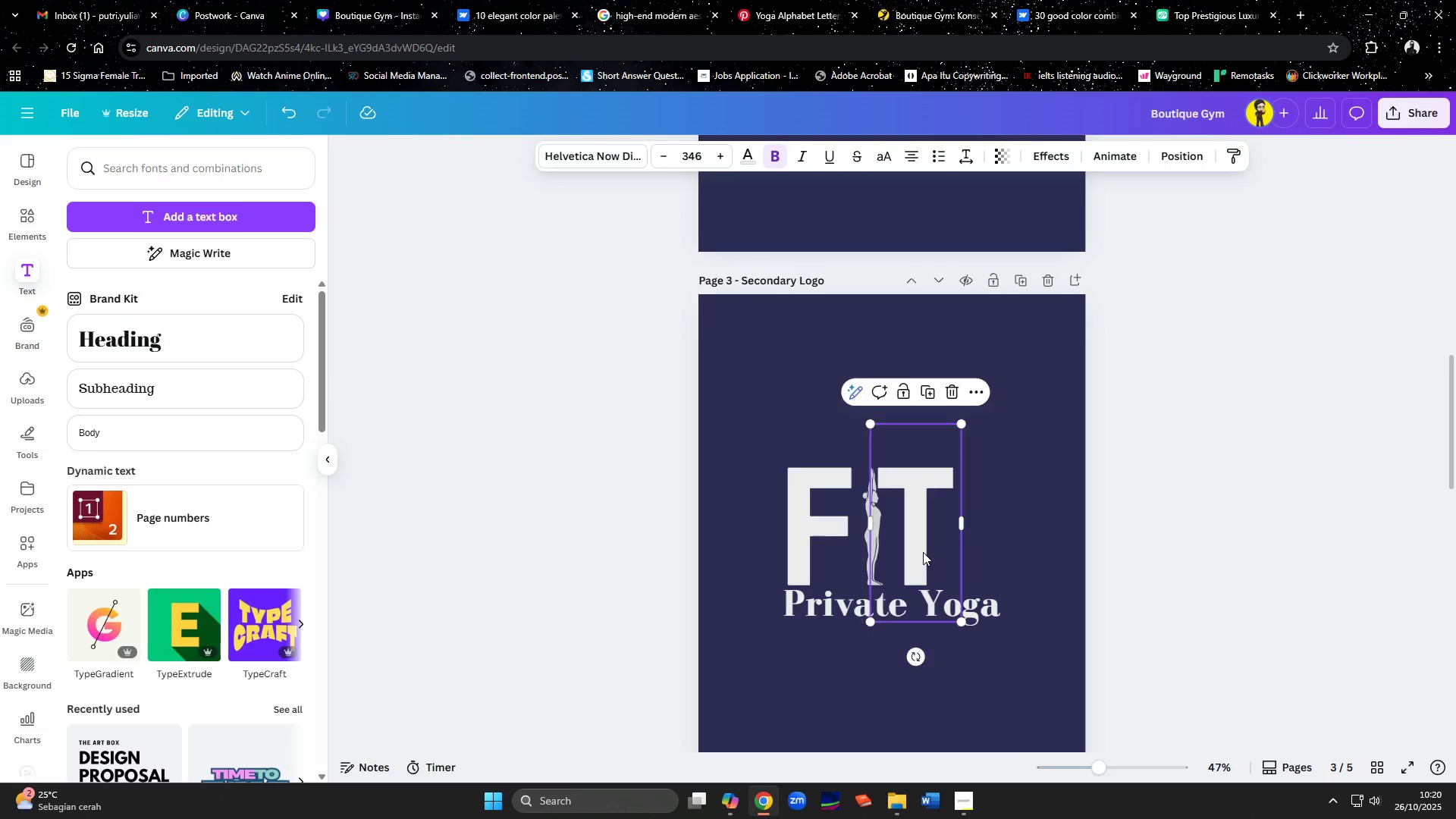 
key(ArrowRight)
 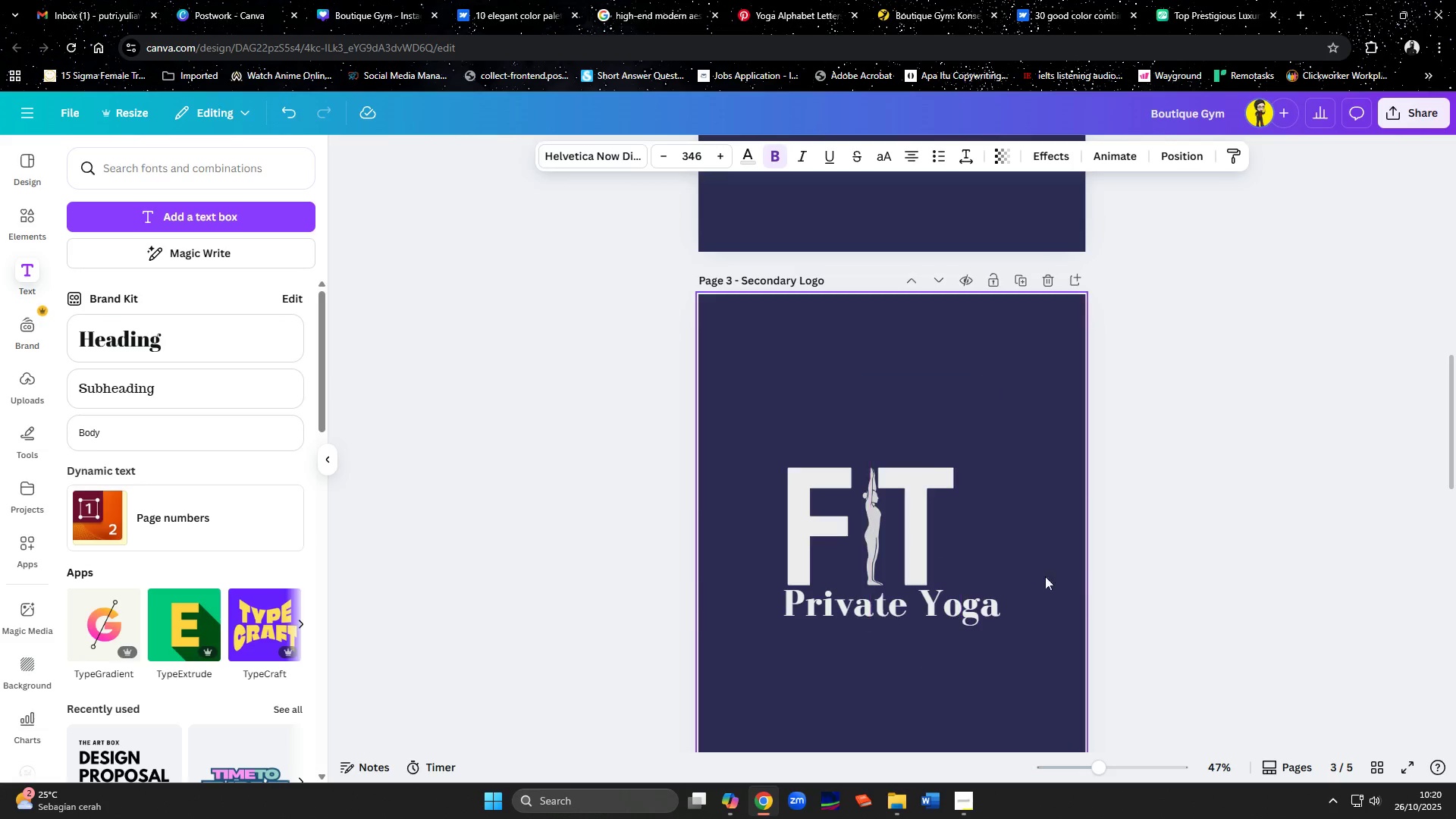 
key(ArrowRight)
 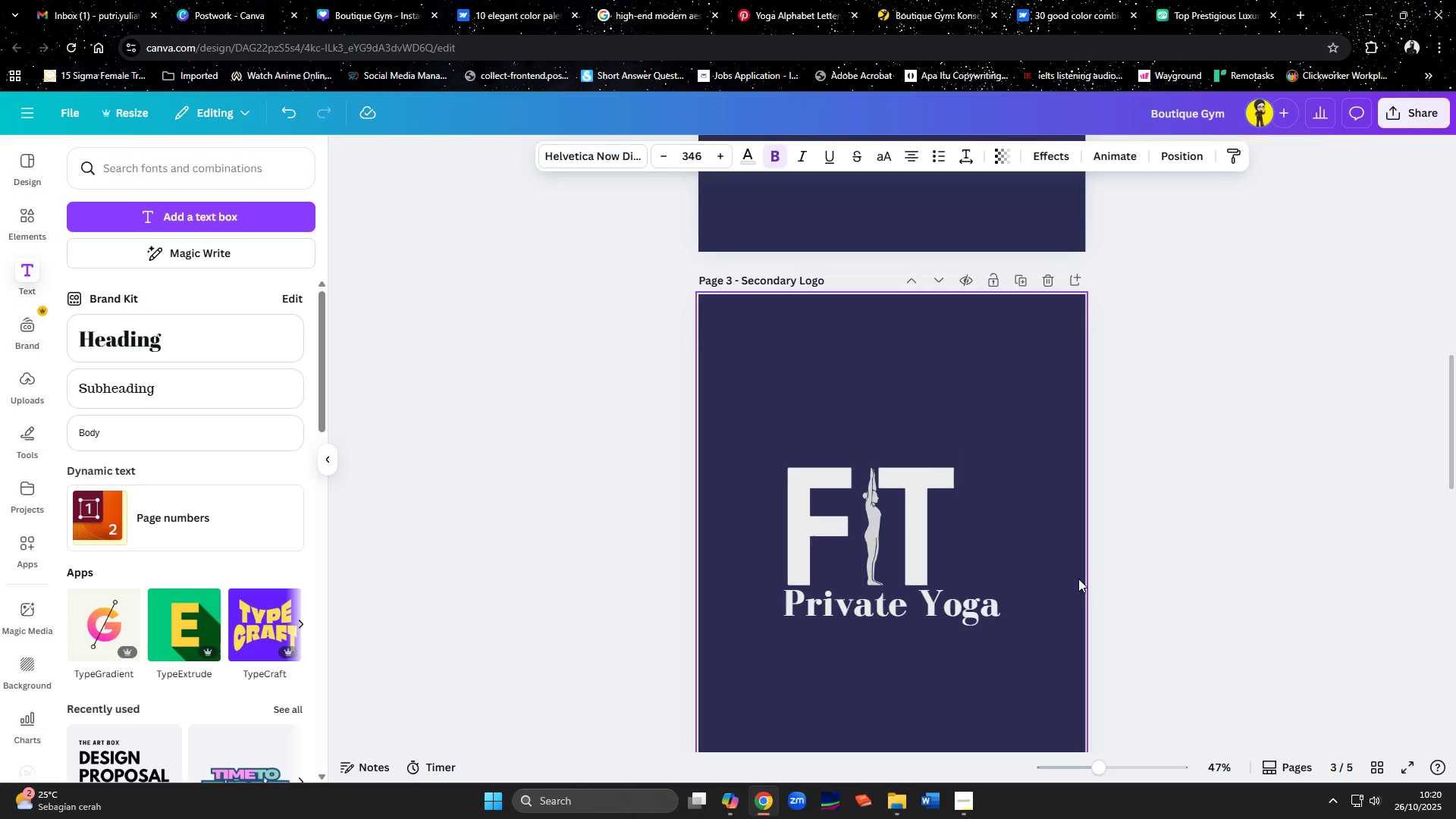 
key(ArrowRight)
 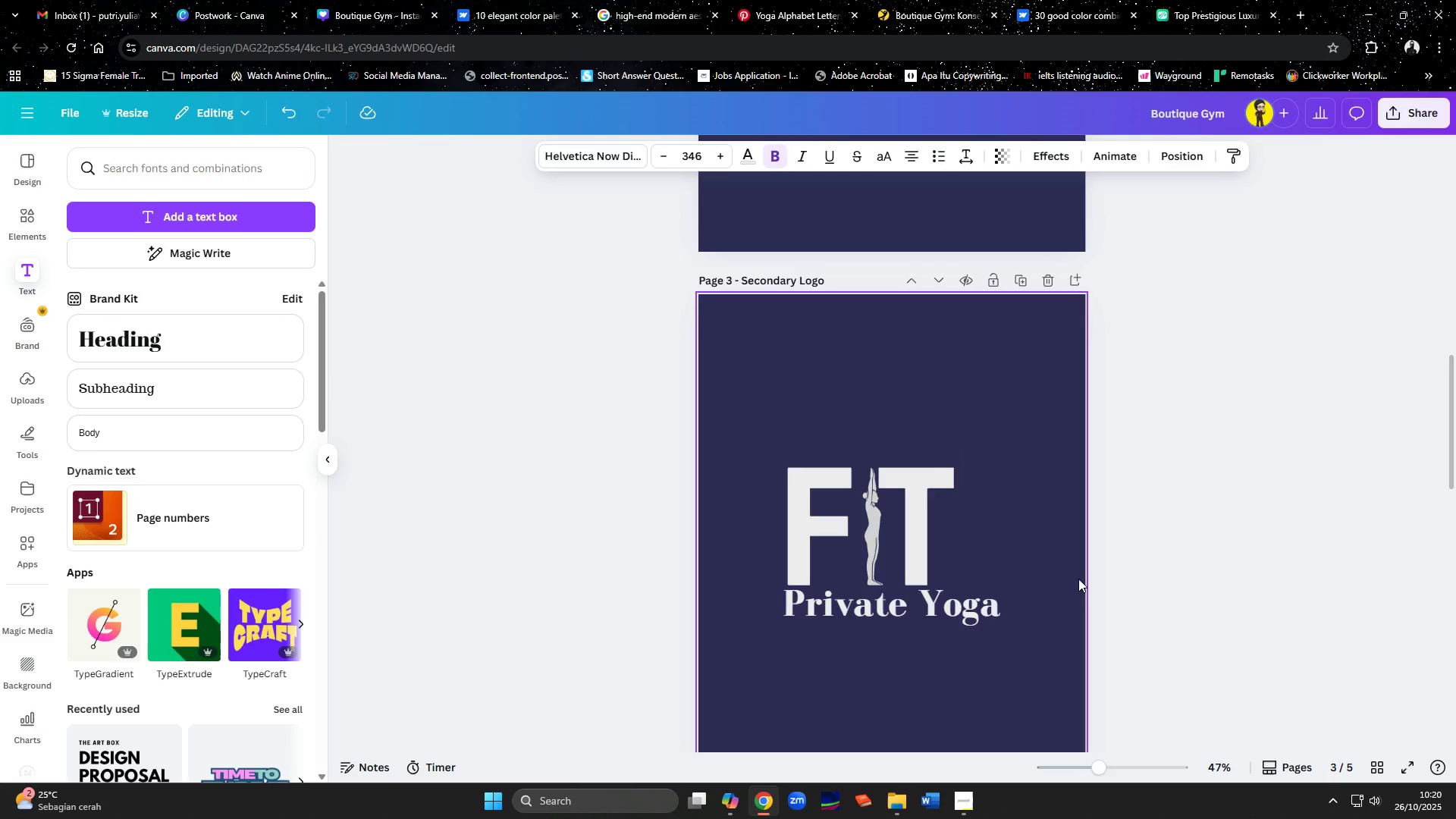 
key(ArrowRight)
 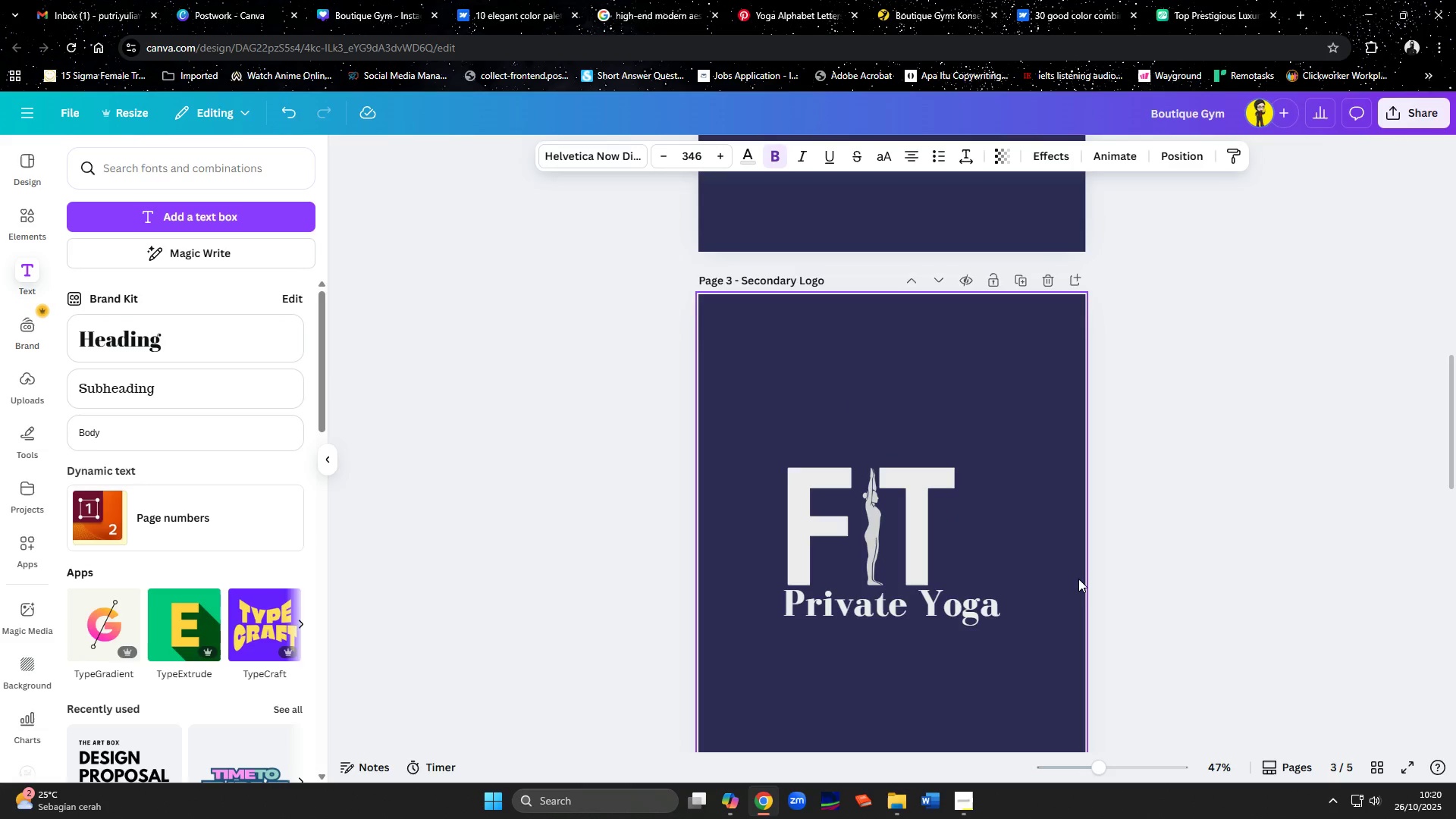 
key(ArrowRight)
 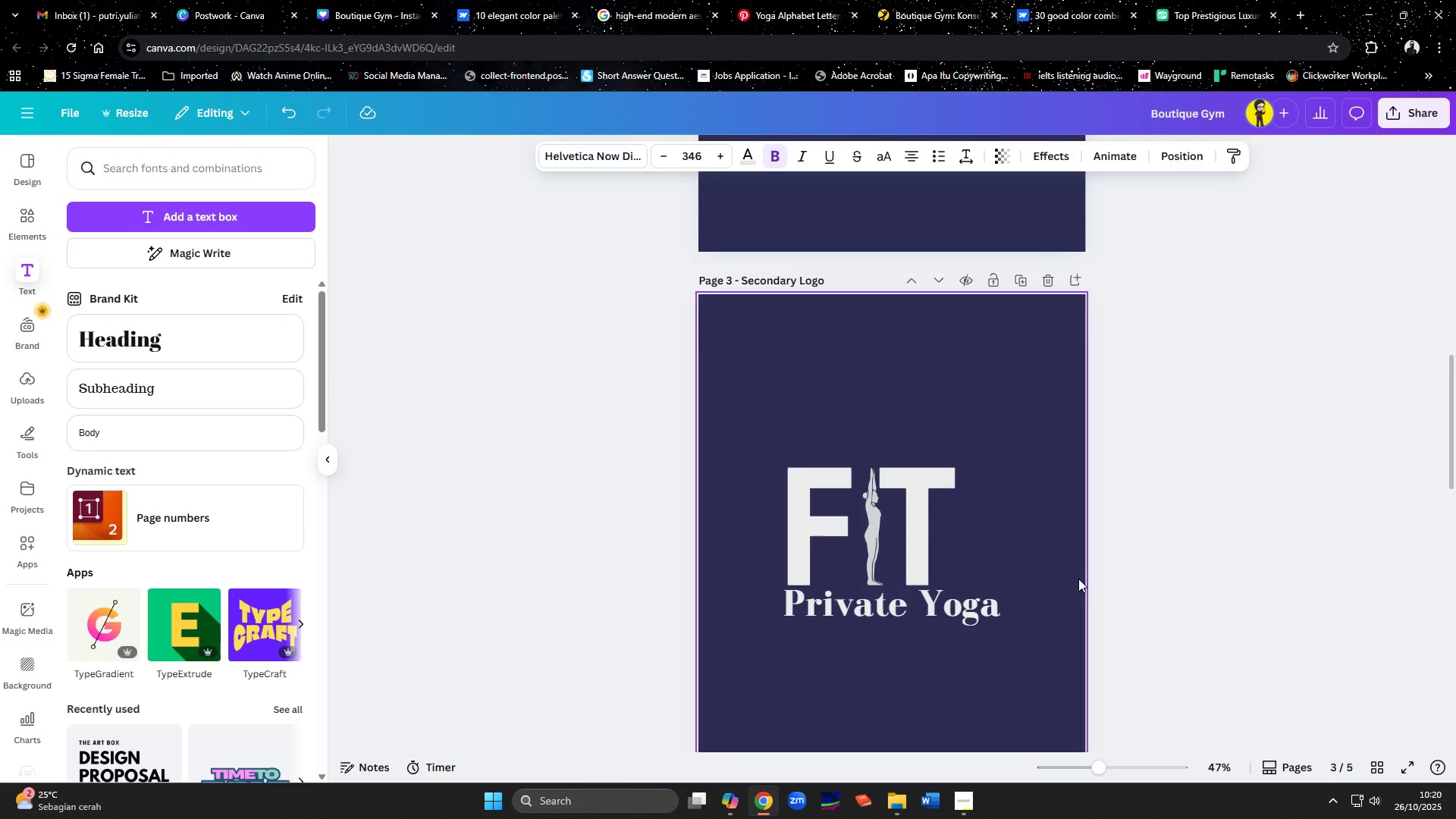 
key(ArrowRight)
 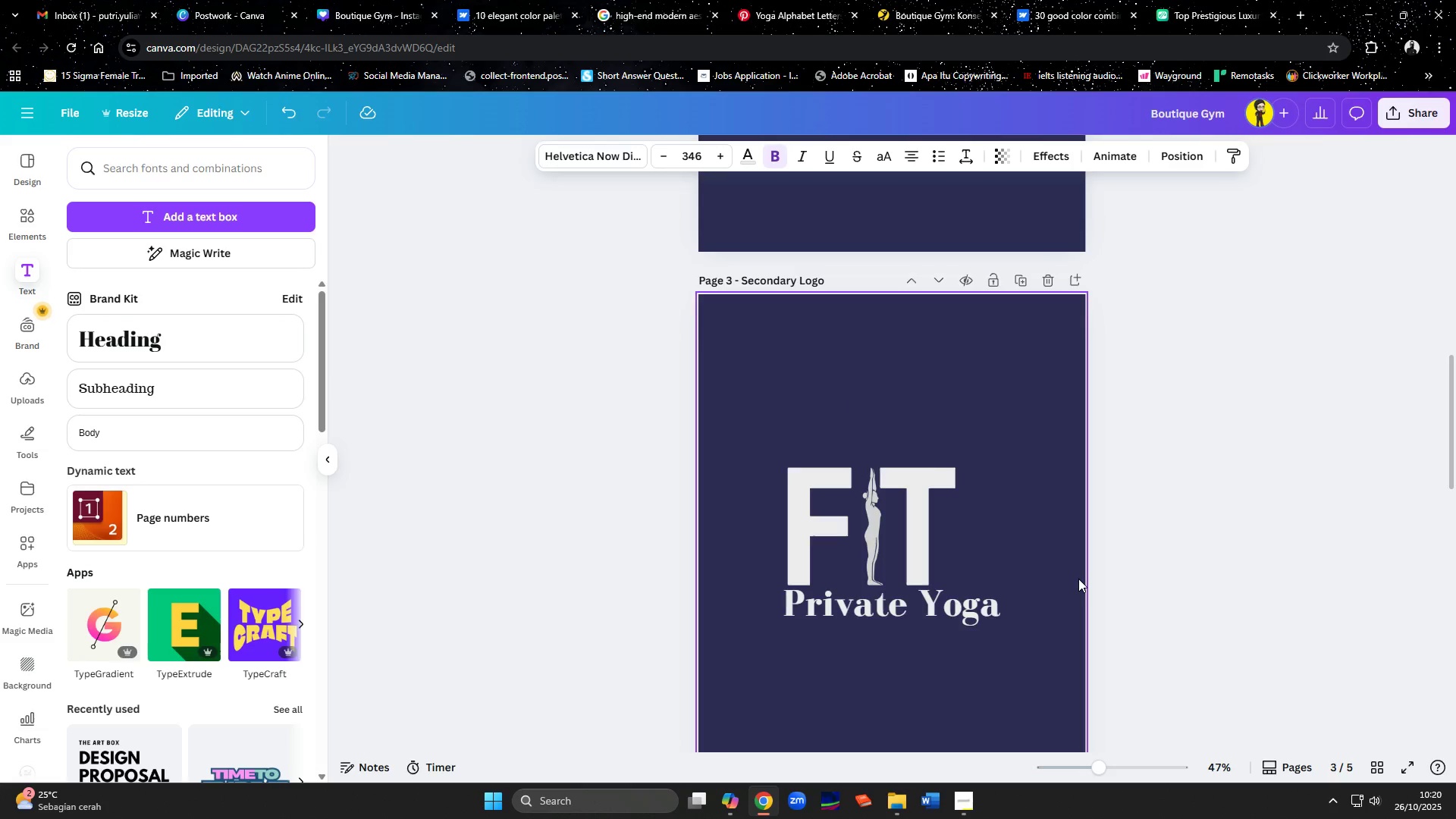 
key(ArrowRight)
 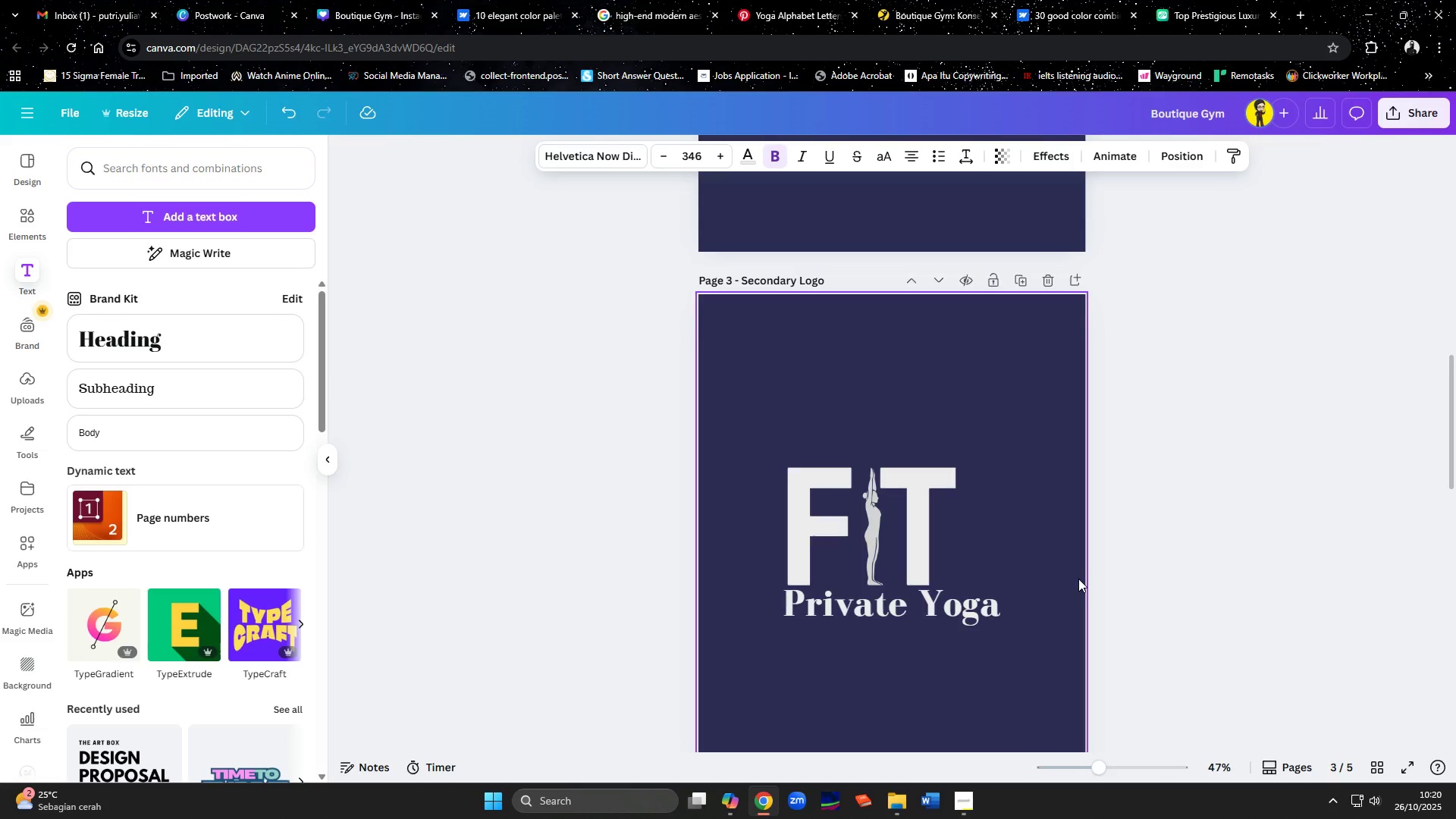 
key(ArrowRight)
 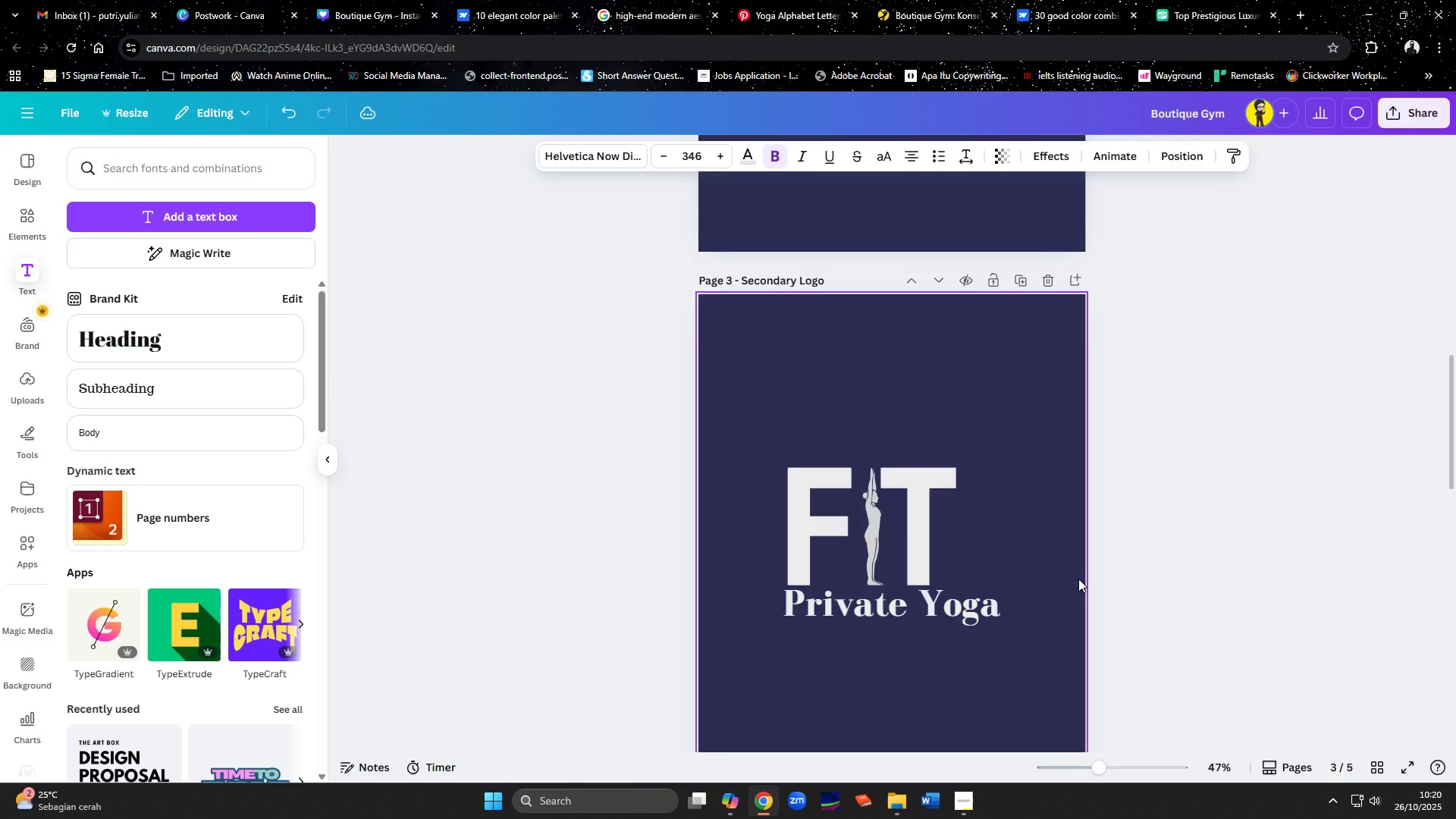 
key(ArrowRight)
 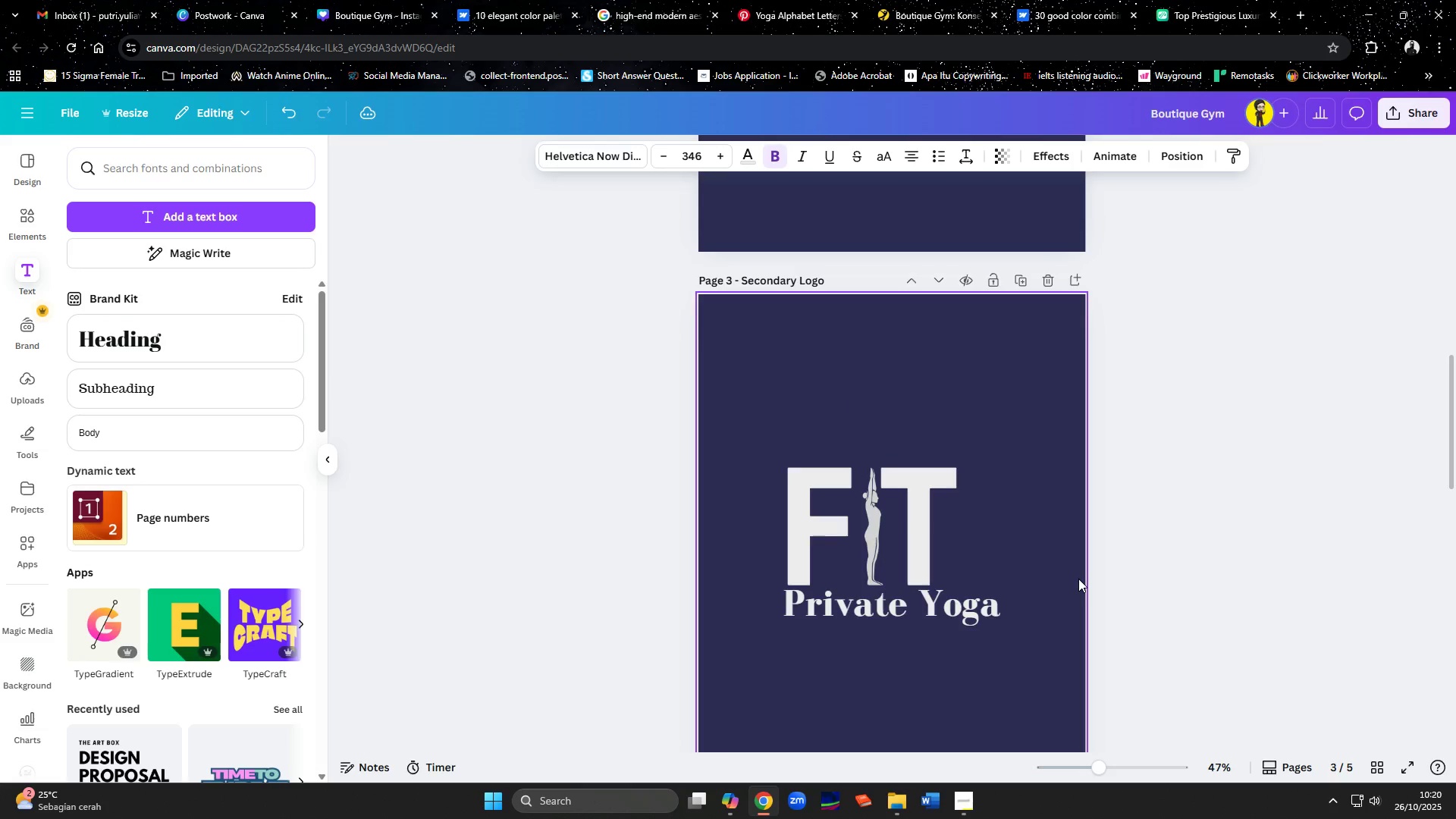 
key(ArrowRight)
 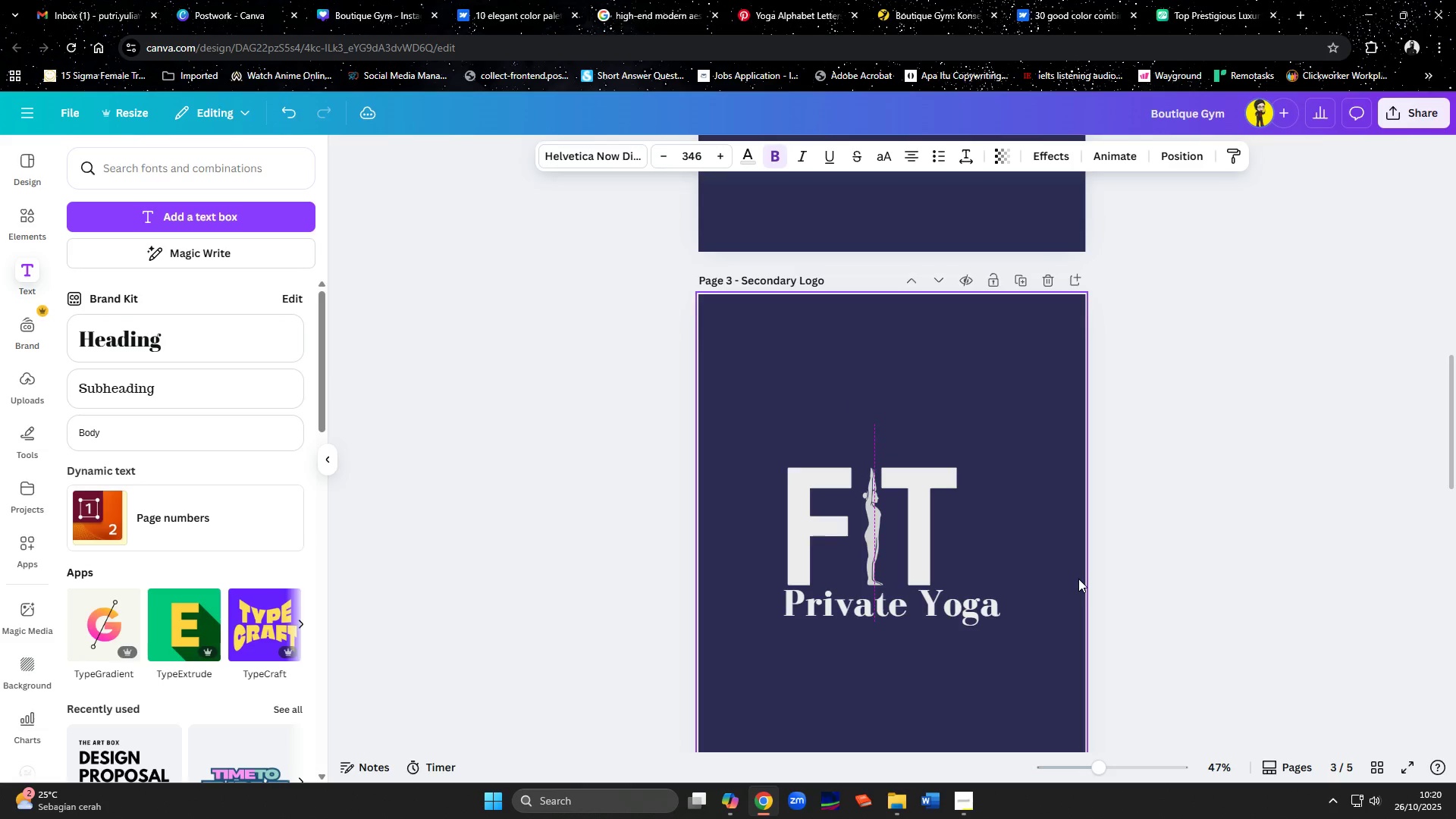 
hold_key(key=ArrowRight, duration=1.13)
 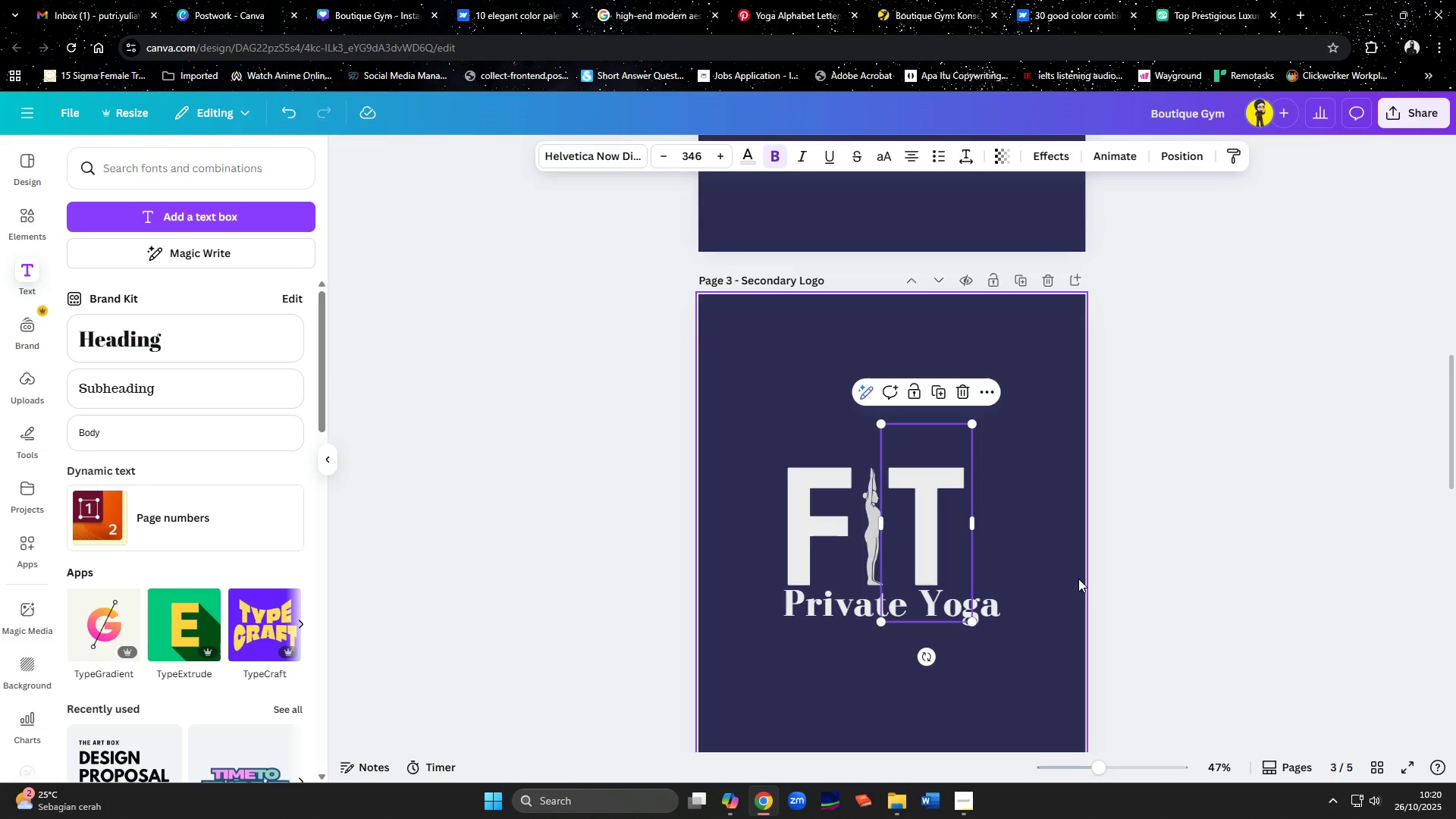 
key(ArrowRight)
 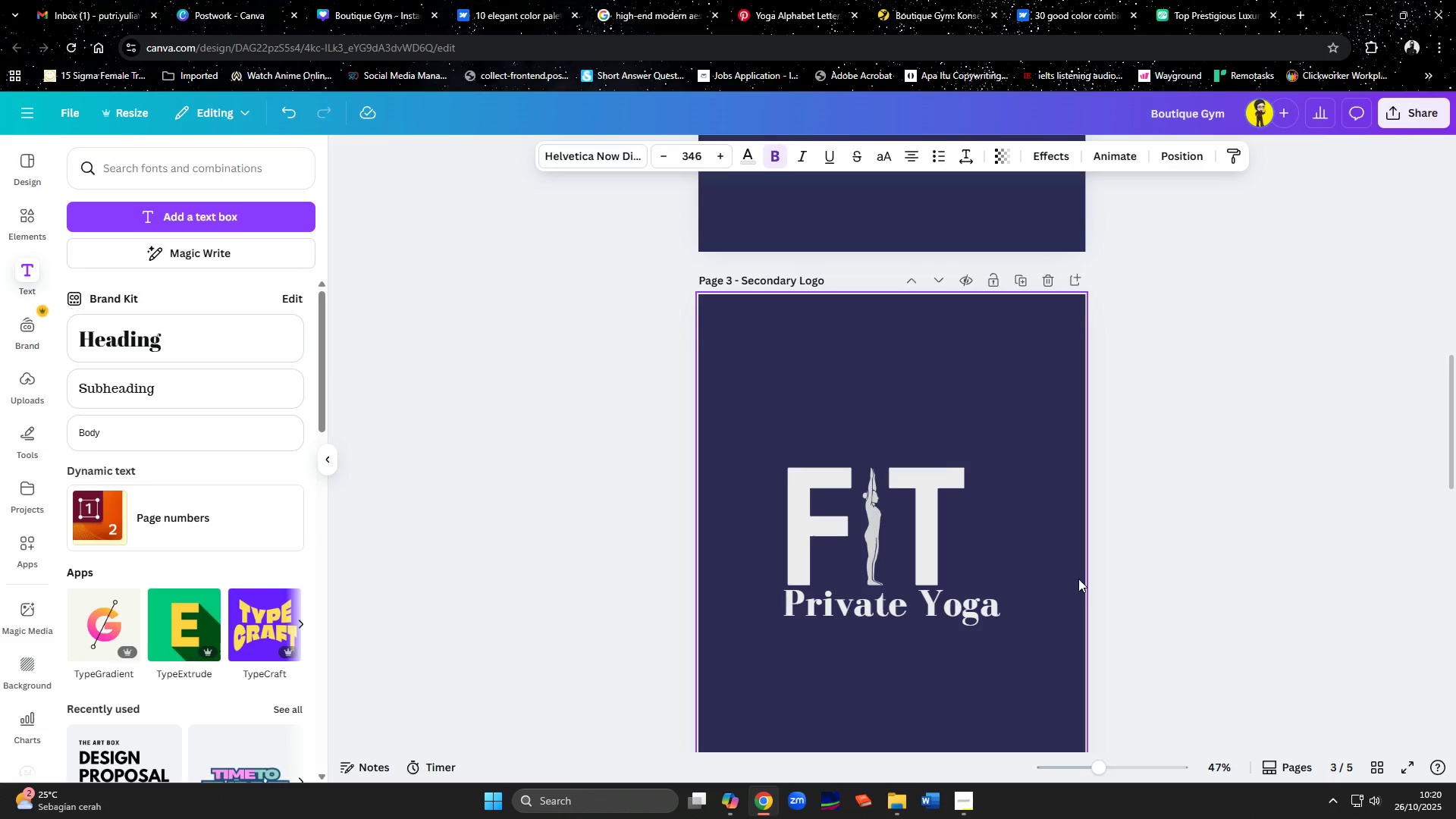 
key(ArrowRight)
 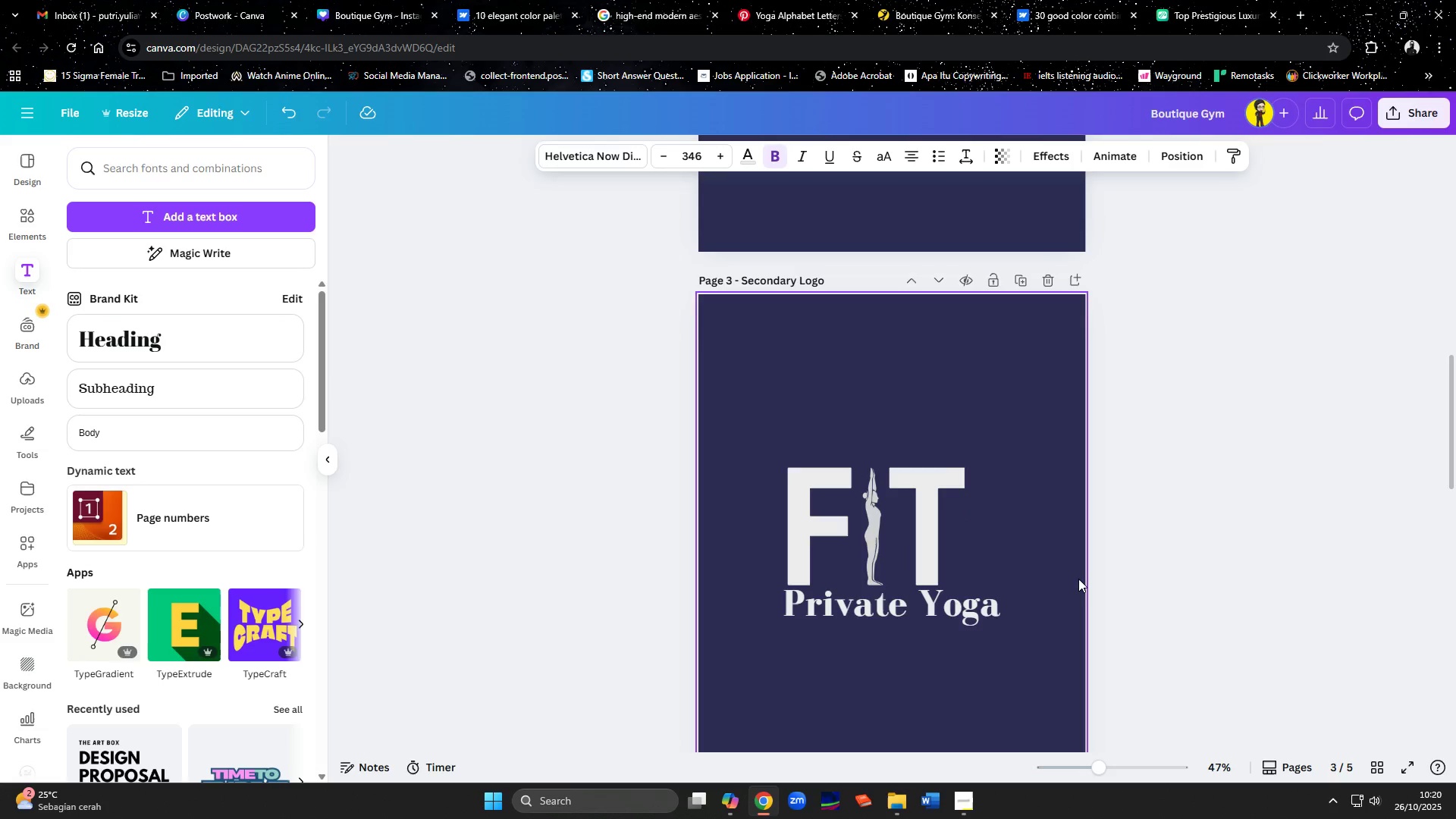 
key(ArrowRight)
 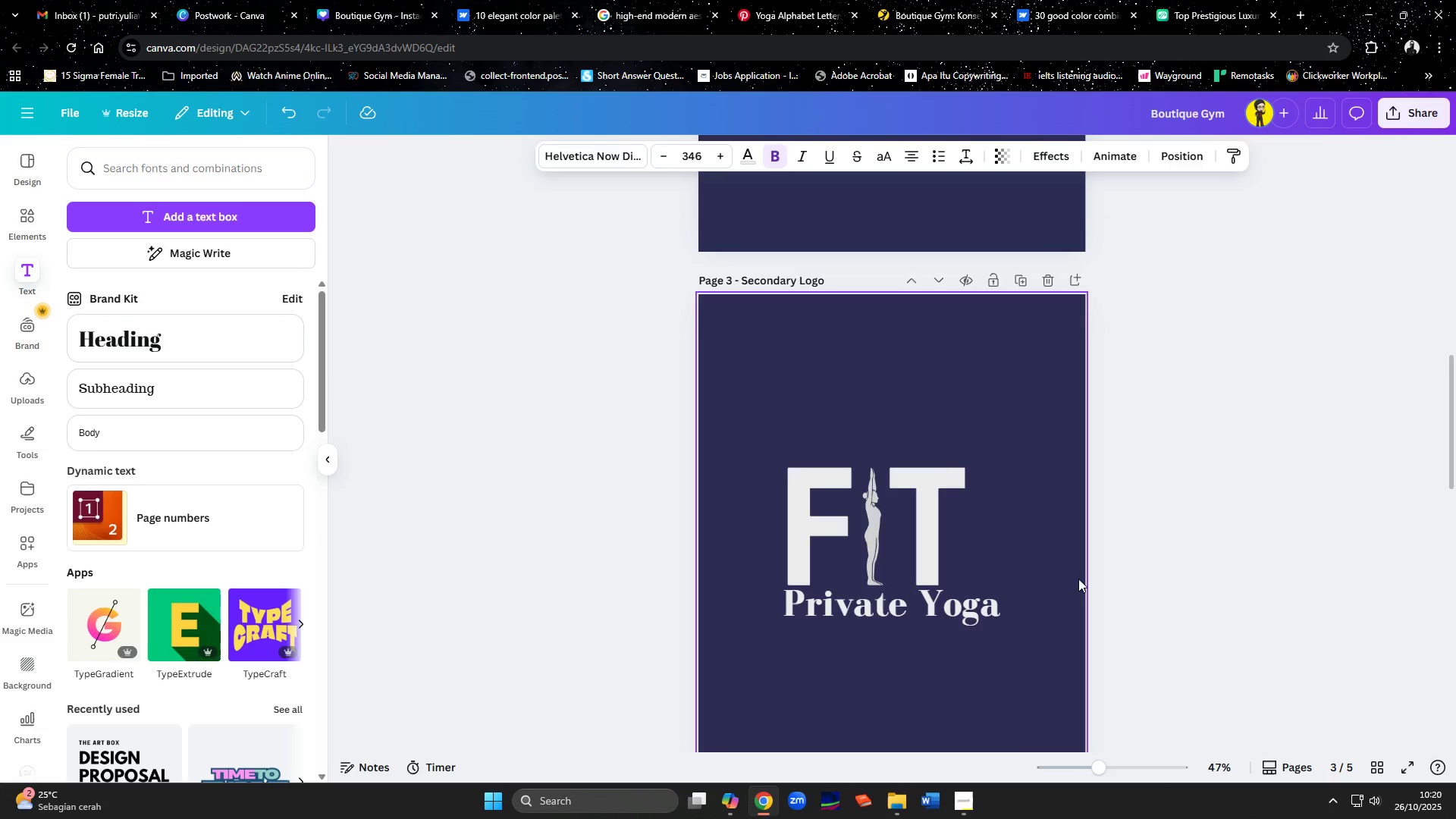 
key(ArrowRight)
 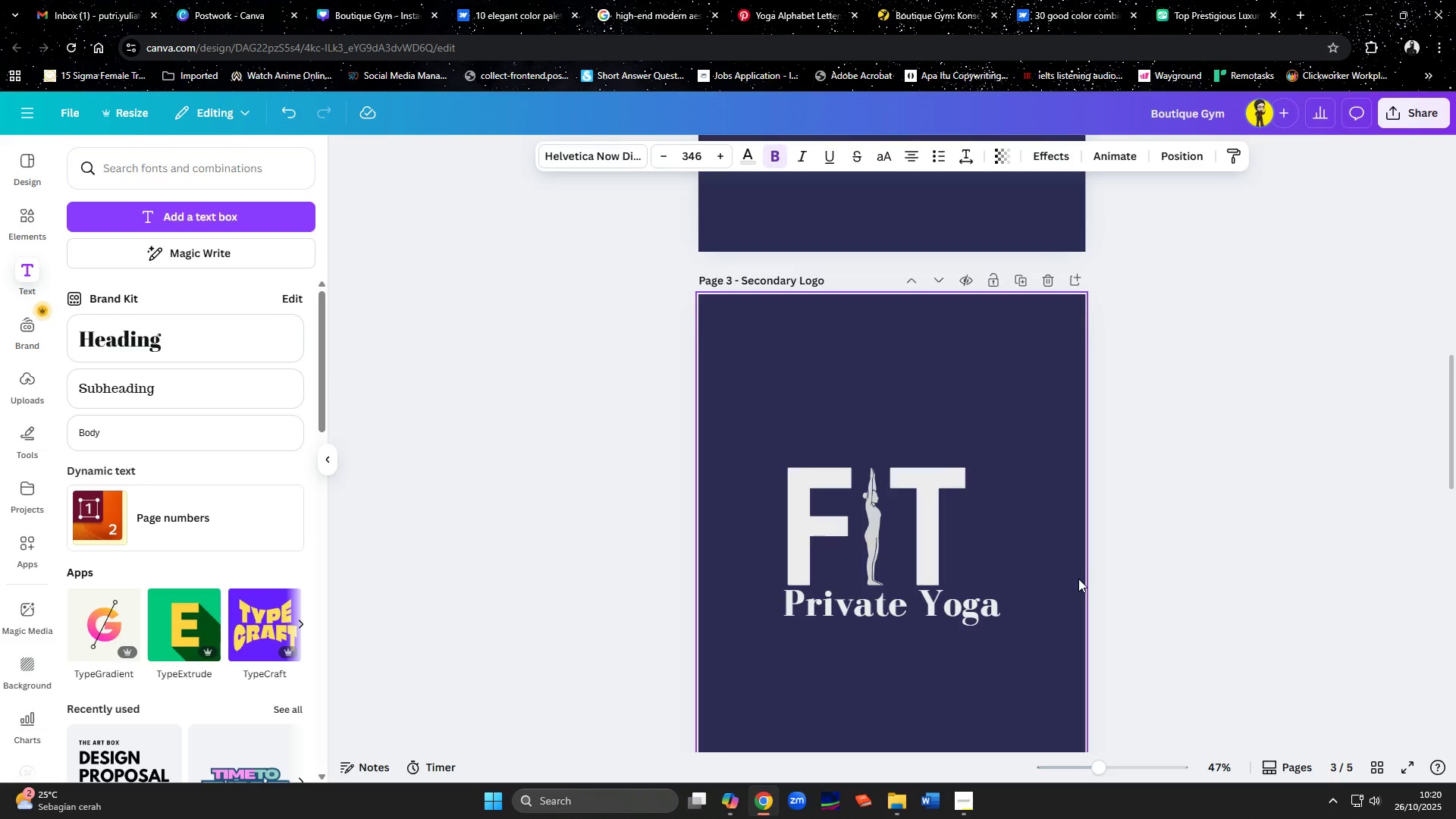 
key(ArrowRight)
 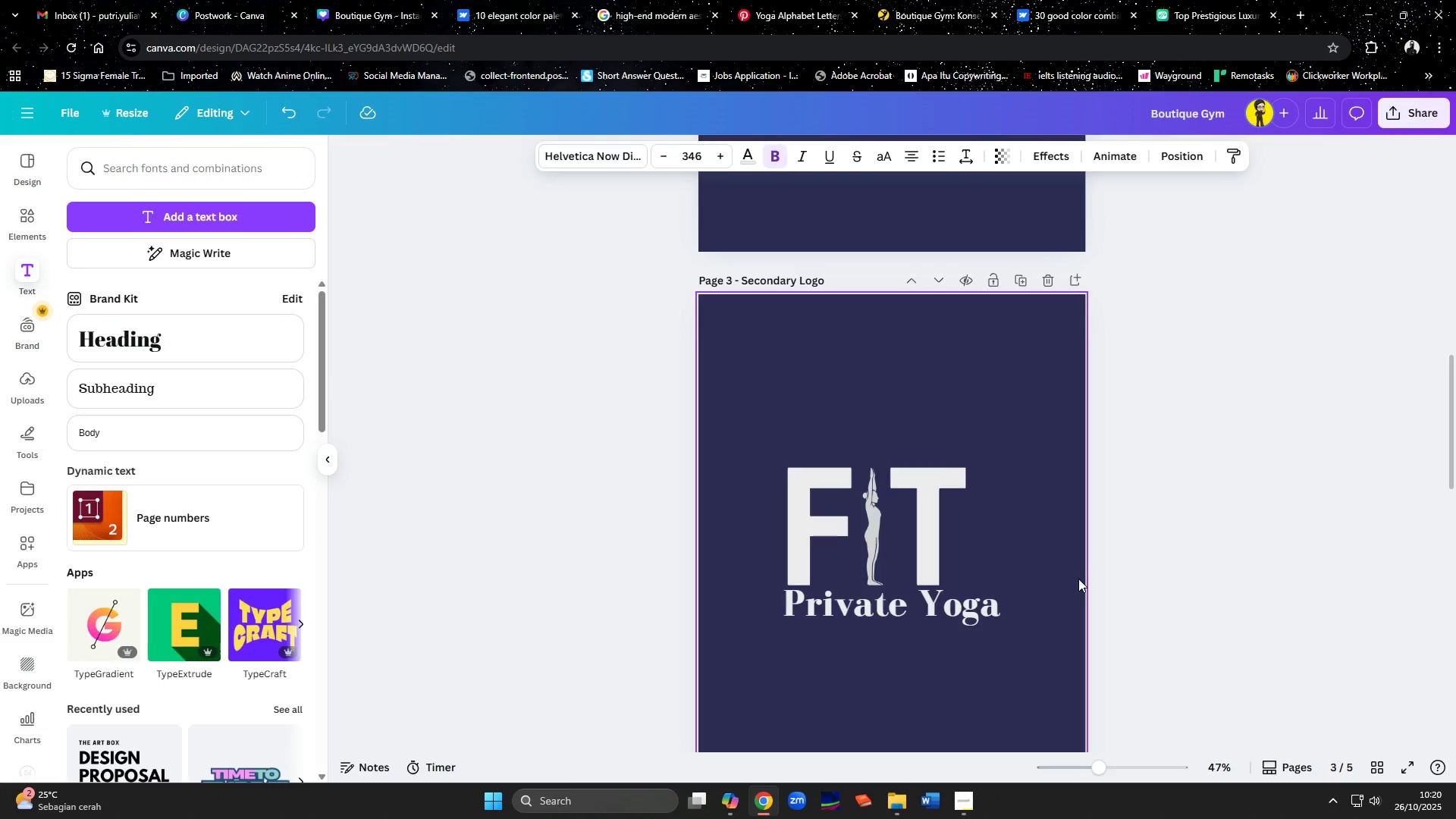 
key(ArrowRight)
 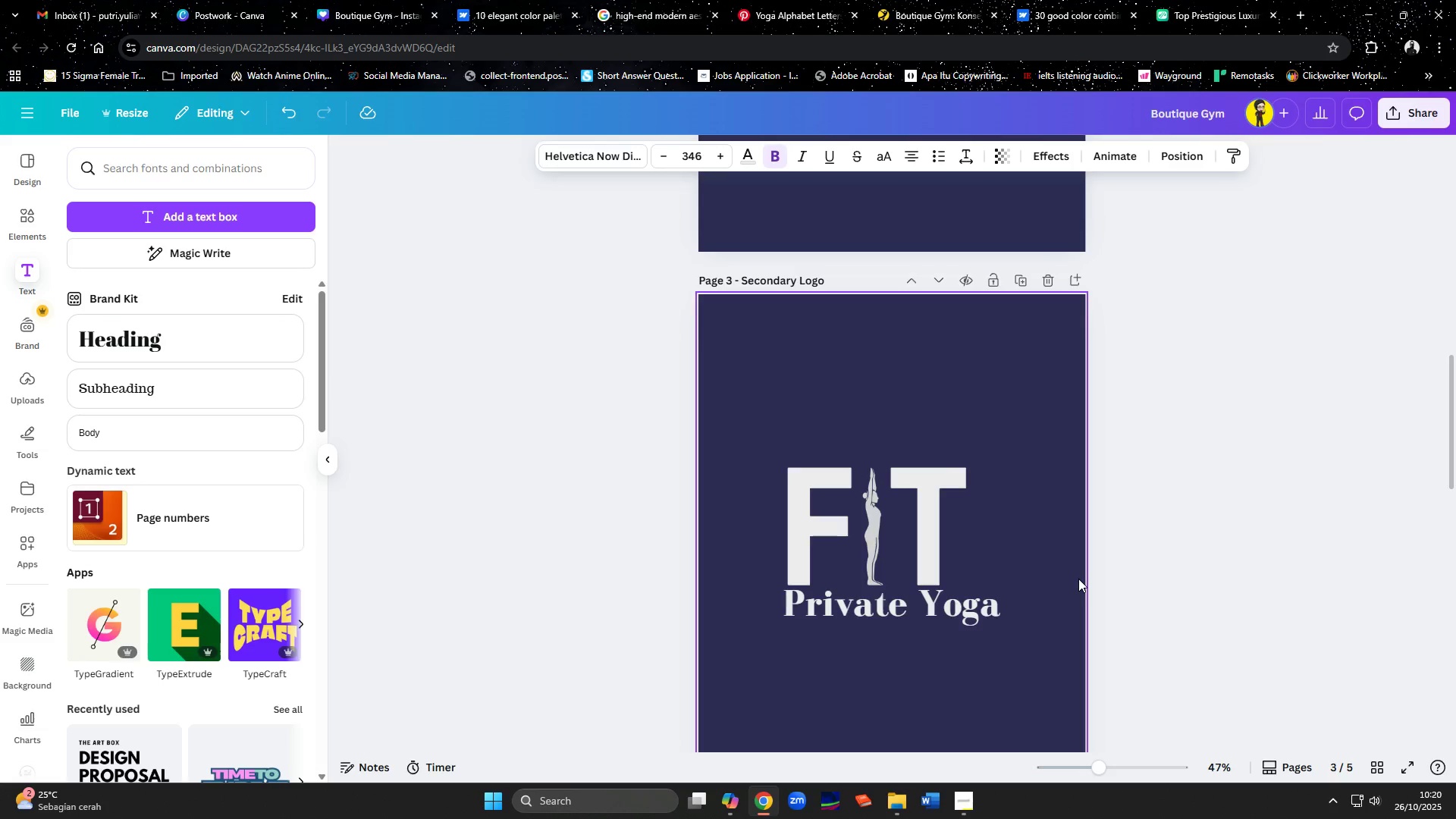 
key(ArrowRight)
 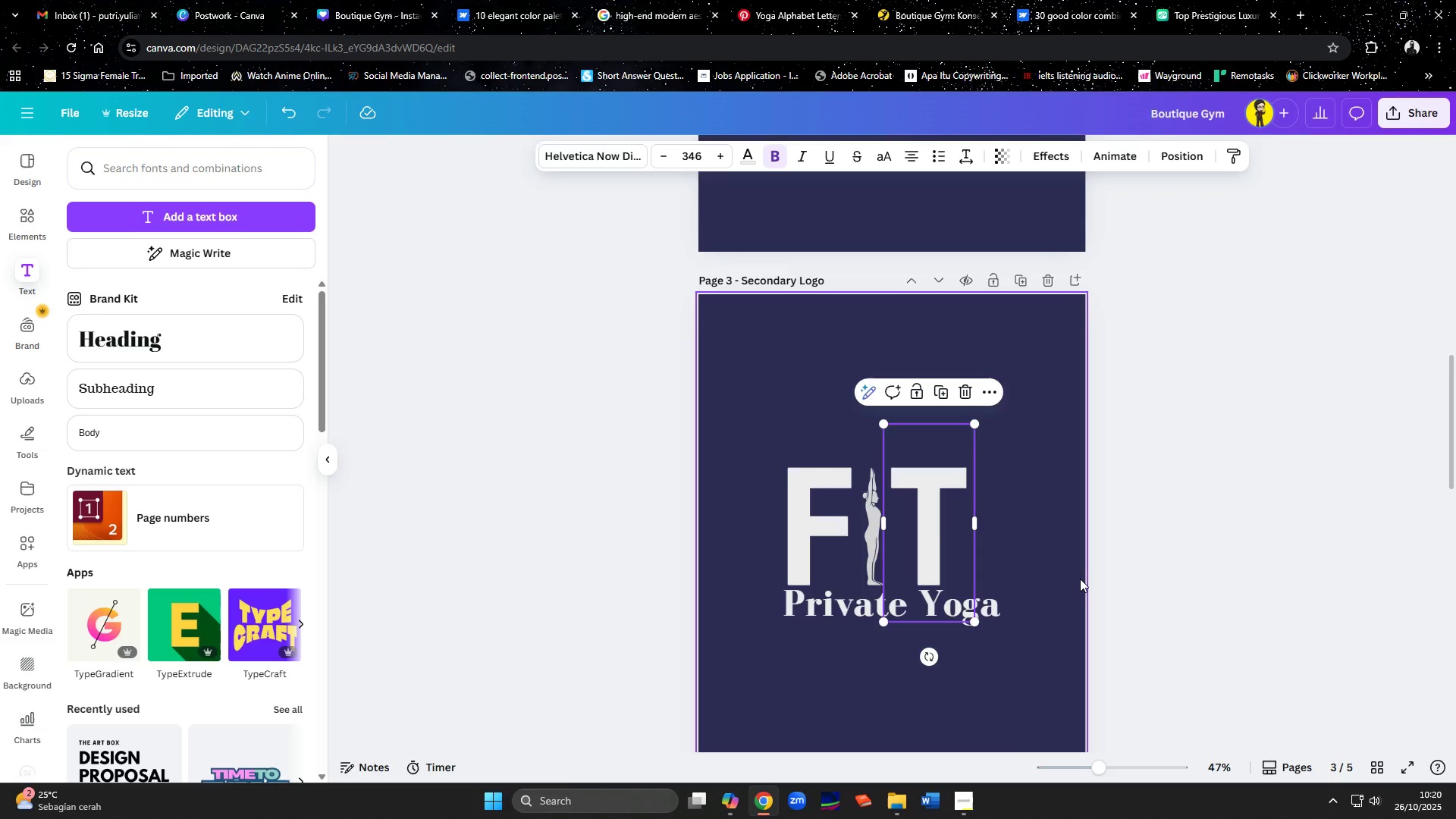 
key(ArrowLeft)
 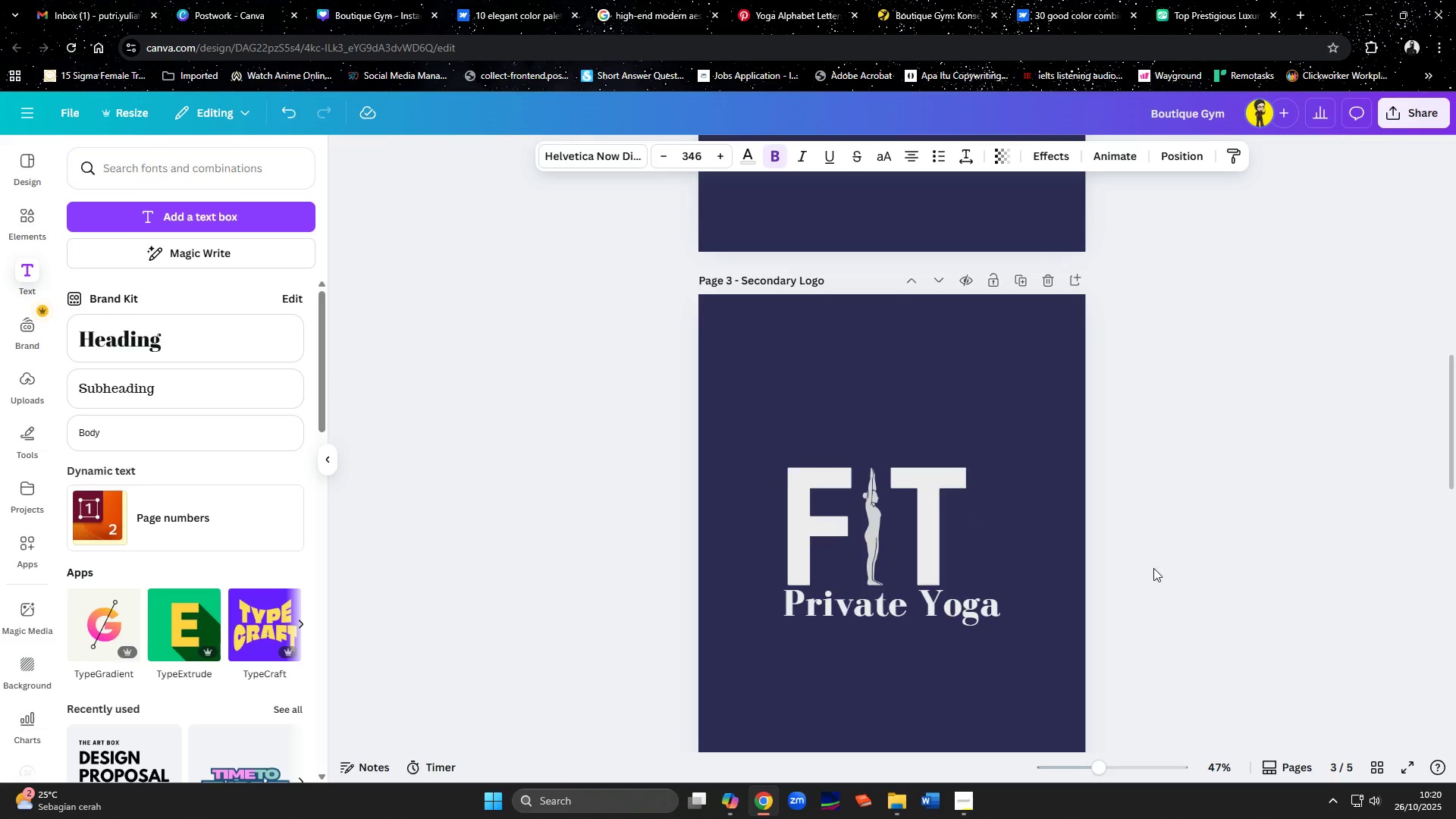 
left_click([1153, 568])
 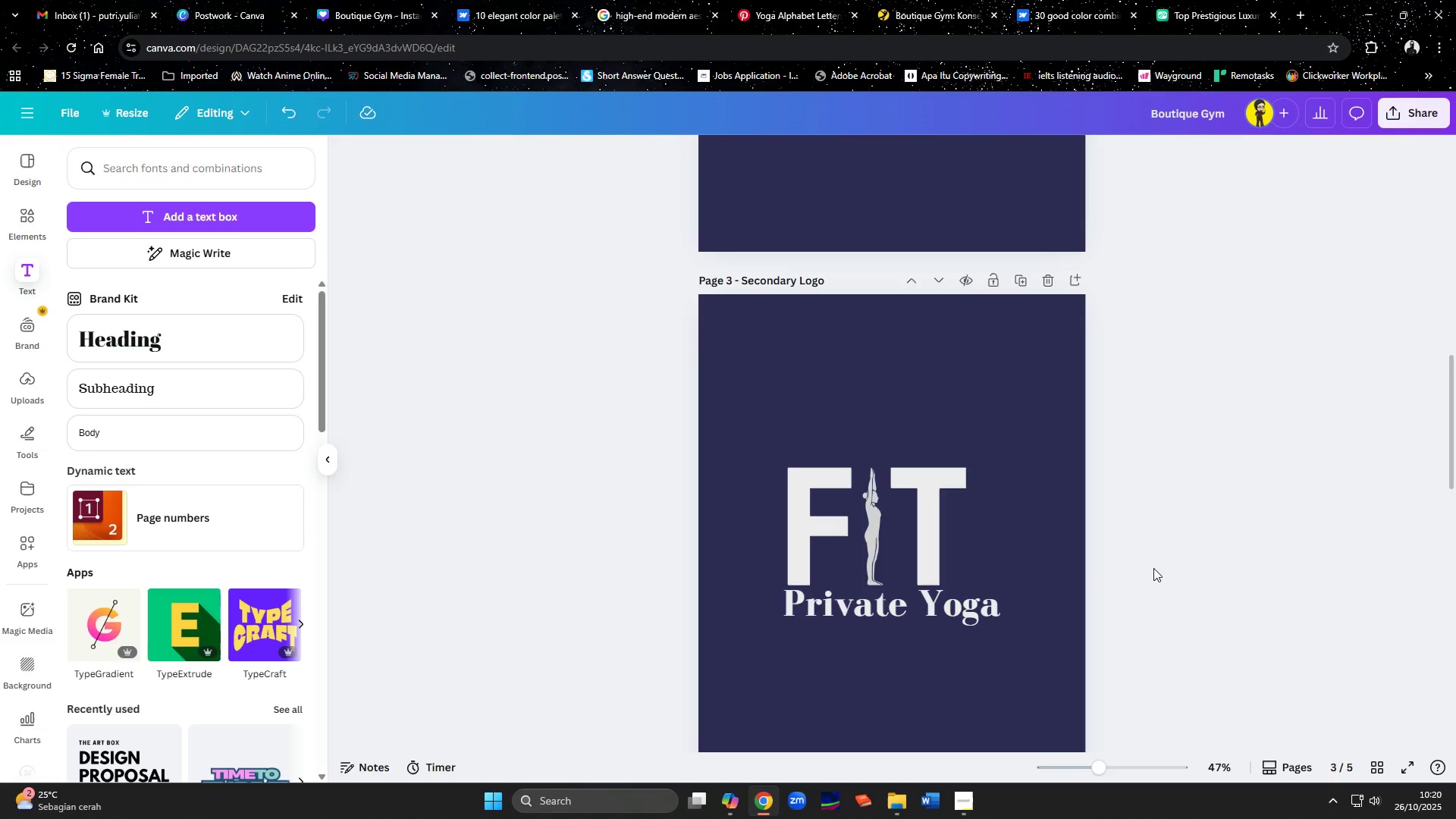 
left_click([922, 621])
 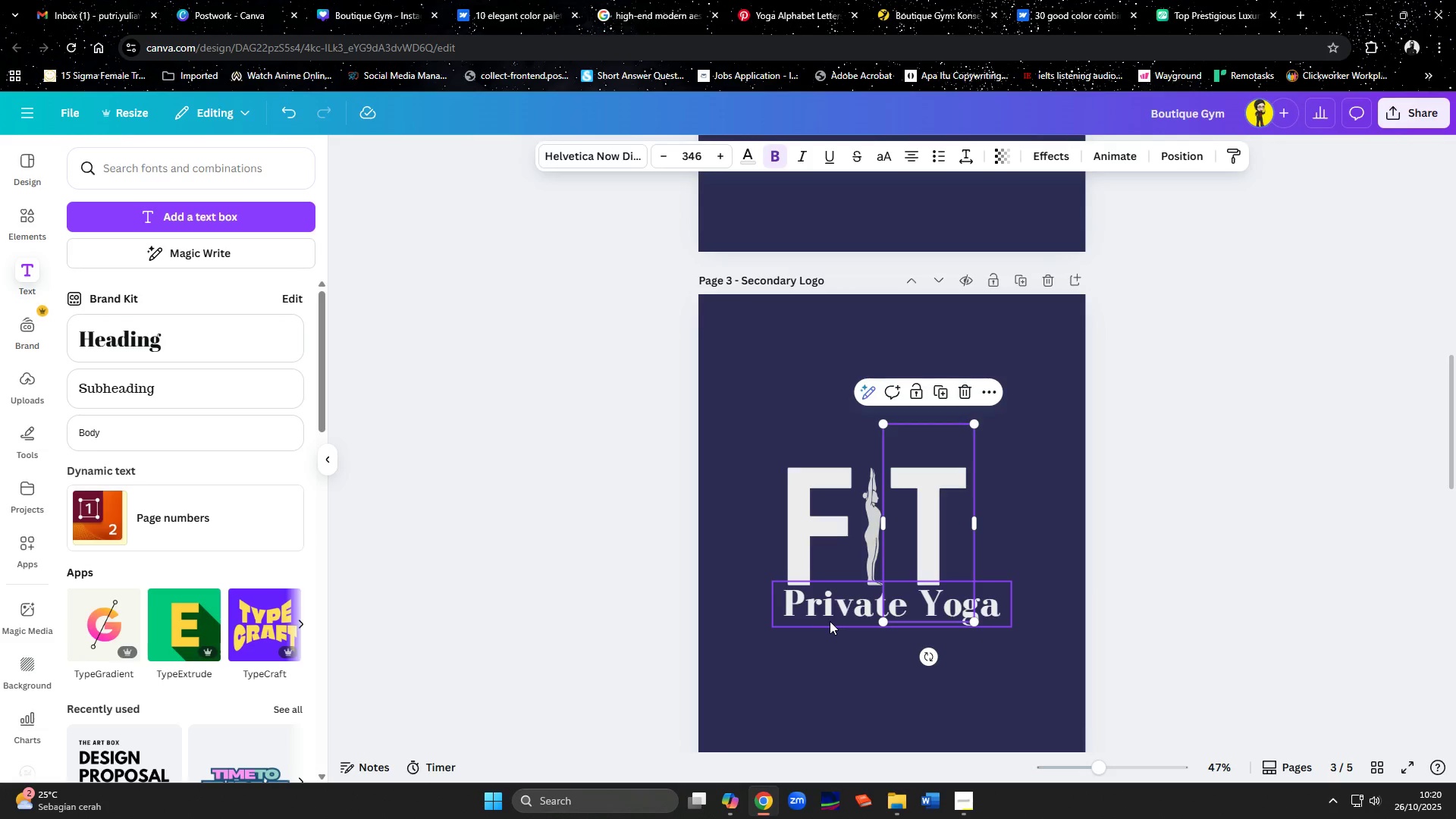 
left_click([830, 621])
 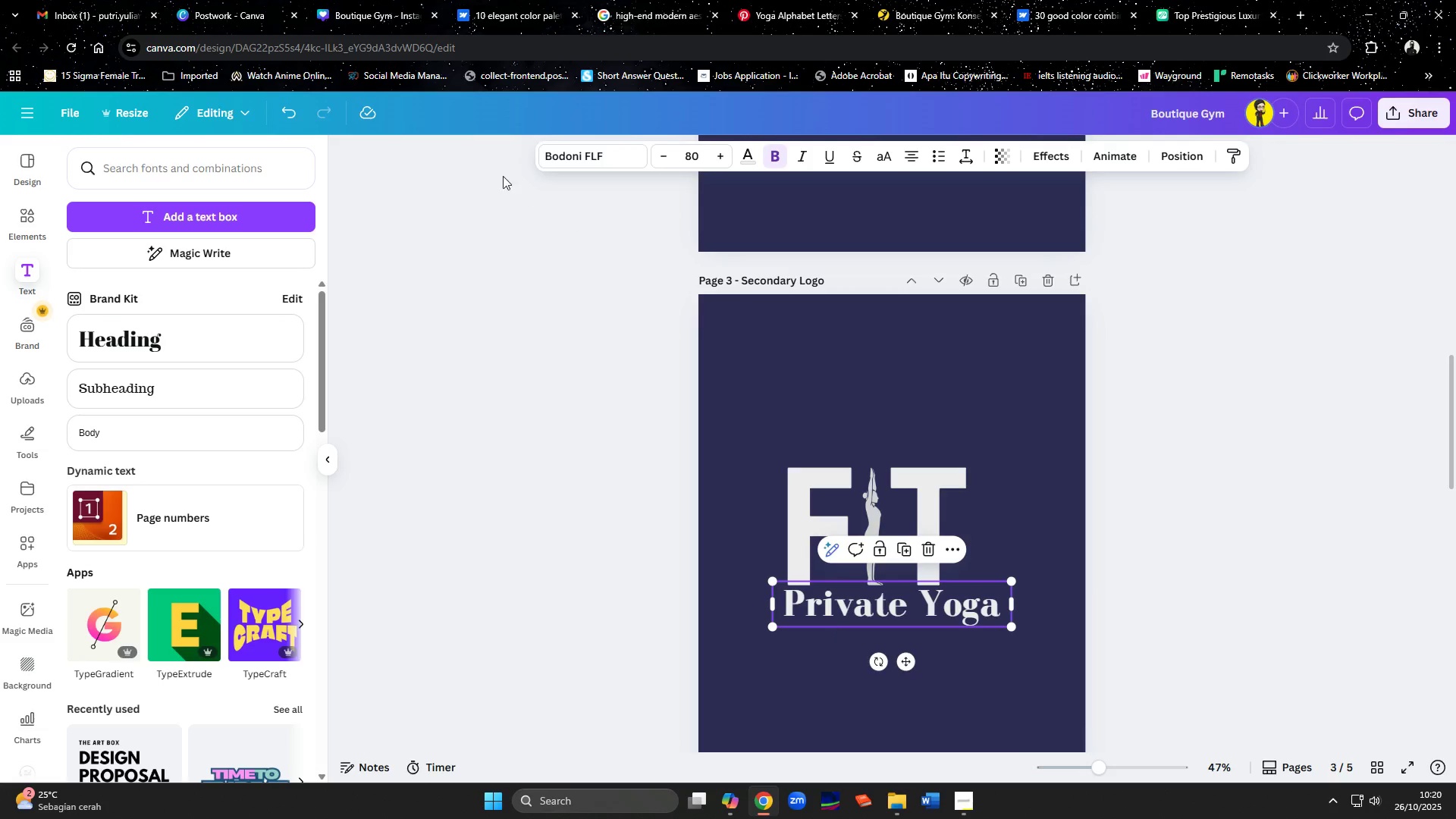 
left_click([558, 172])
 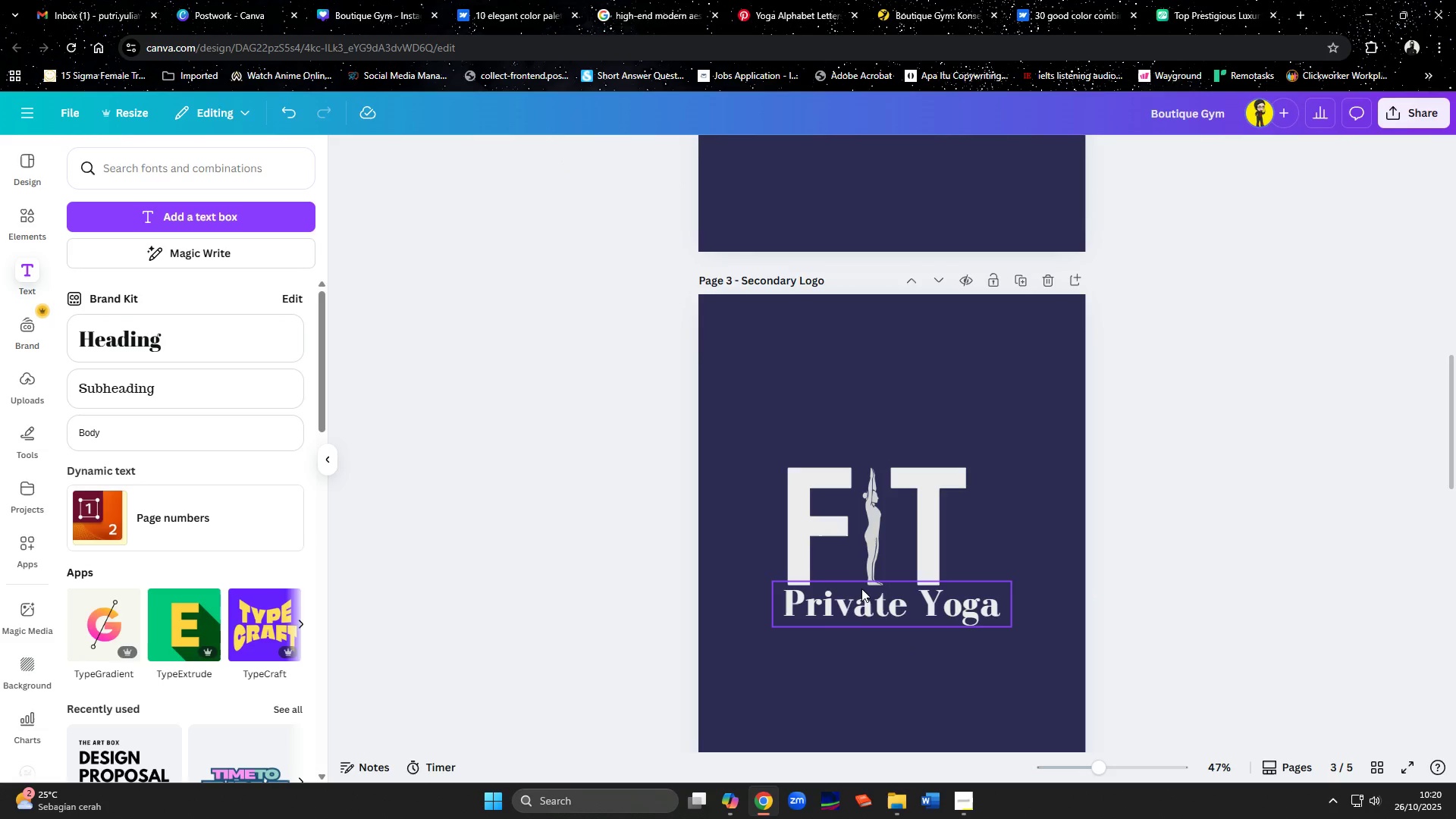 
left_click([861, 607])
 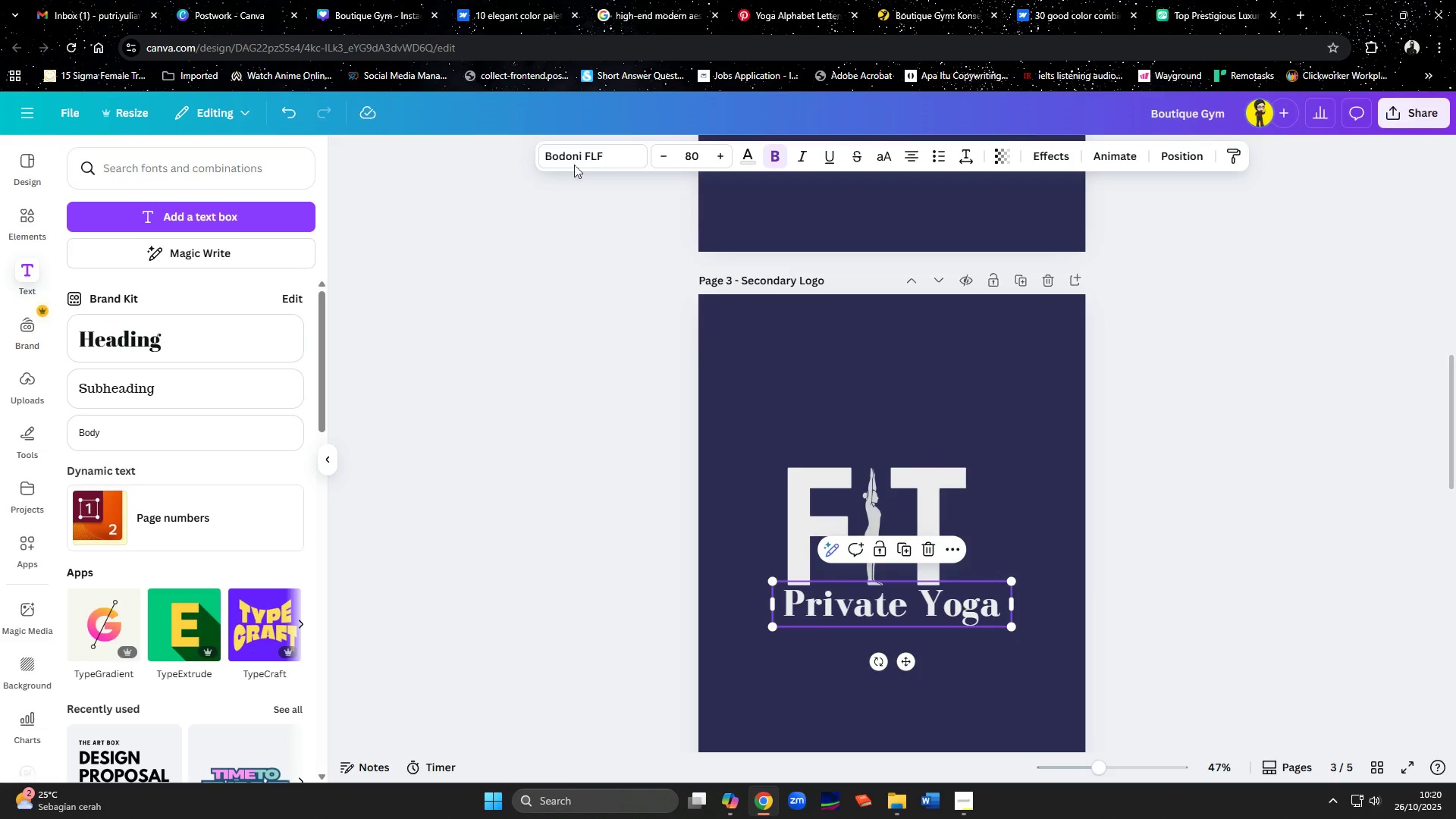 
left_click([575, 156])
 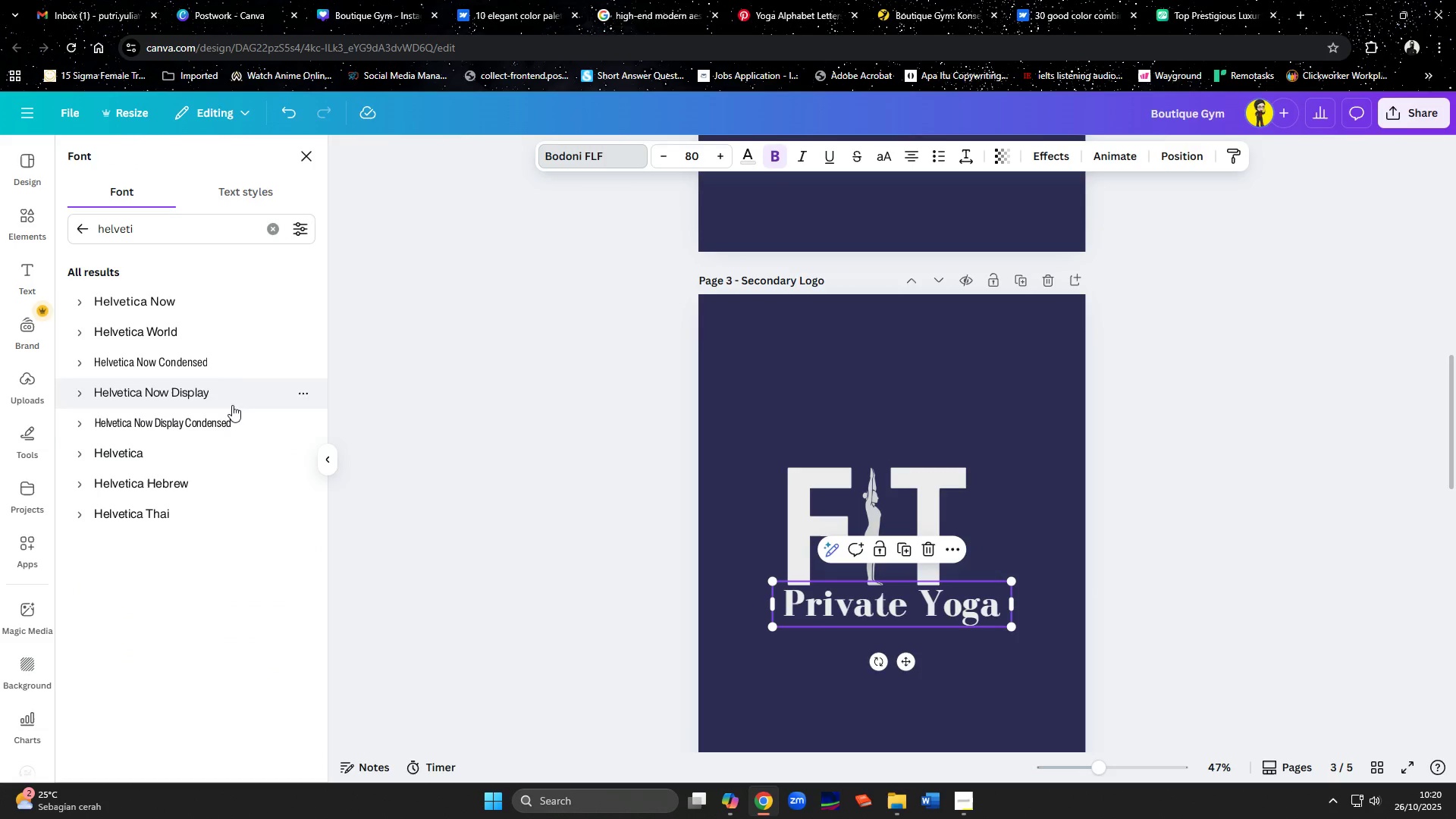 
left_click([229, 428])
 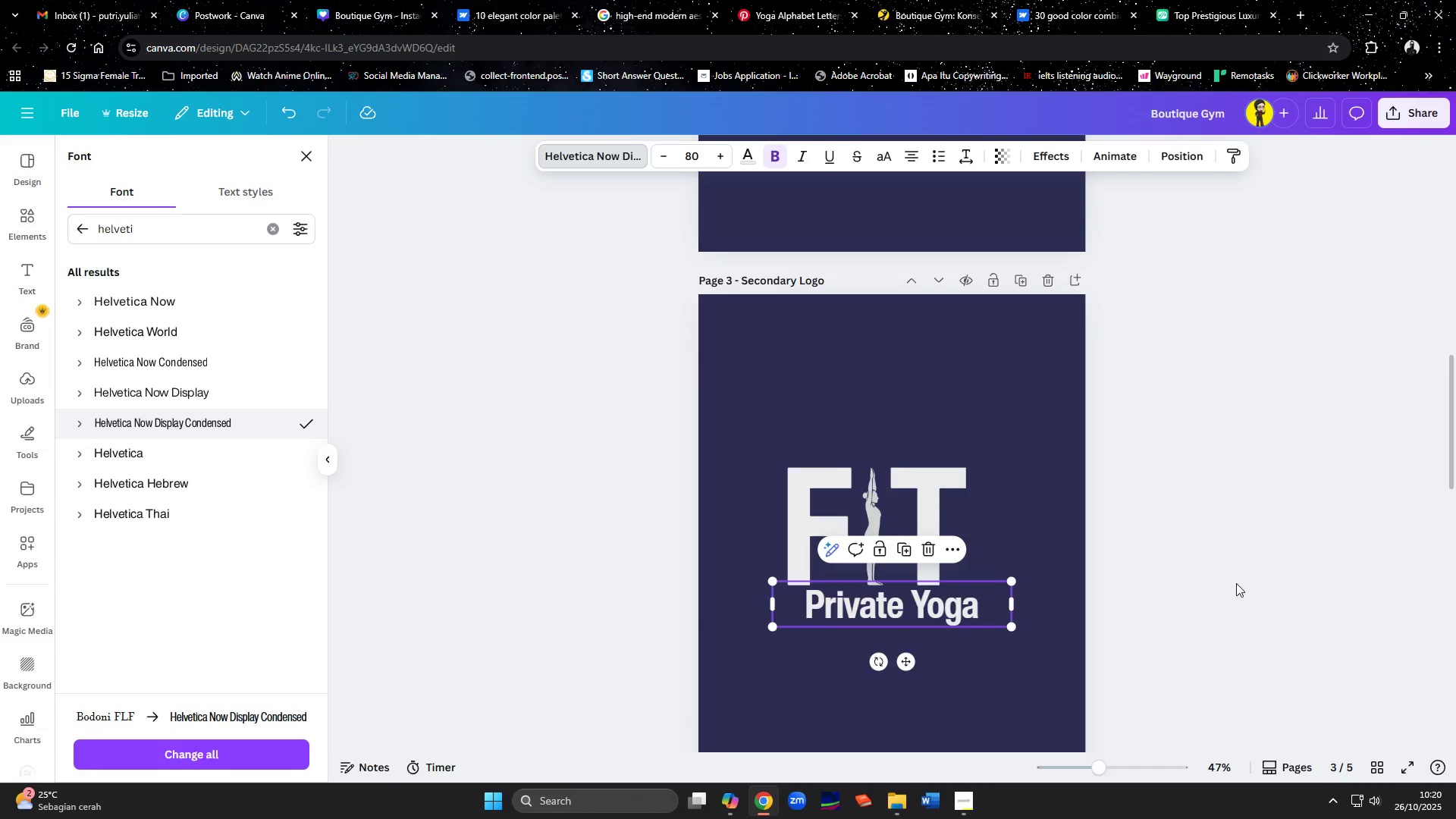 
double_click([1236, 583])
 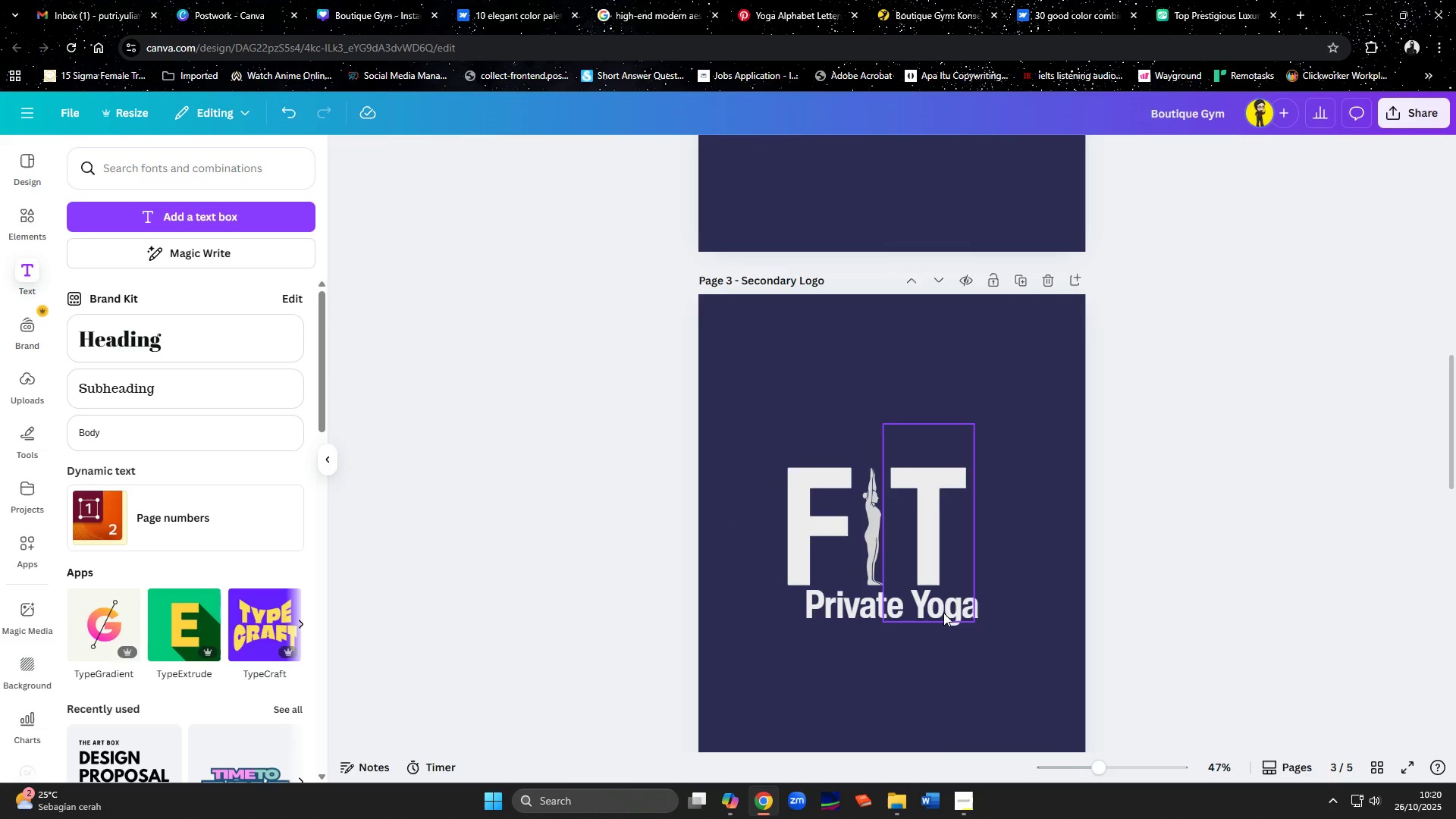 
left_click_drag(start_coordinate=[874, 617], to_coordinate=[853, 617])
 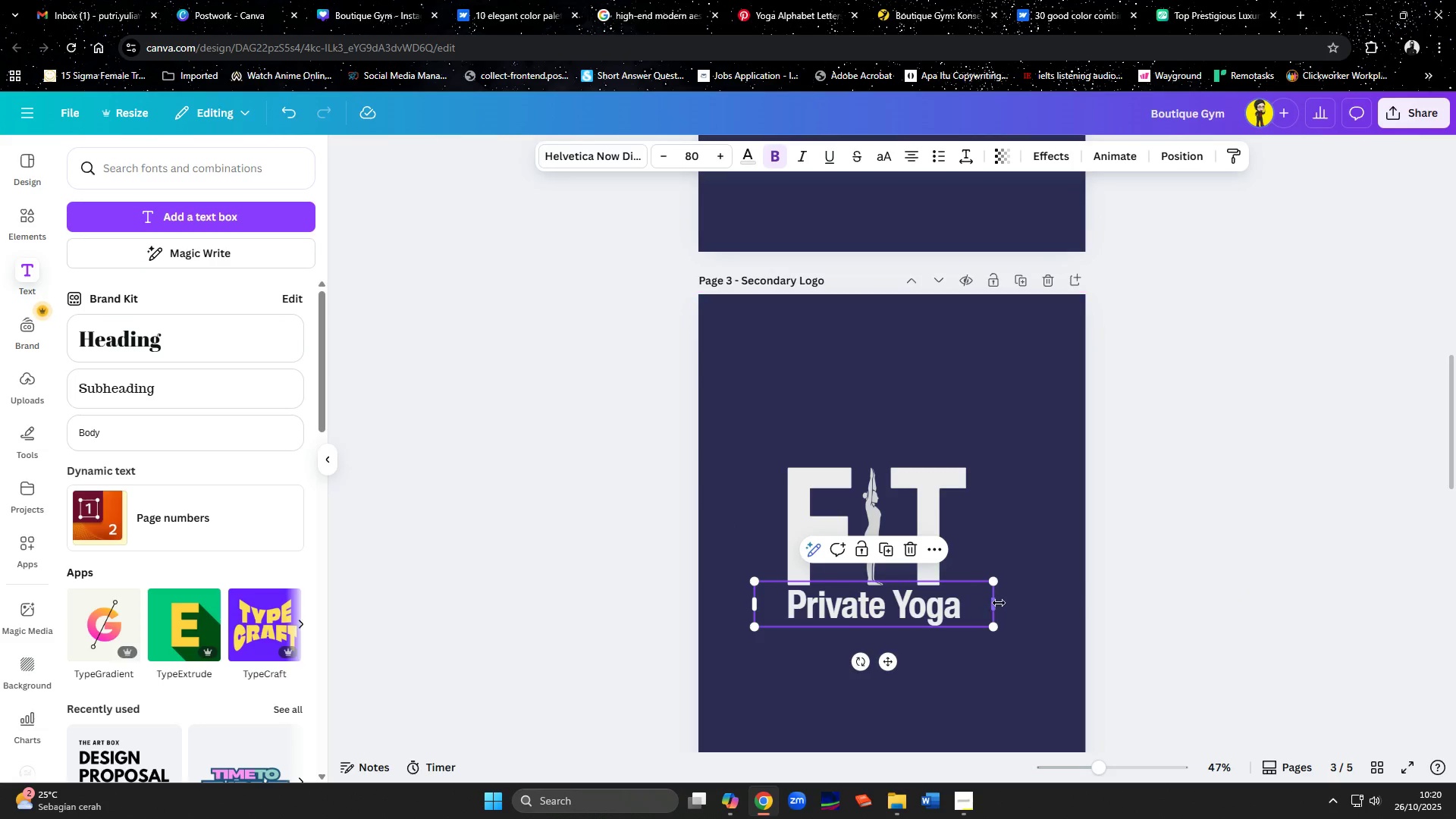 
left_click_drag(start_coordinate=[996, 604], to_coordinate=[976, 606])
 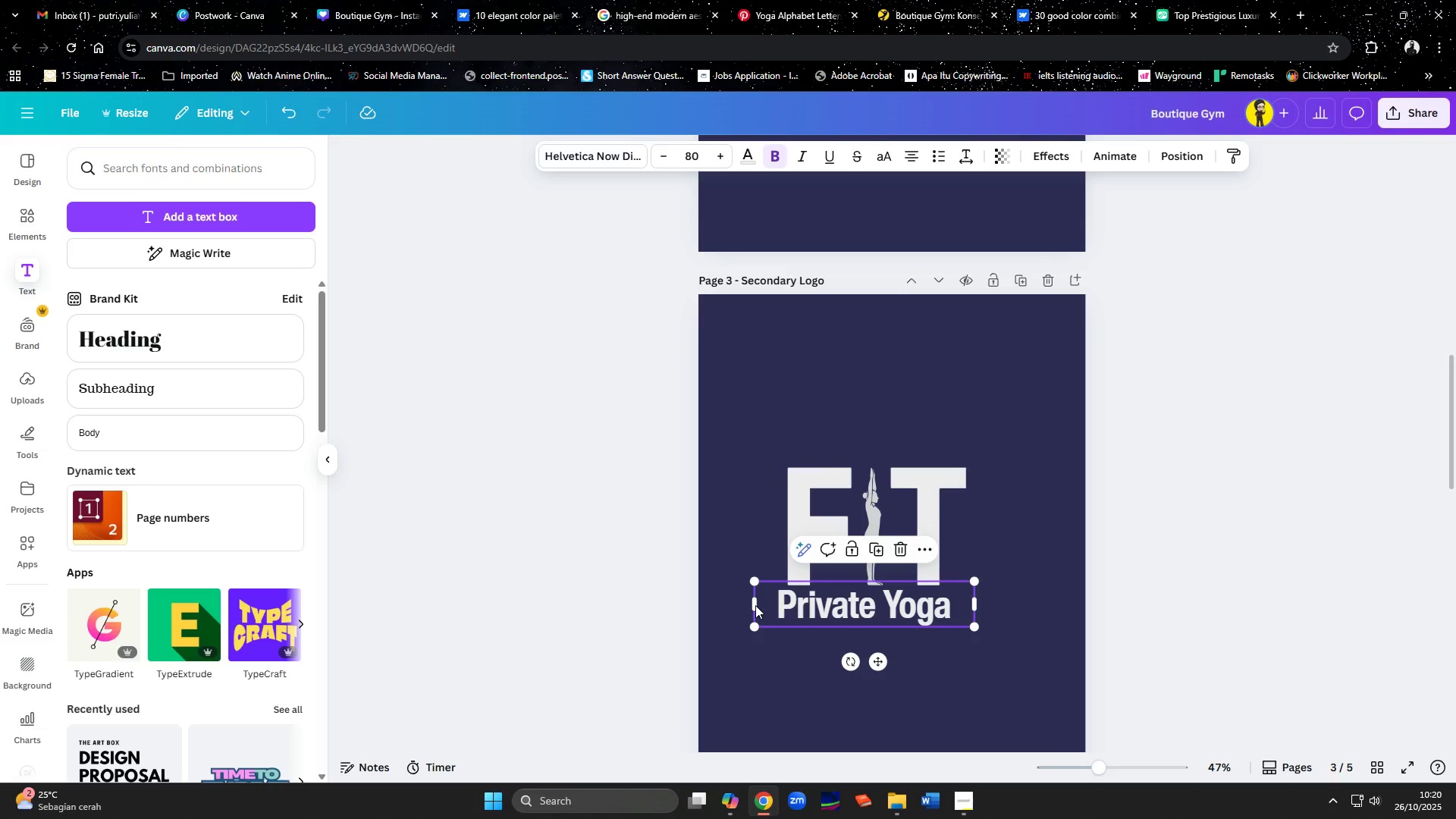 
left_click_drag(start_coordinate=[752, 604], to_coordinate=[769, 611])
 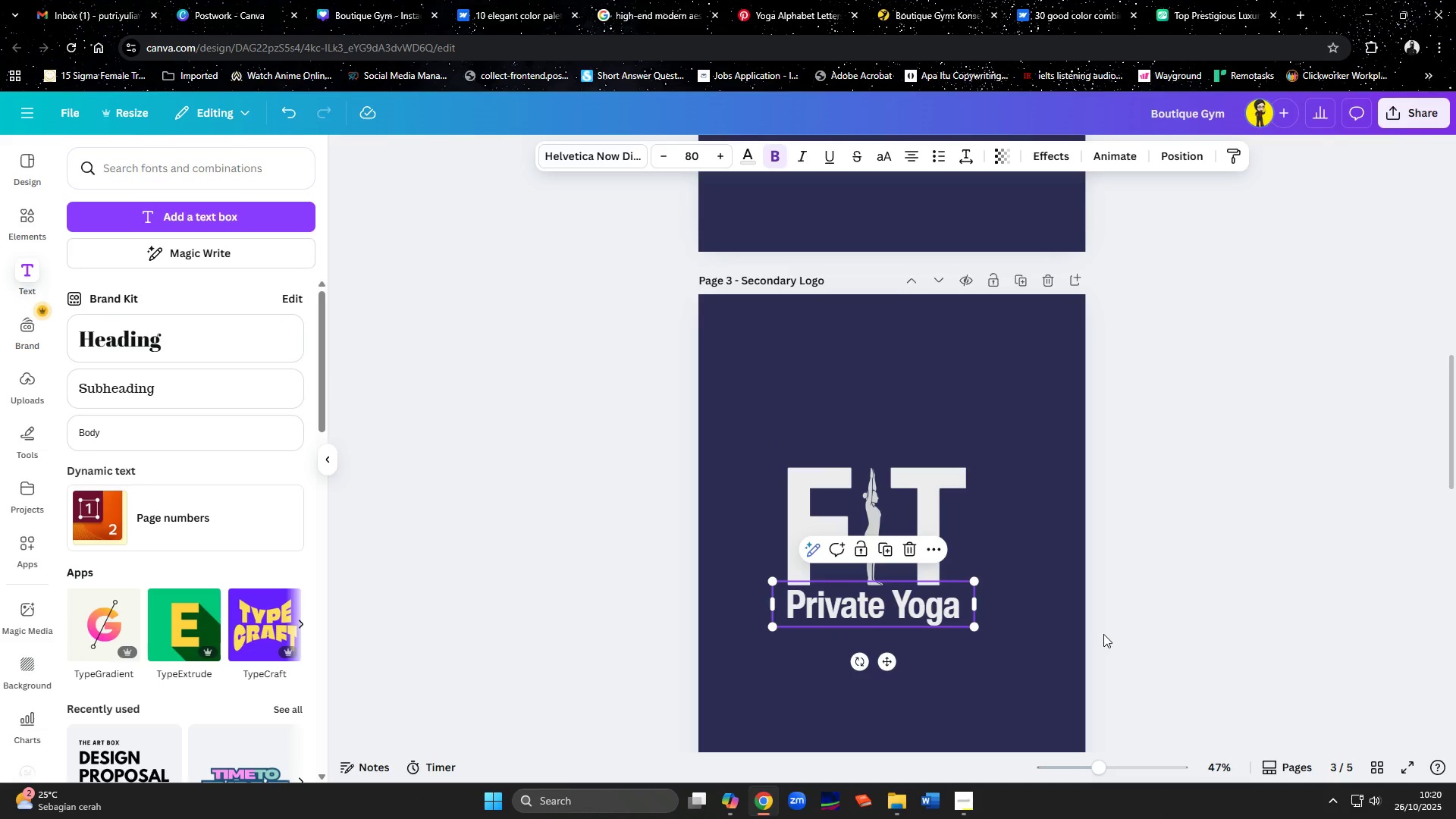 
left_click([1103, 634])
 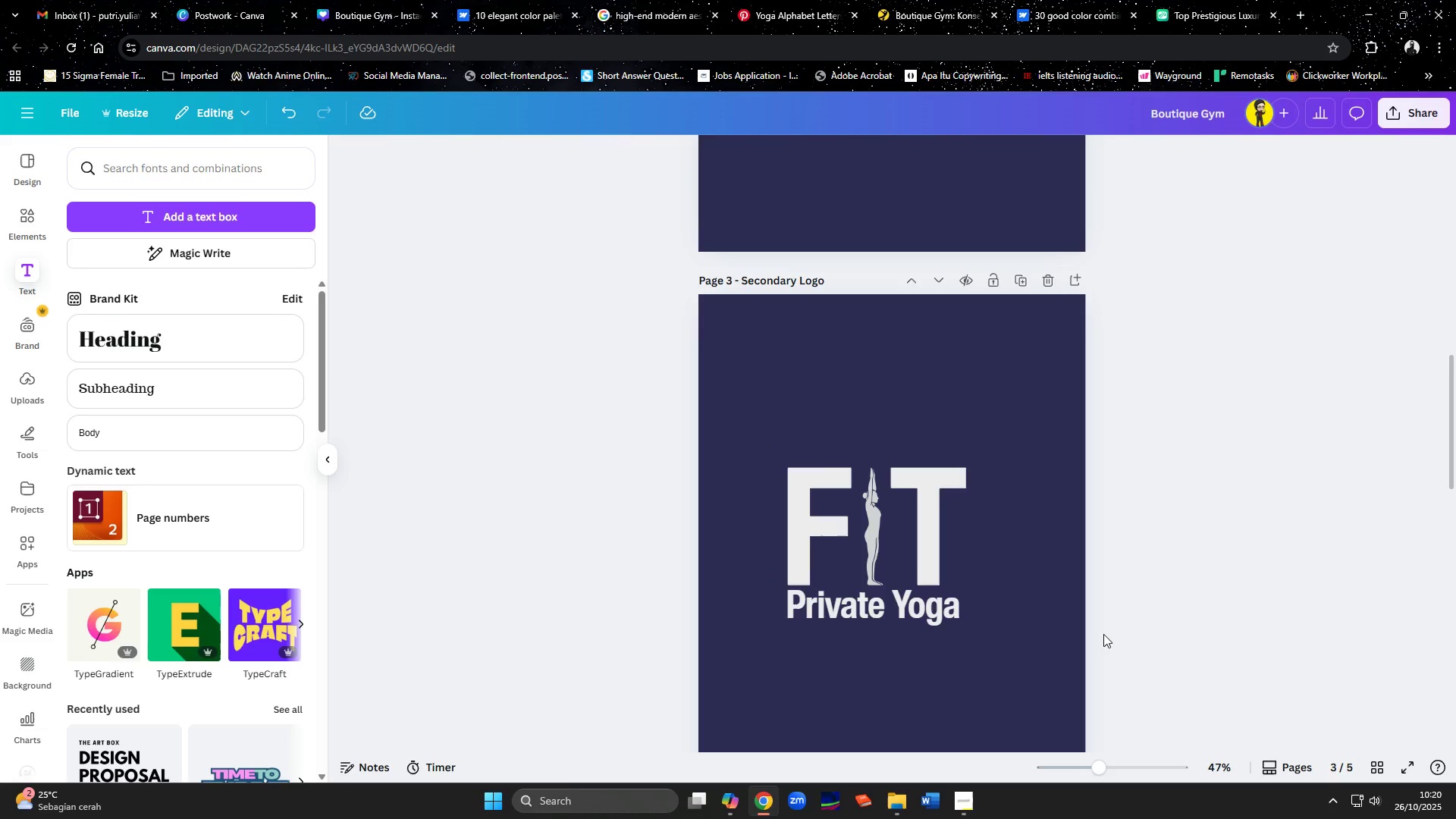 
left_click([913, 608])
 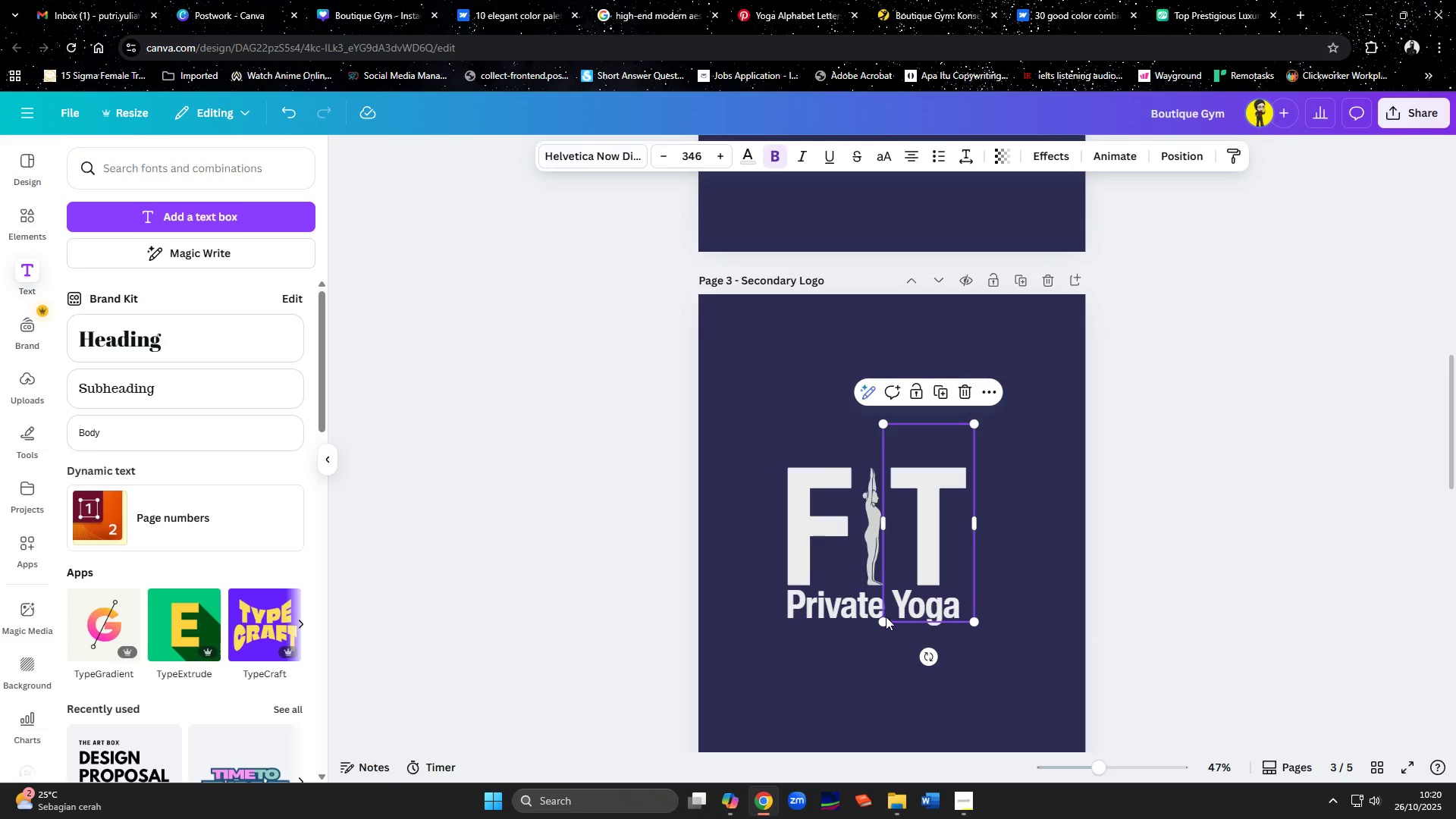 
left_click([883, 617])
 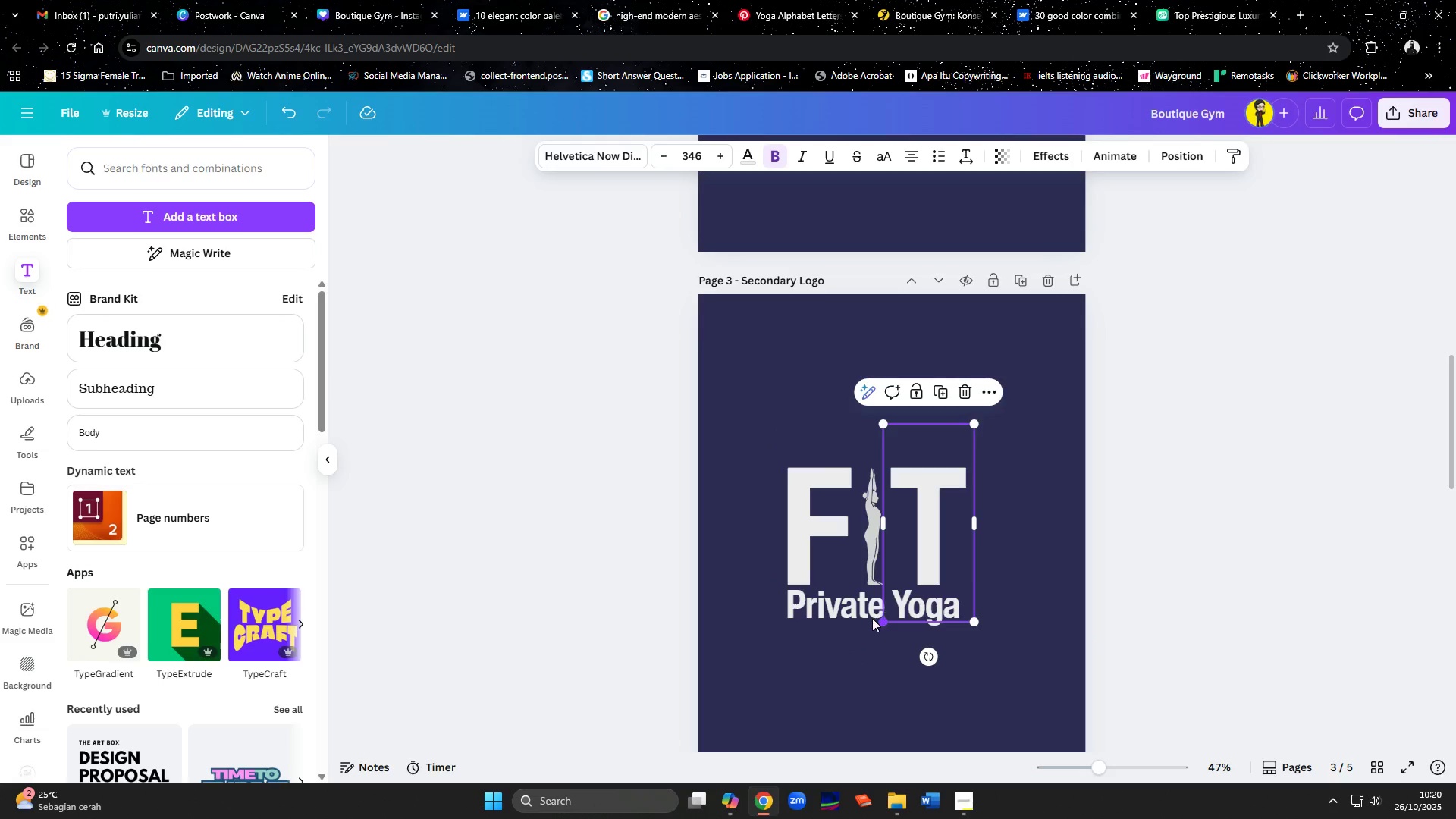 
left_click([868, 618])
 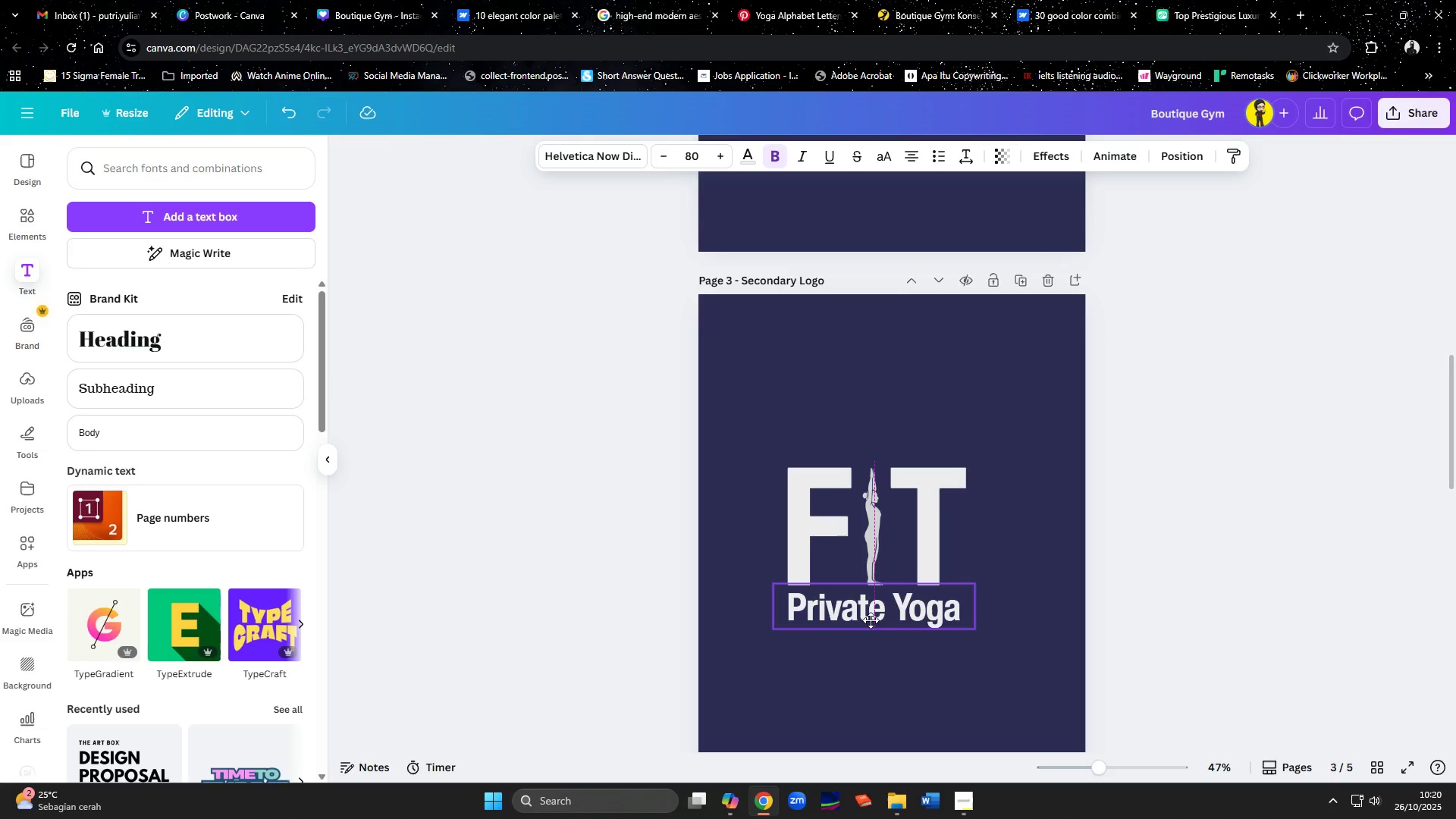 
key(ArrowUp)
 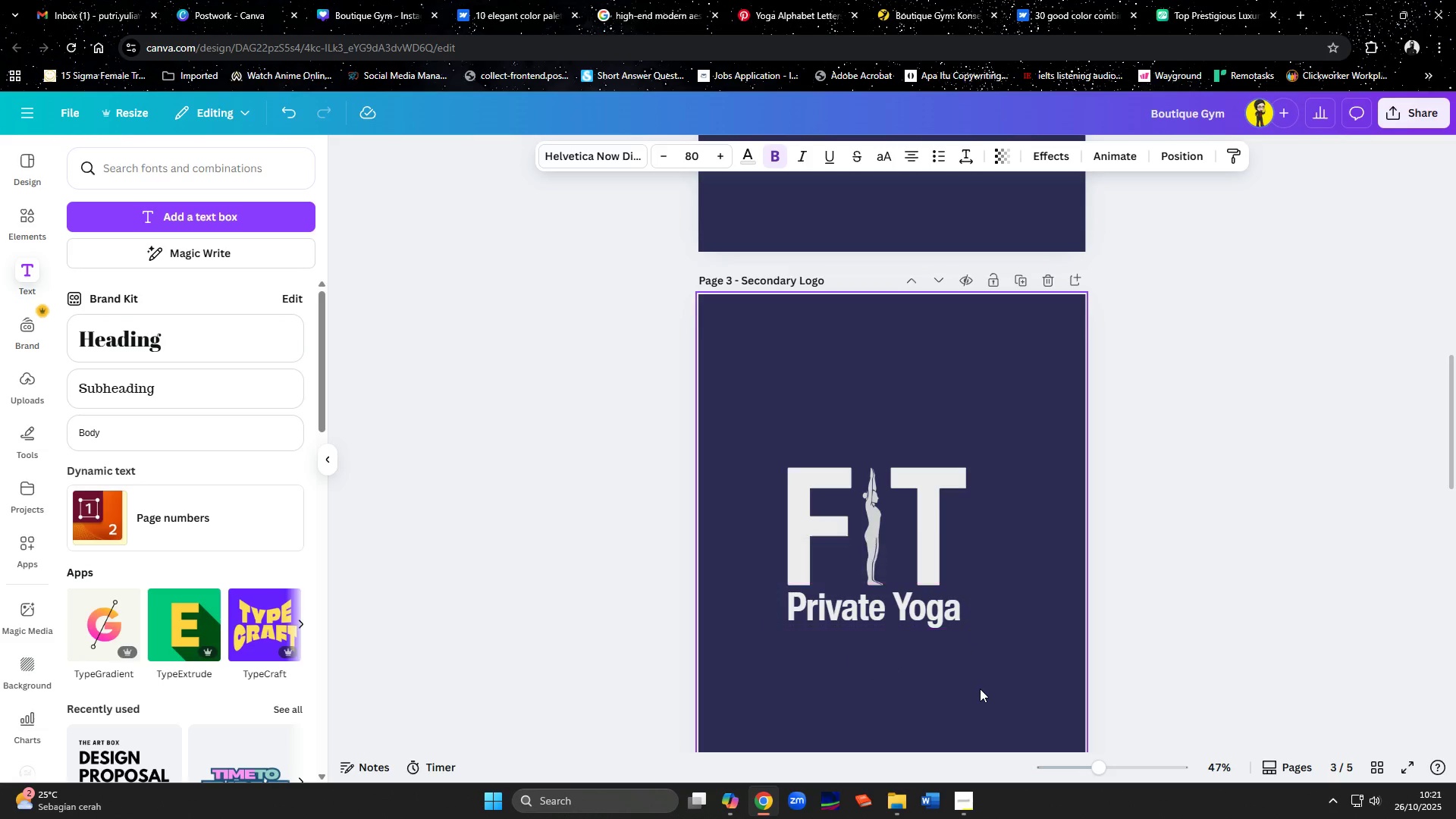 
key(ArrowUp)
 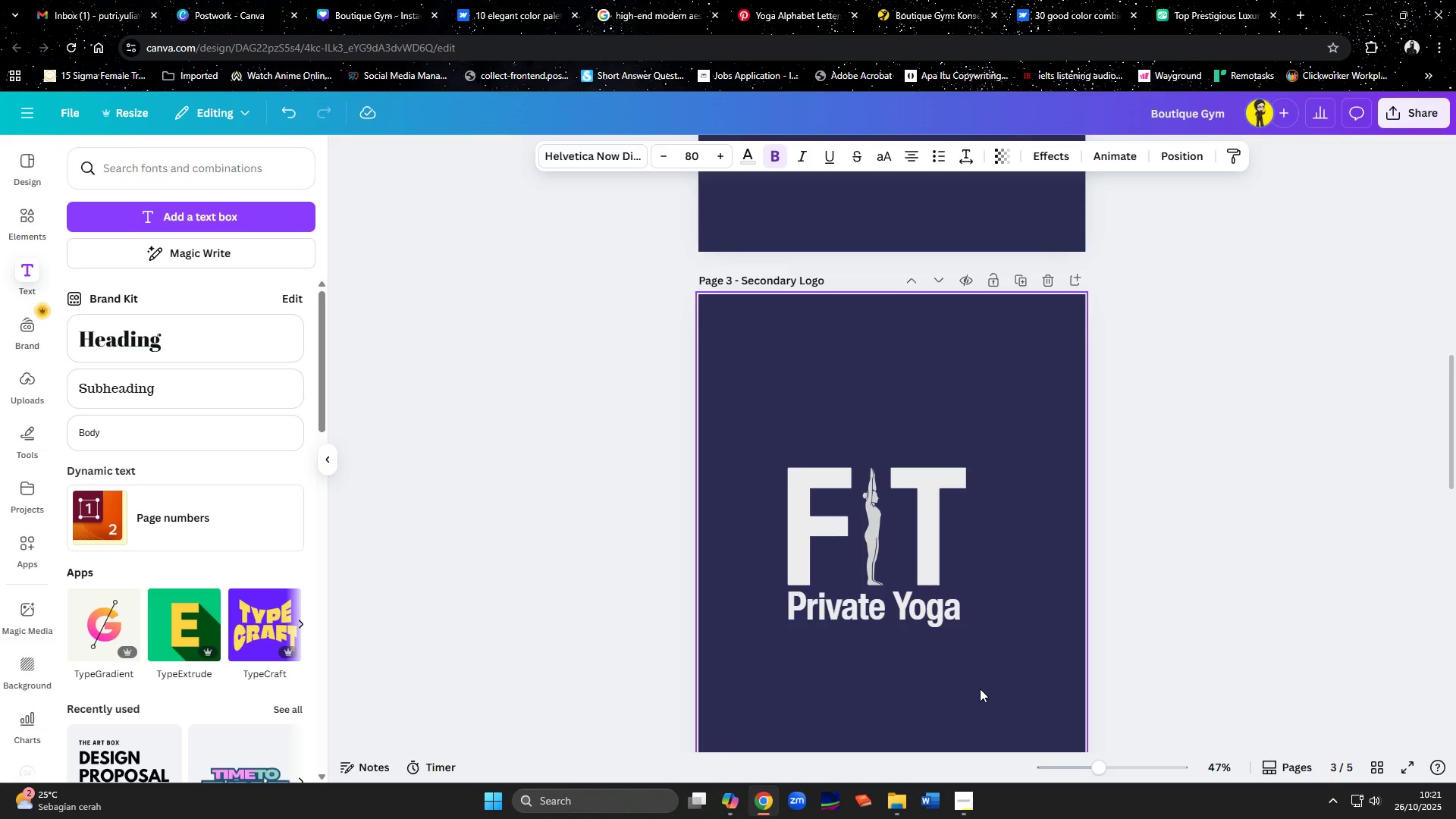 
key(ArrowUp)
 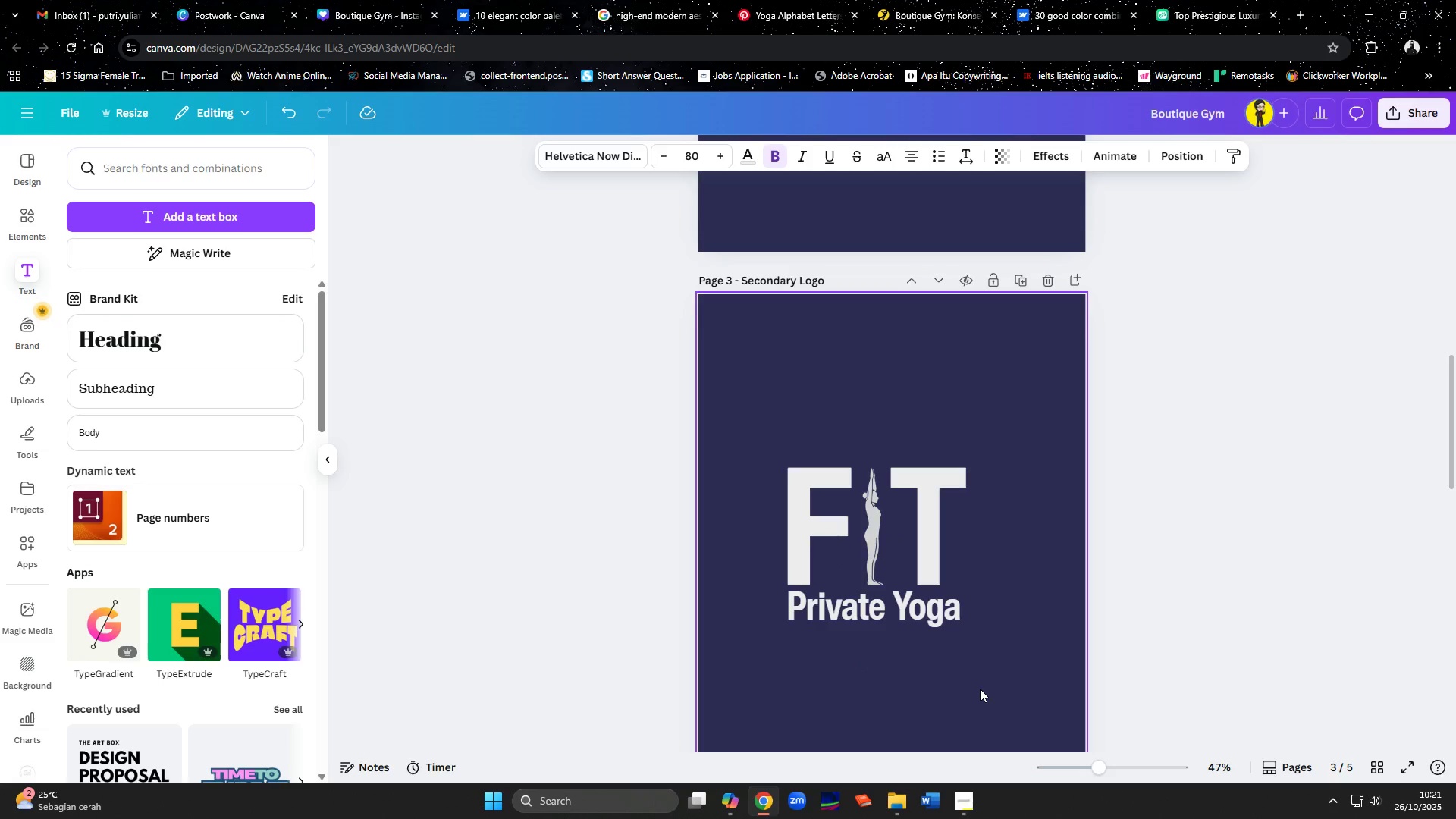 
key(ArrowUp)
 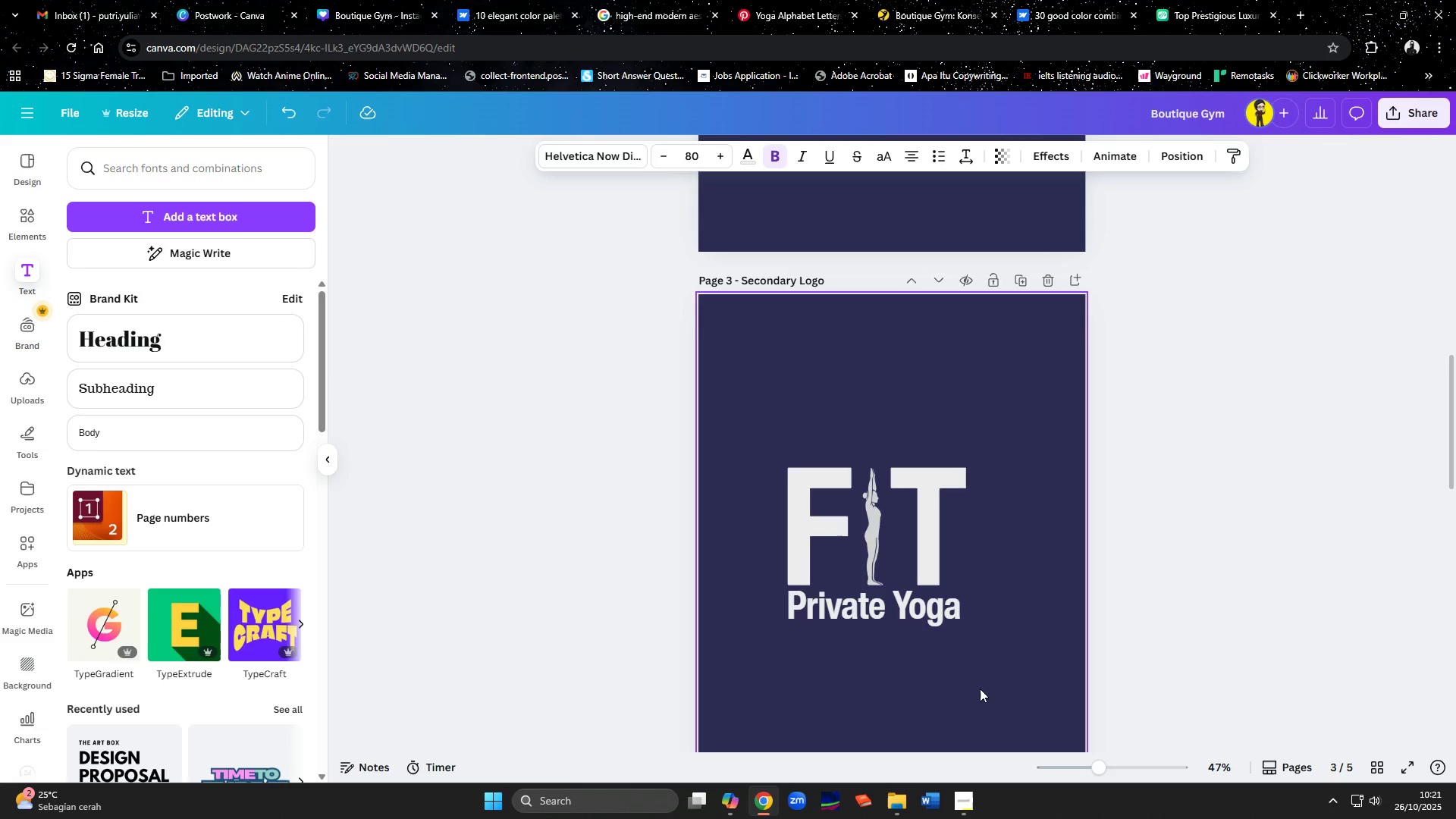 
key(ArrowUp)
 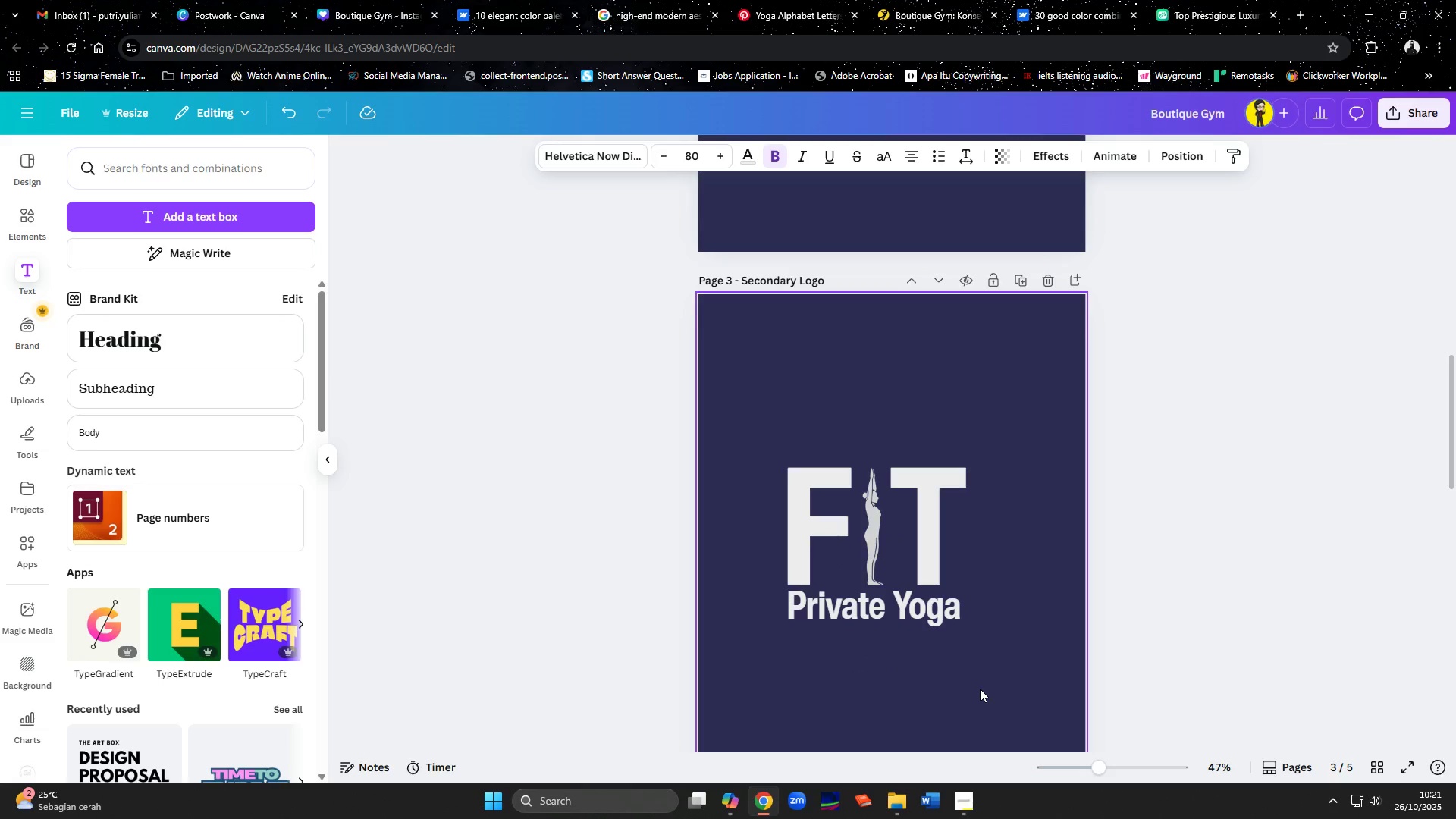 
key(ArrowUp)
 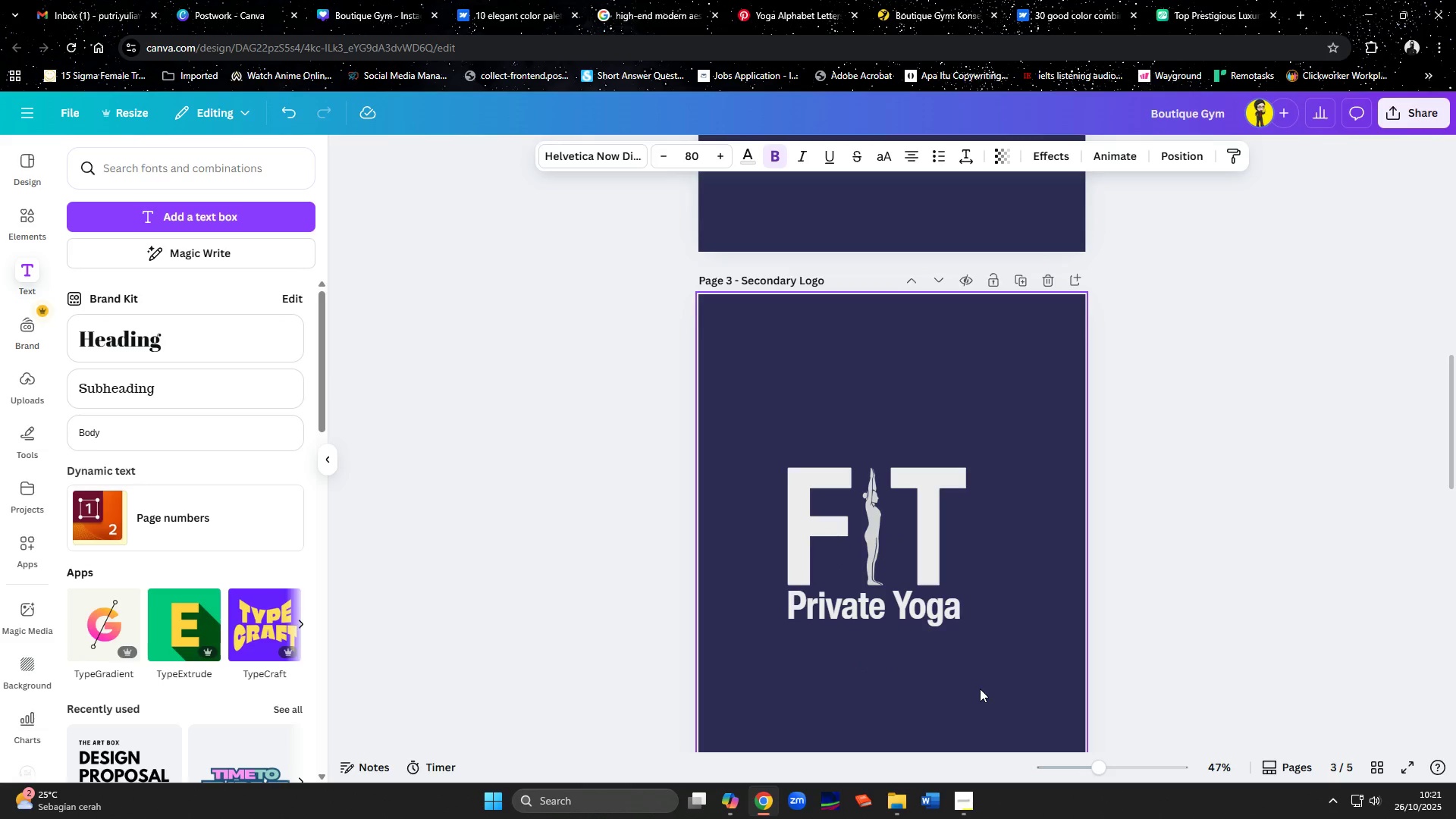 
key(ArrowUp)
 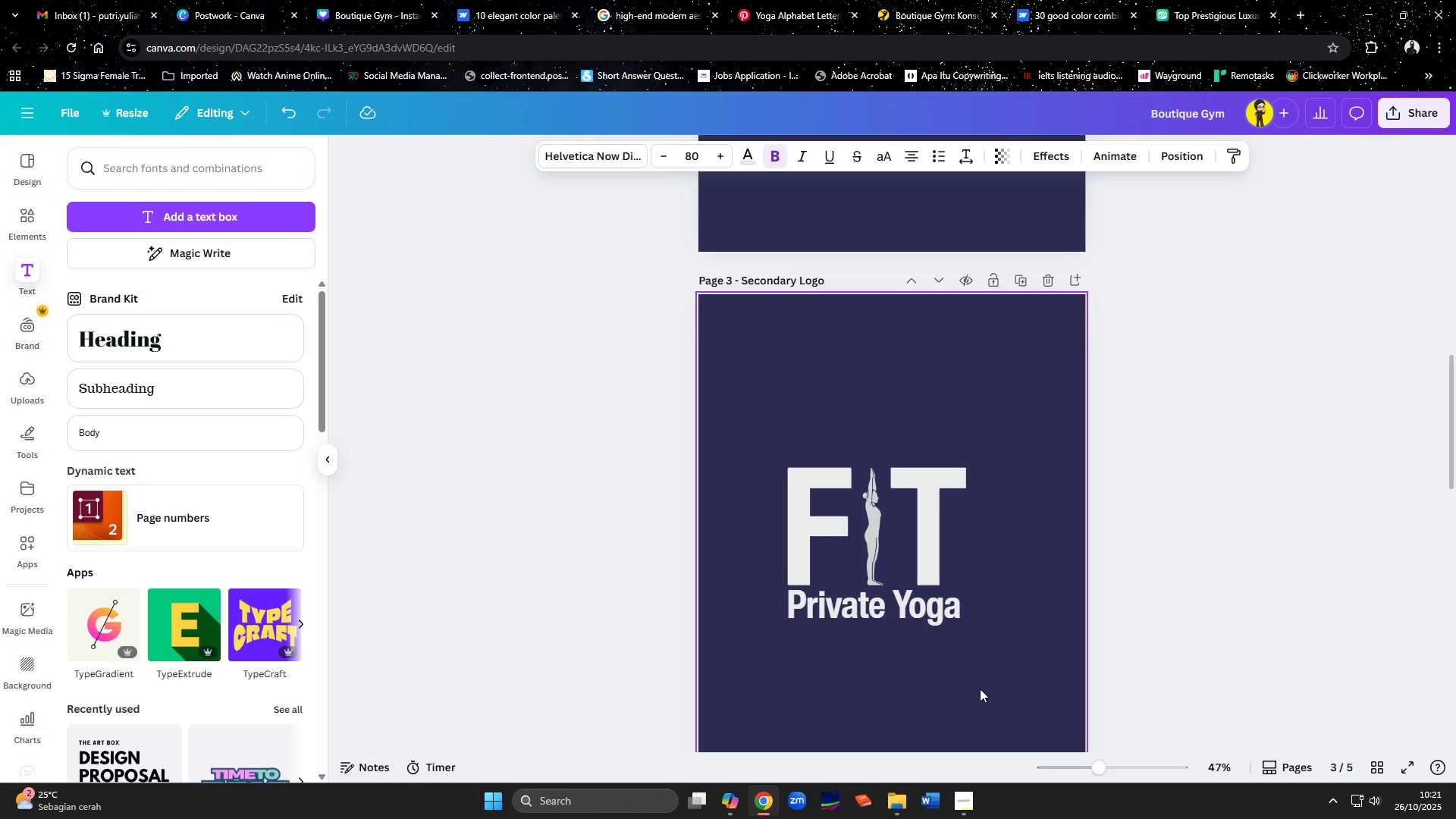 
key(ArrowUp)
 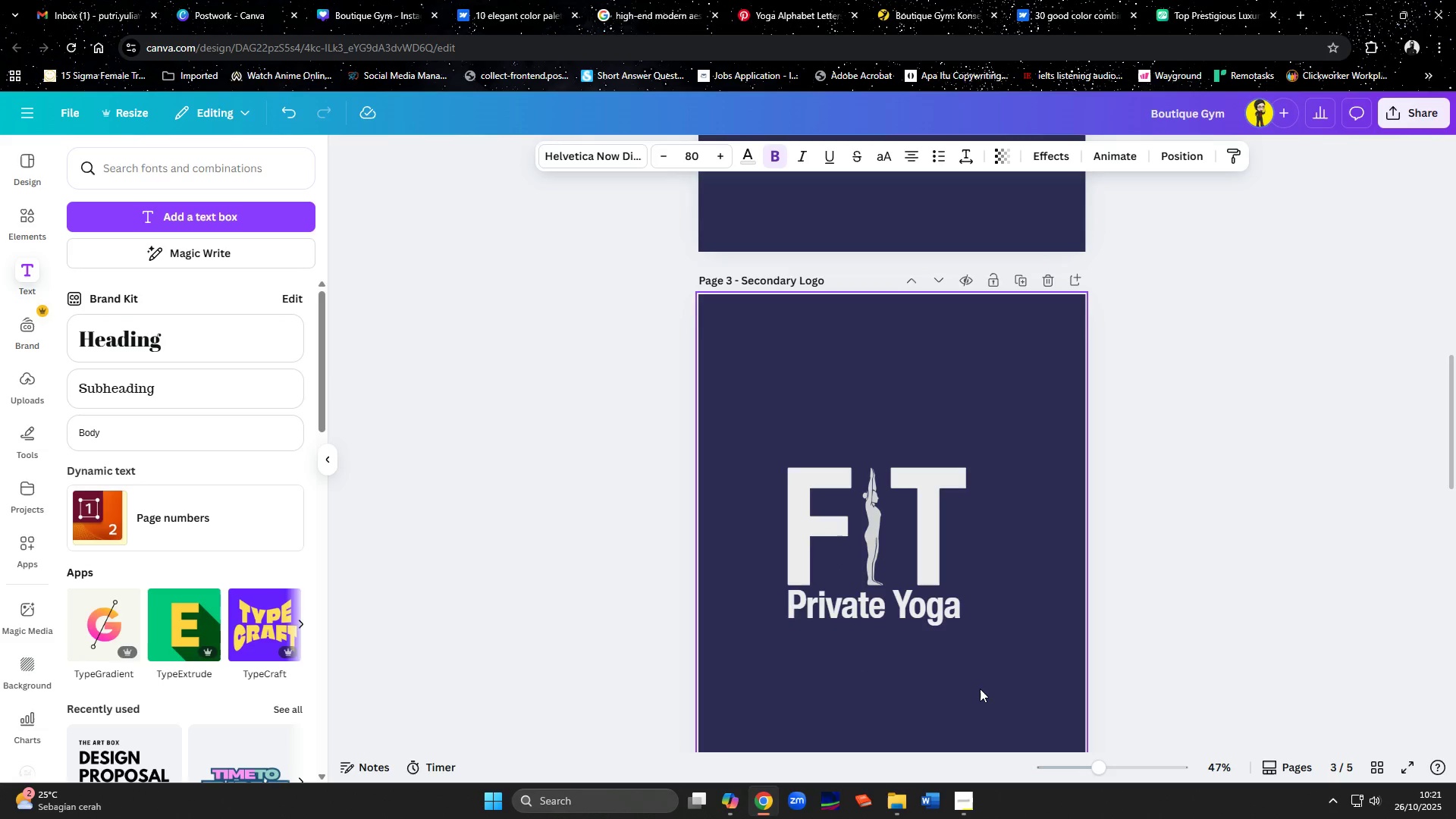 
key(ArrowUp)
 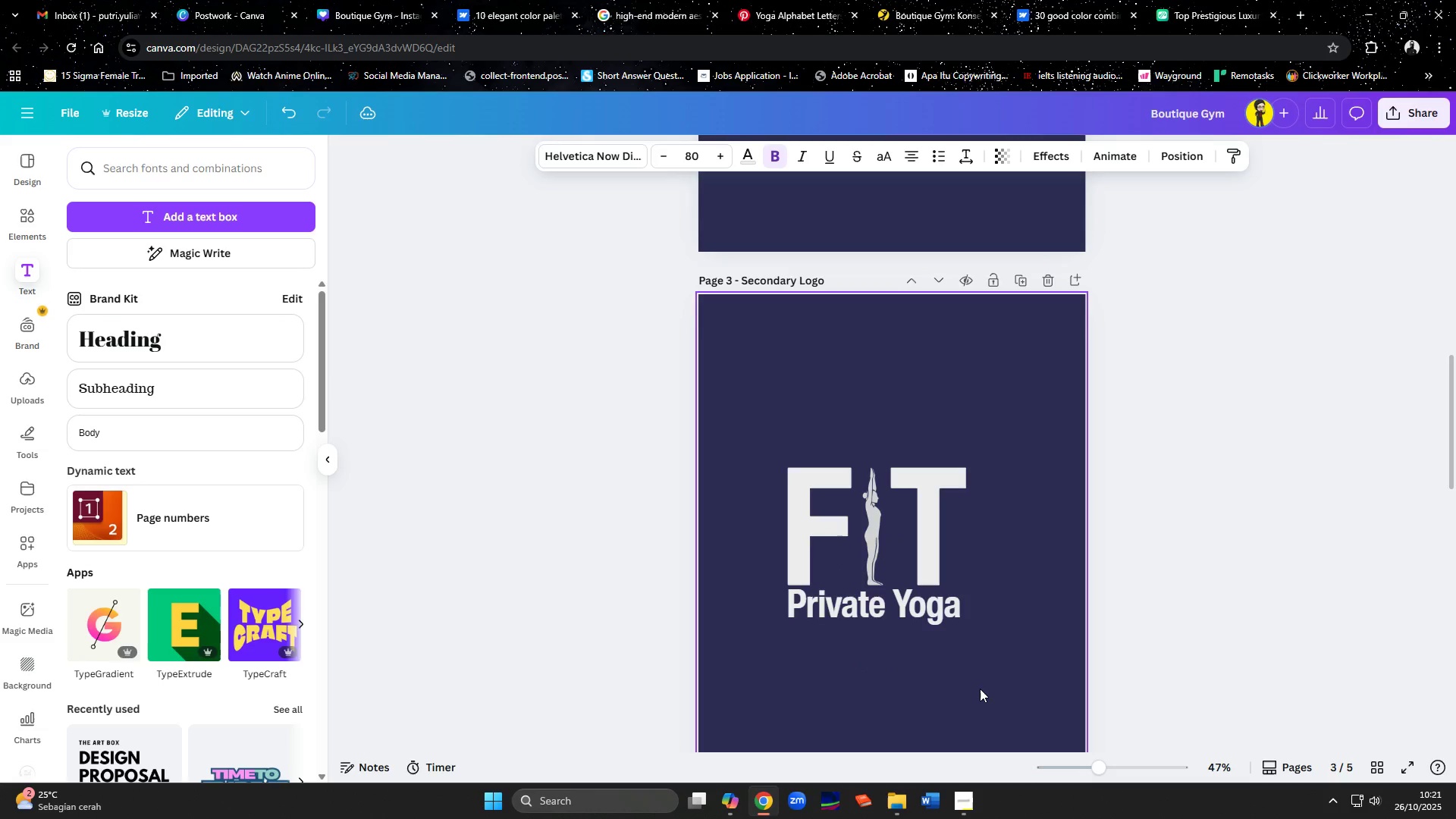 
key(ArrowUp)
 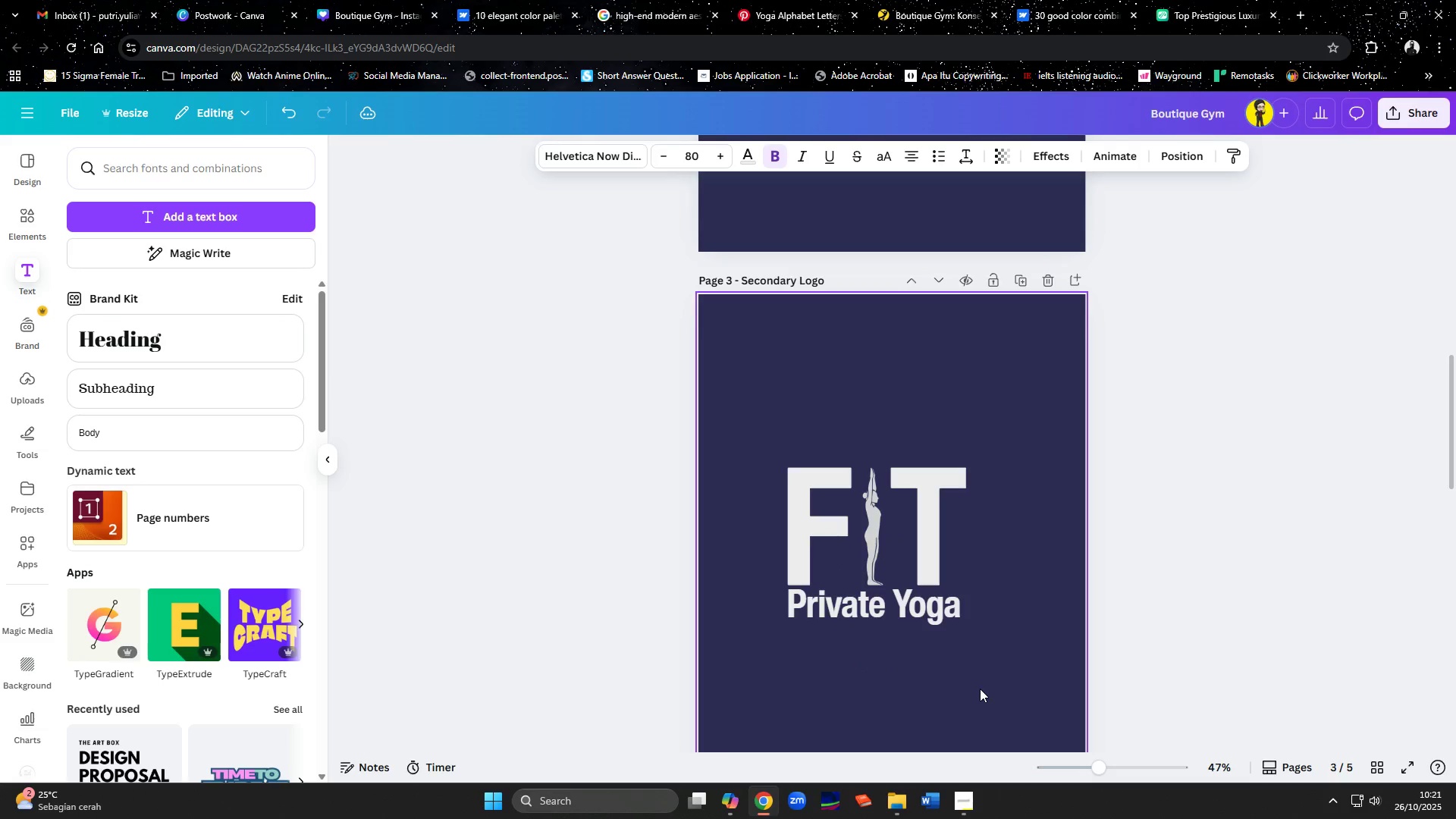 
key(ArrowUp)
 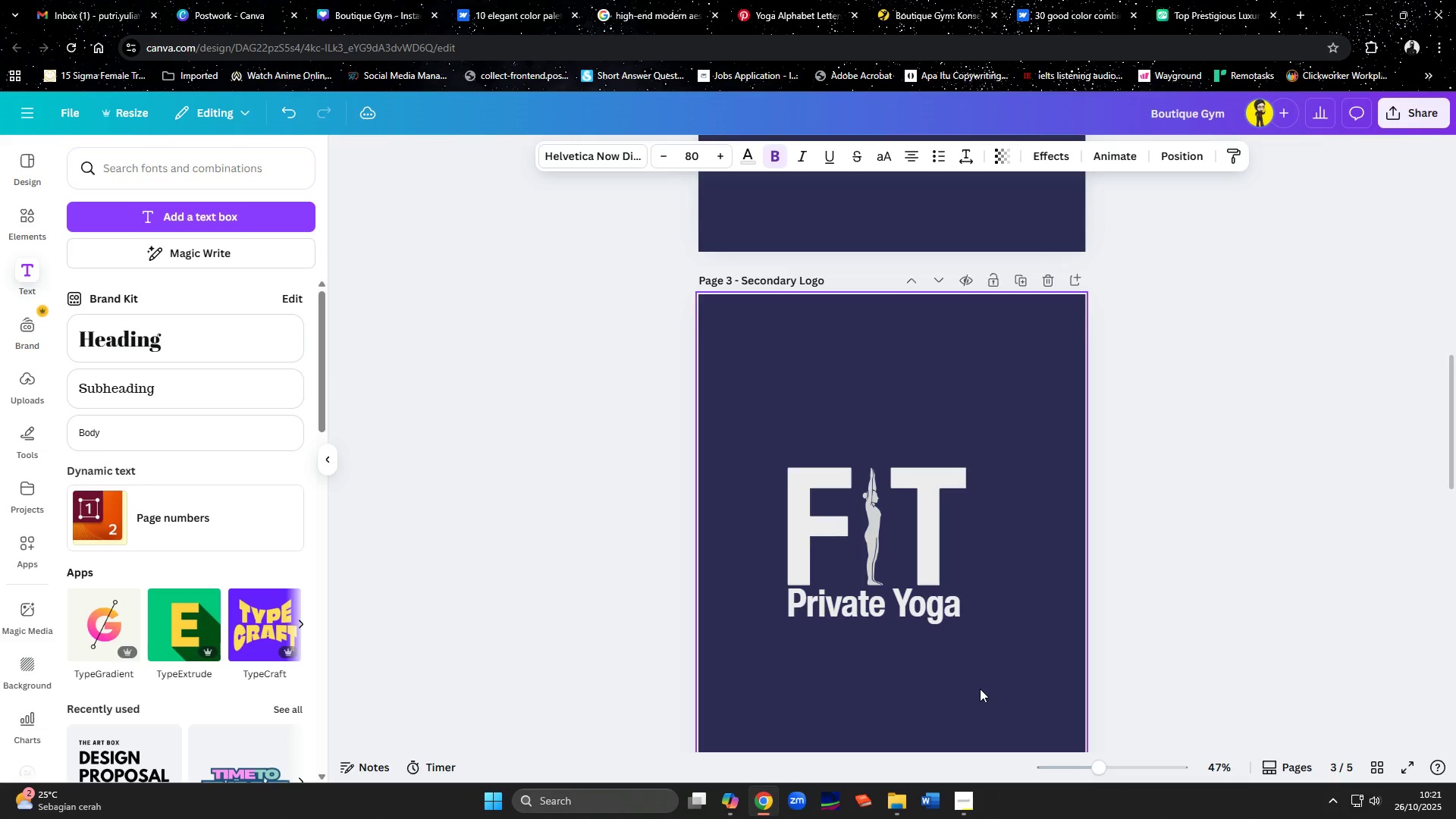 
key(ArrowUp)
 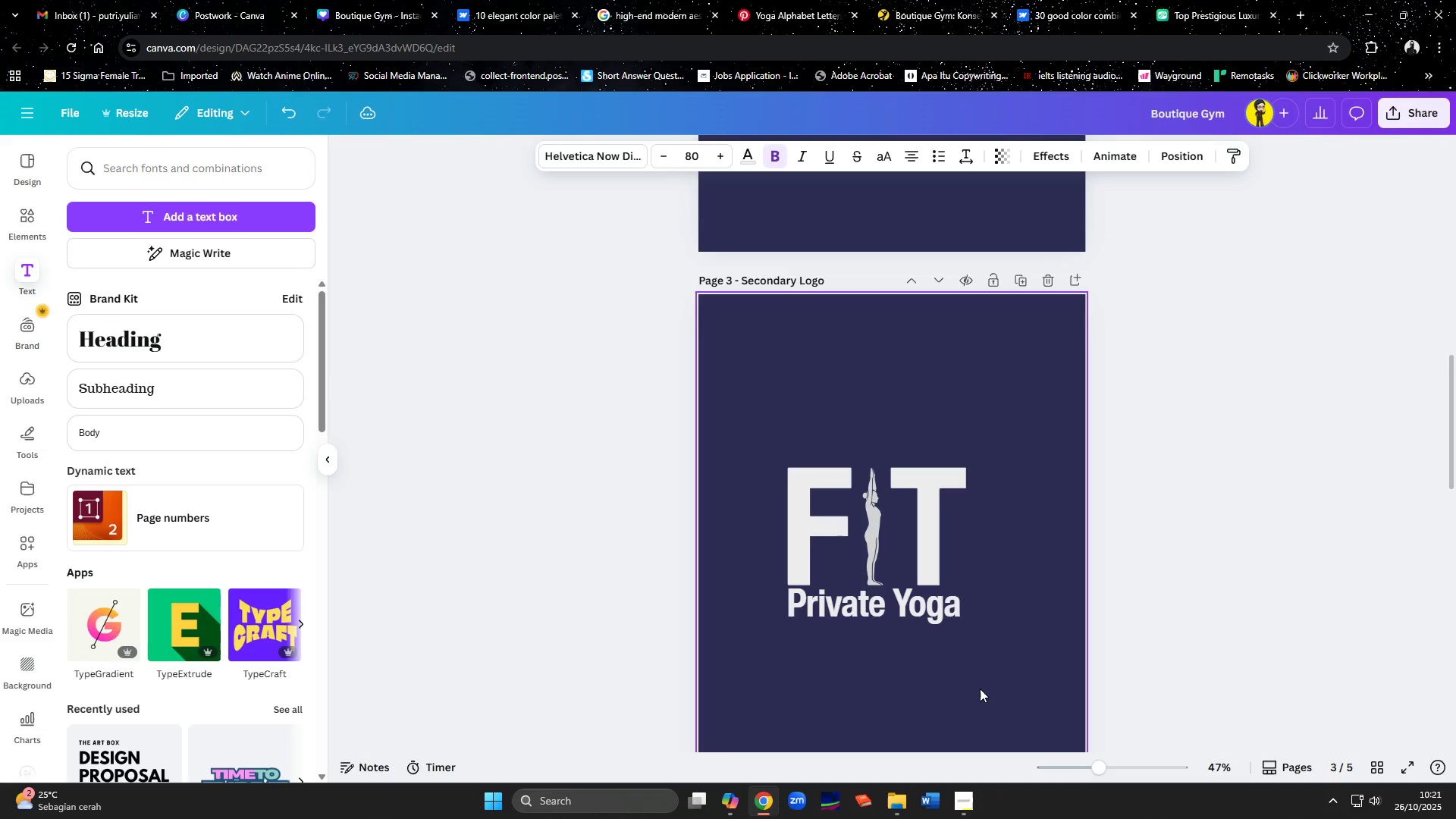 
key(ArrowUp)
 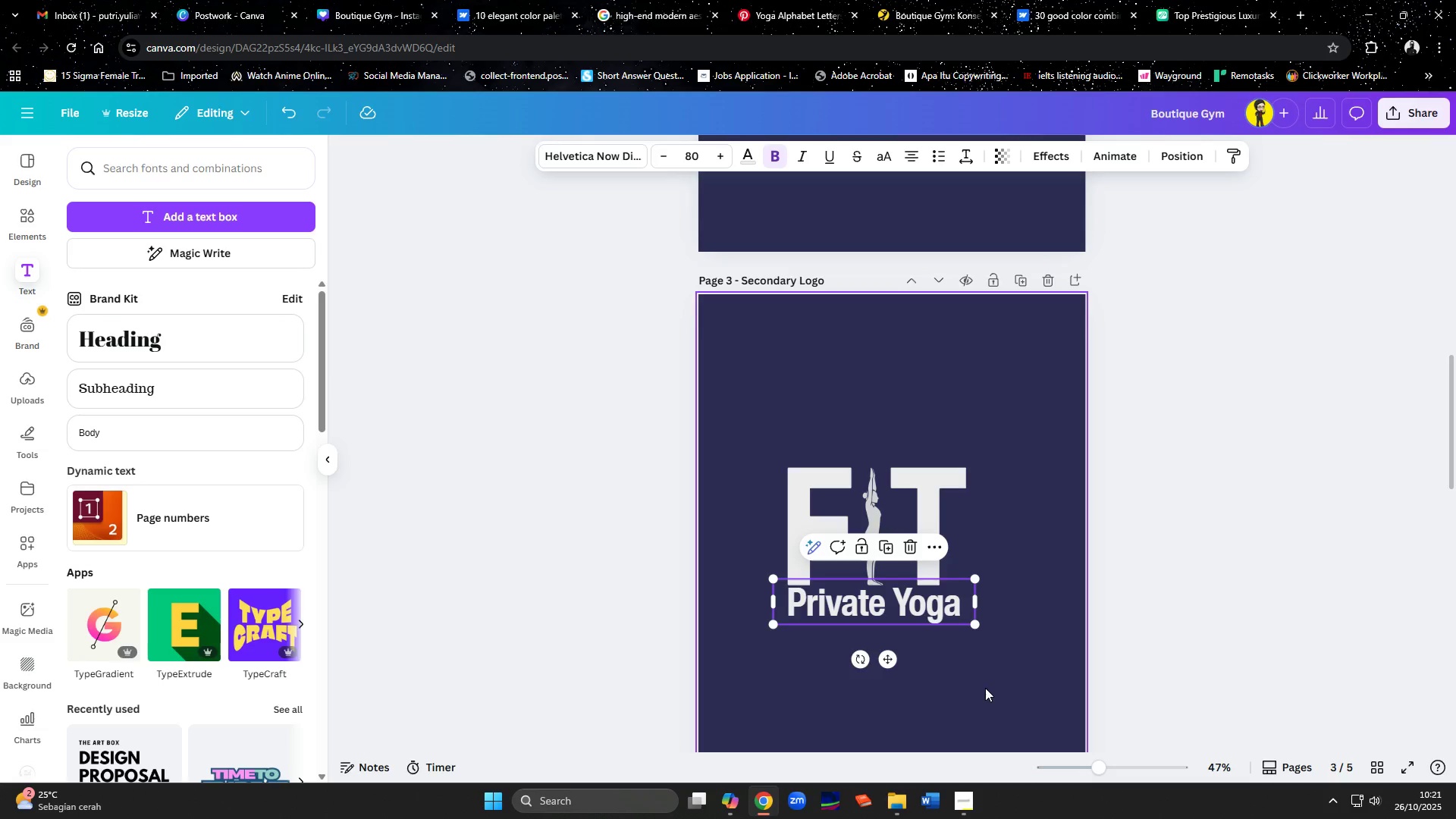 
left_click([1232, 598])
 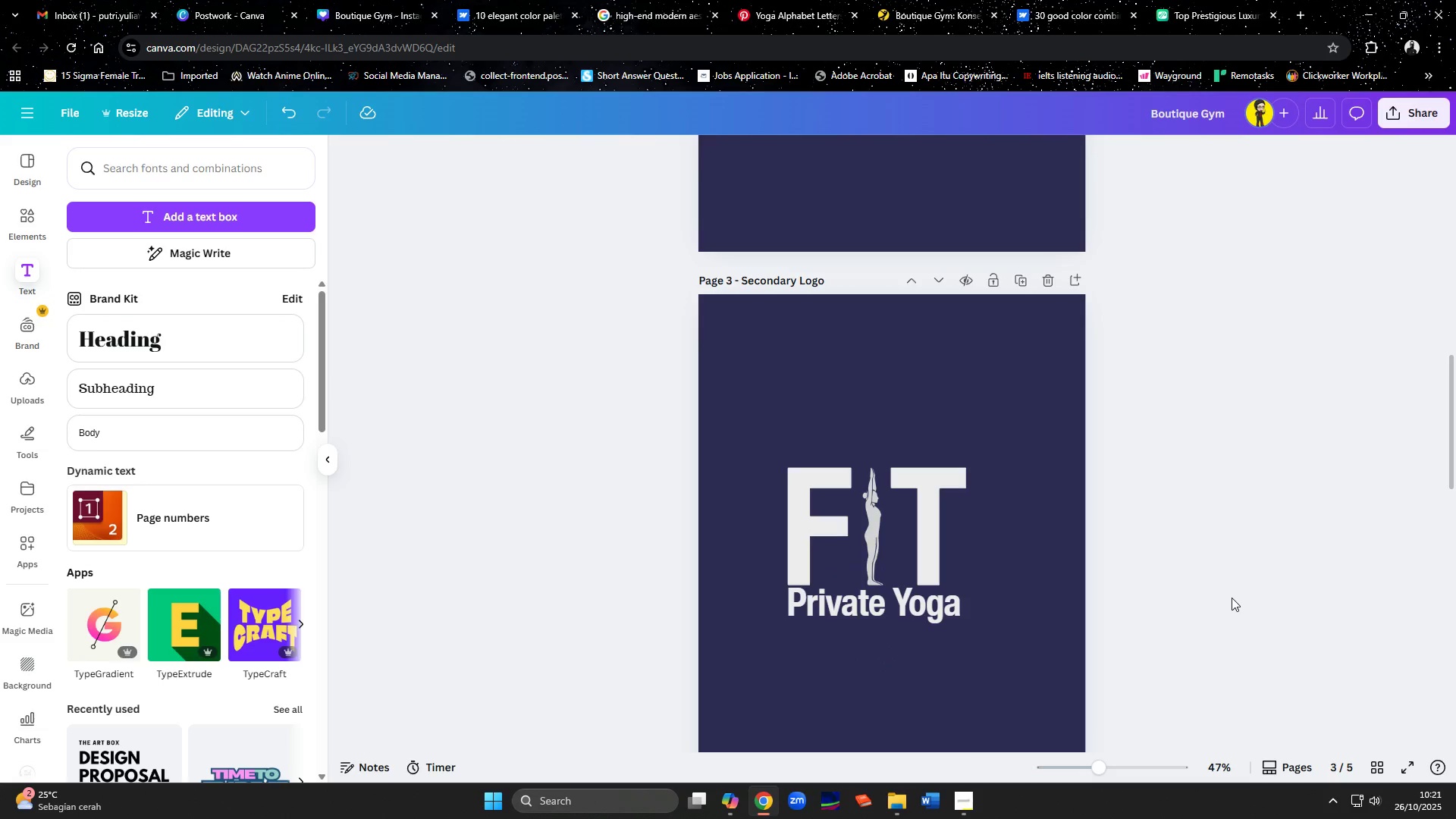 
scroll: coordinate [1142, 529], scroll_direction: up, amount: 6.0
 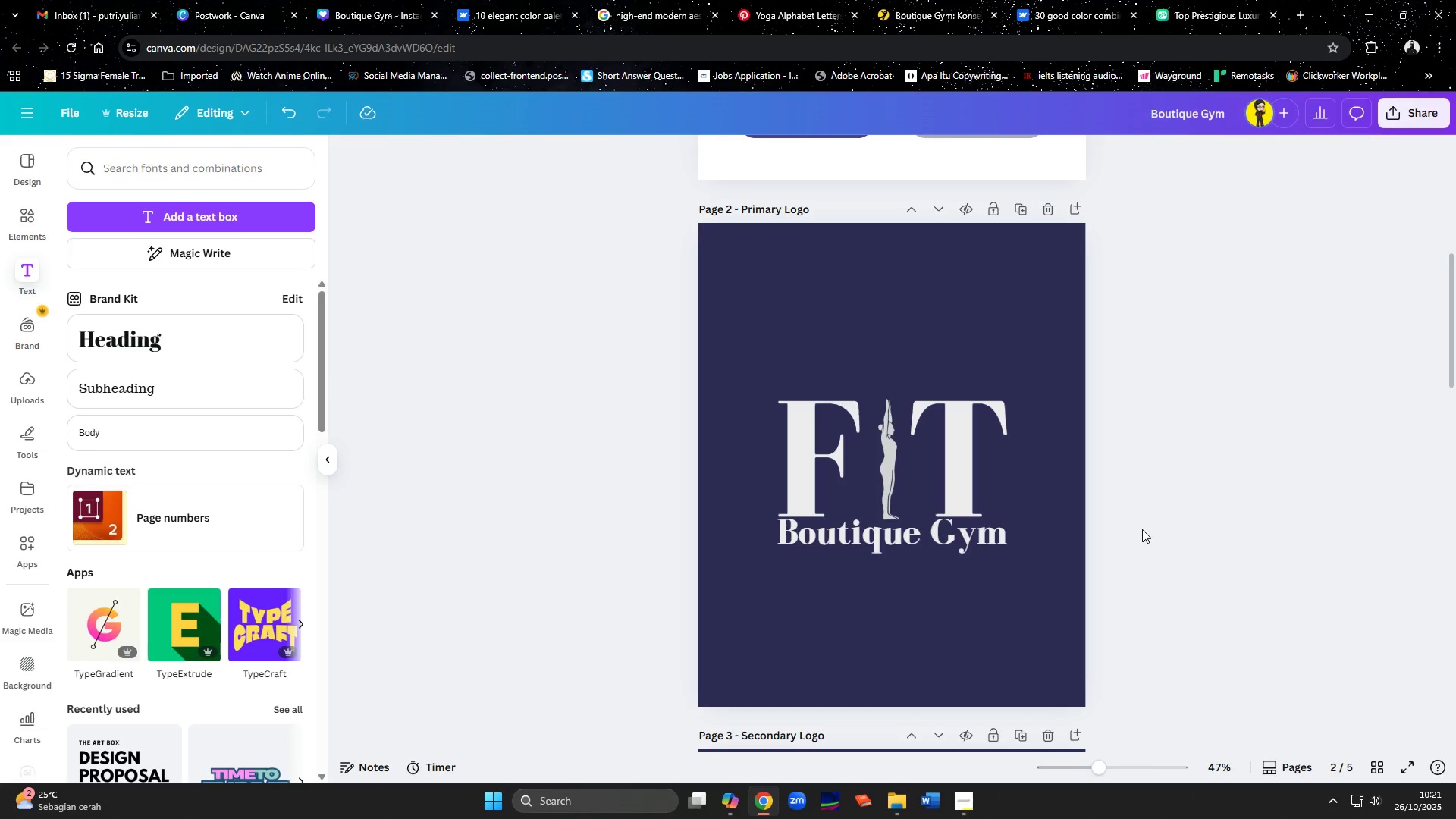 
scroll: coordinate [1142, 529], scroll_direction: down, amount: 8.0
 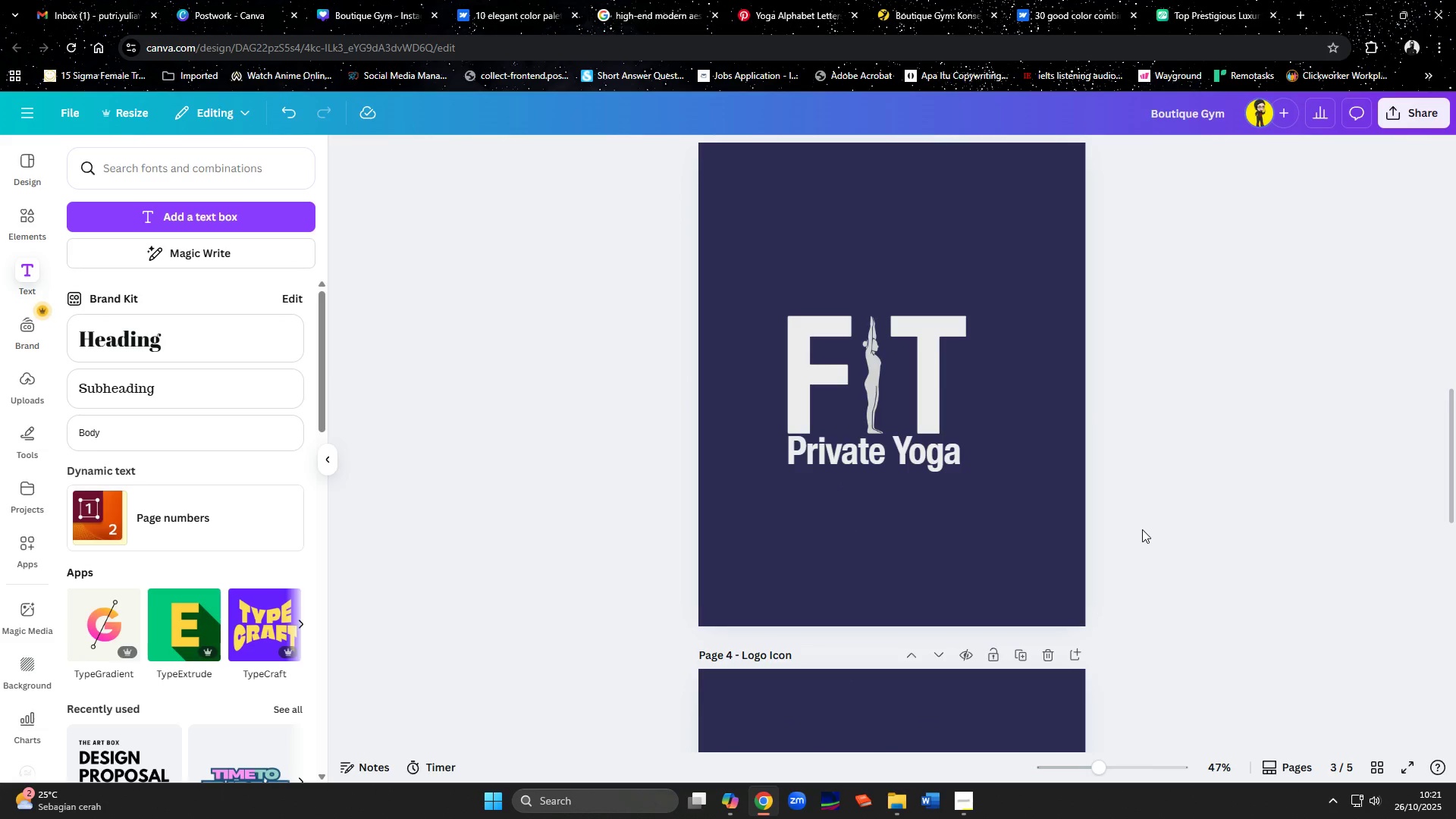 
hold_key(key=ControlLeft, duration=10.68)
 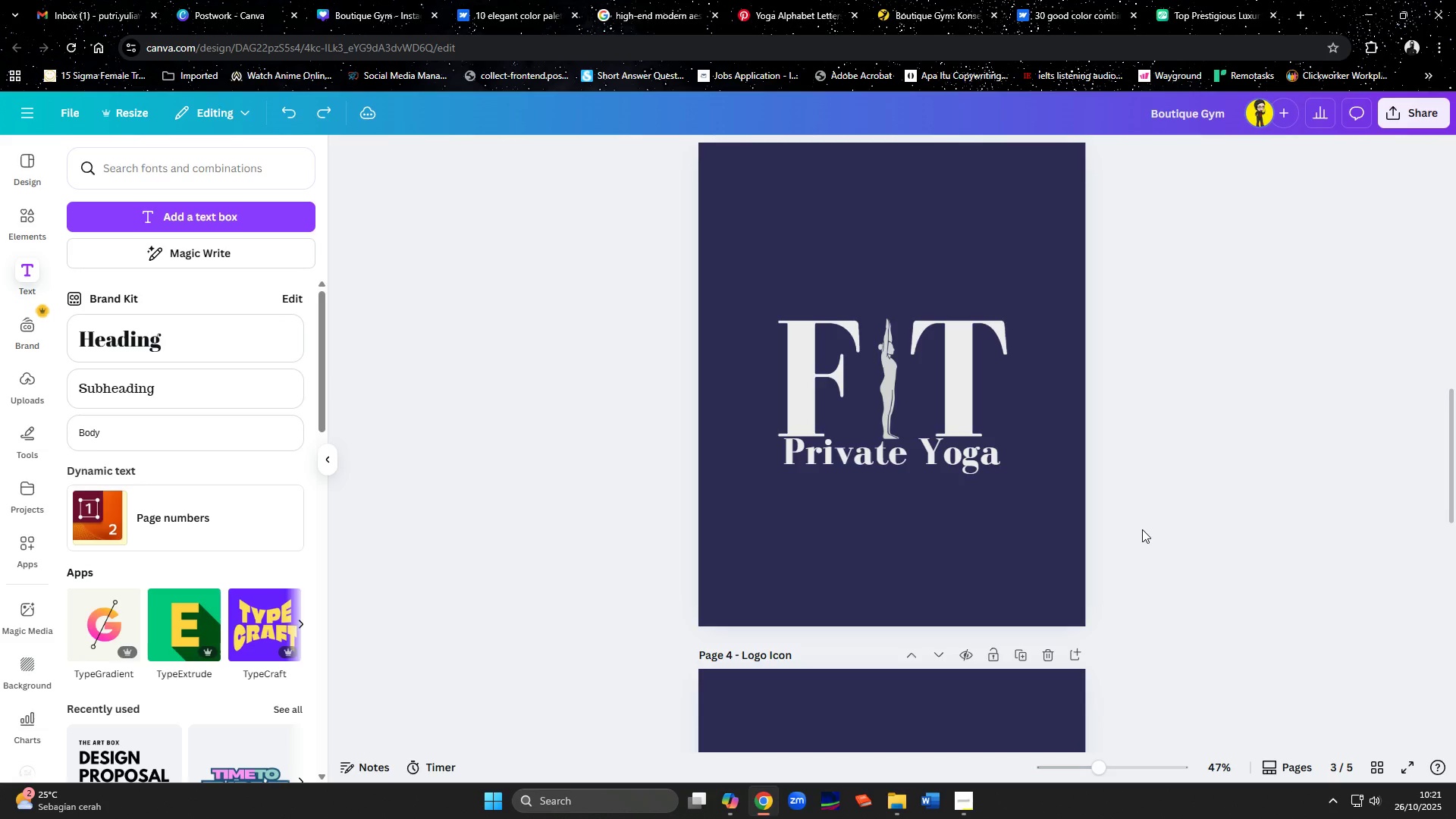 
hold_key(key=Z, duration=1.5)
 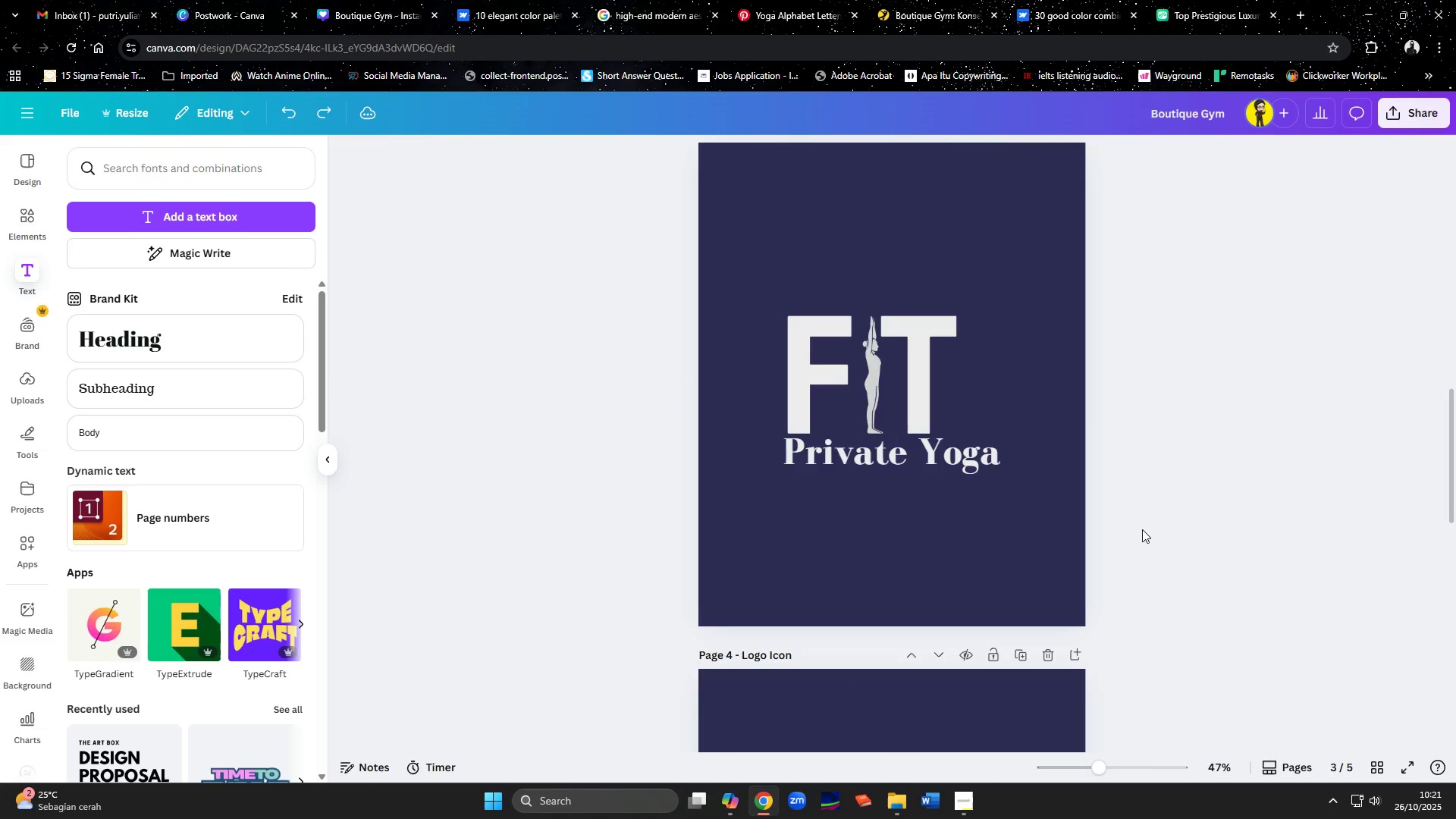 
hold_key(key=Z, duration=1.52)
 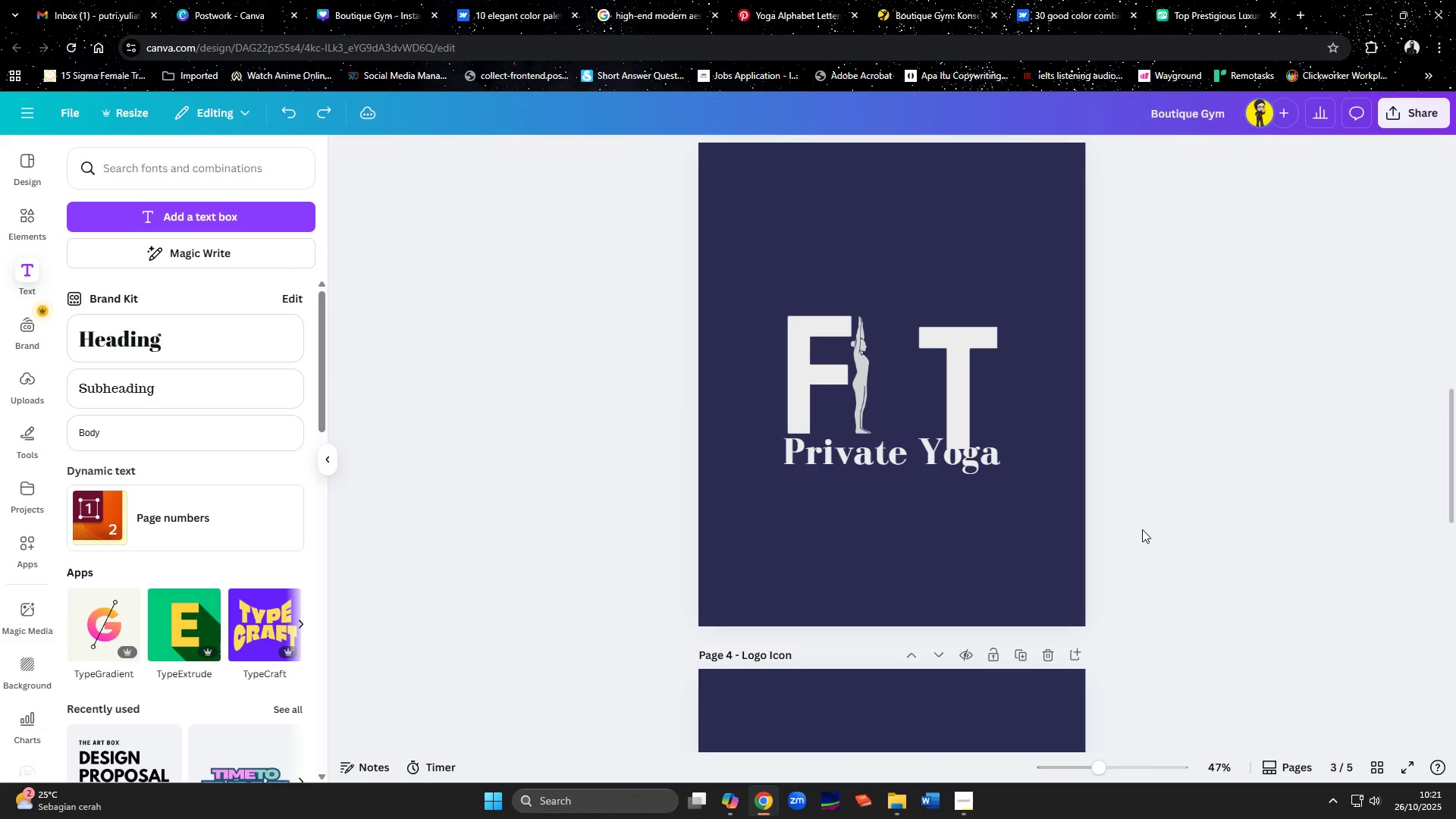 
hold_key(key=Z, duration=1.51)
 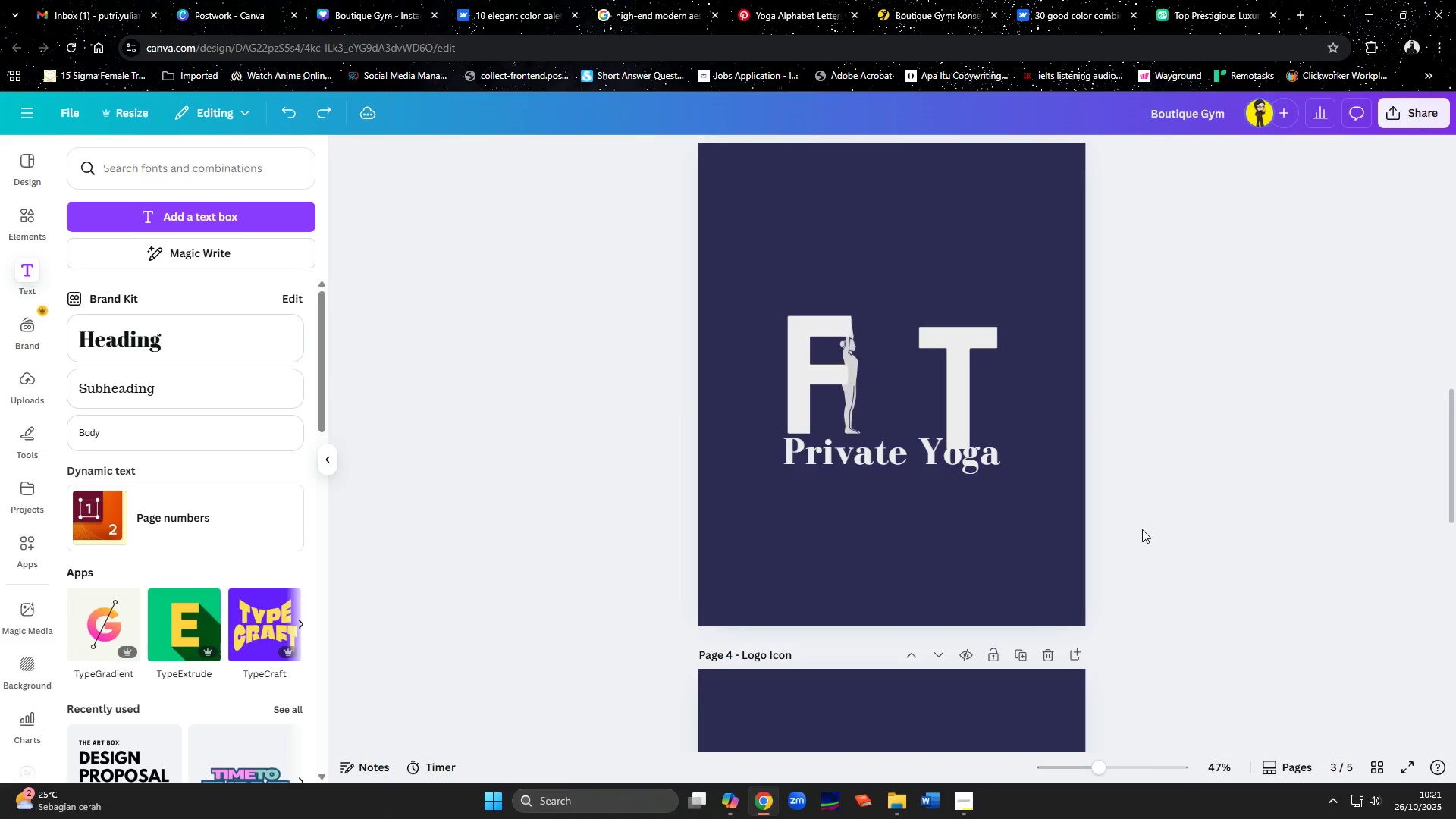 
hold_key(key=Z, duration=1.51)
 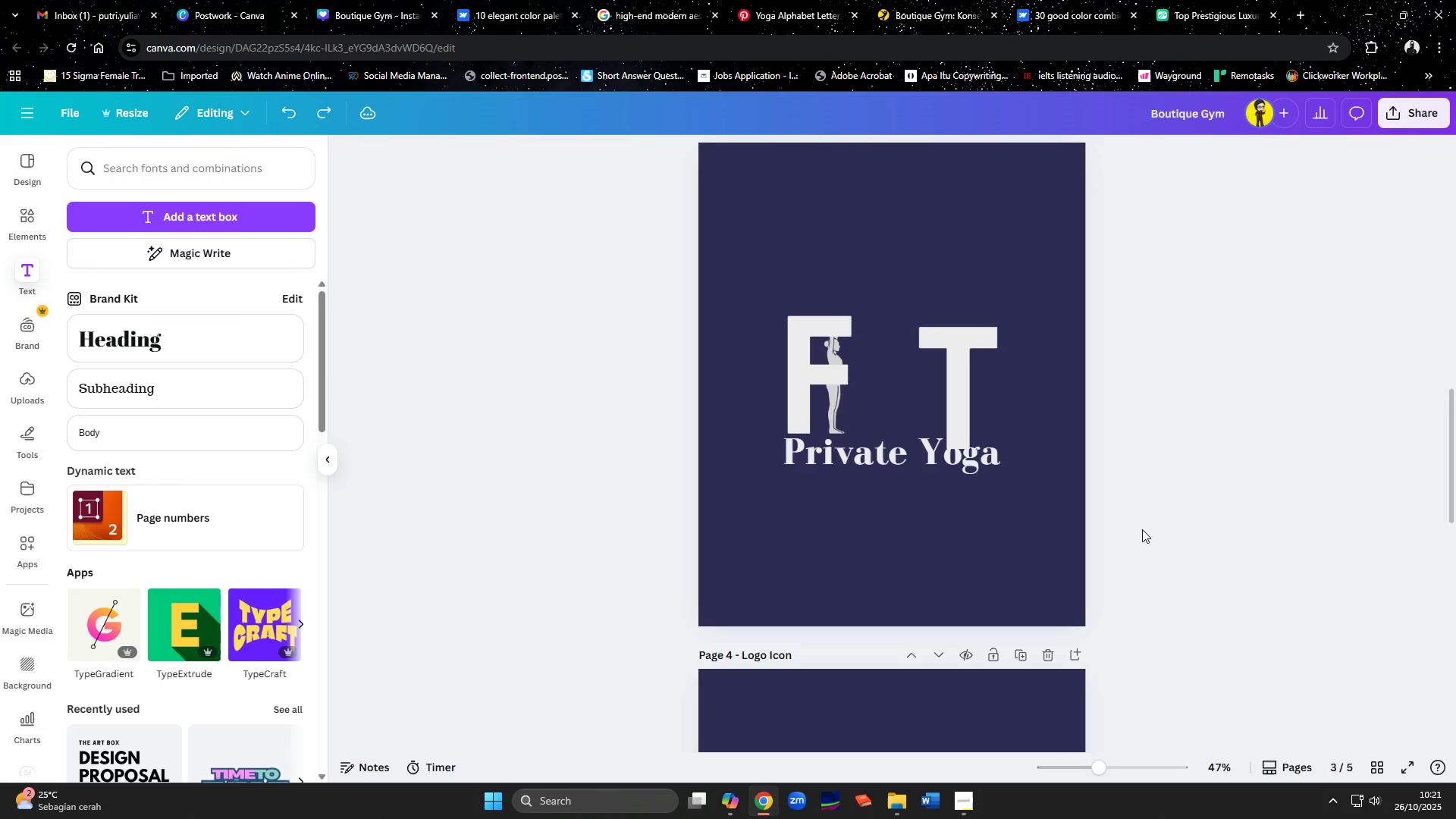 
hold_key(key=Z, duration=1.52)
 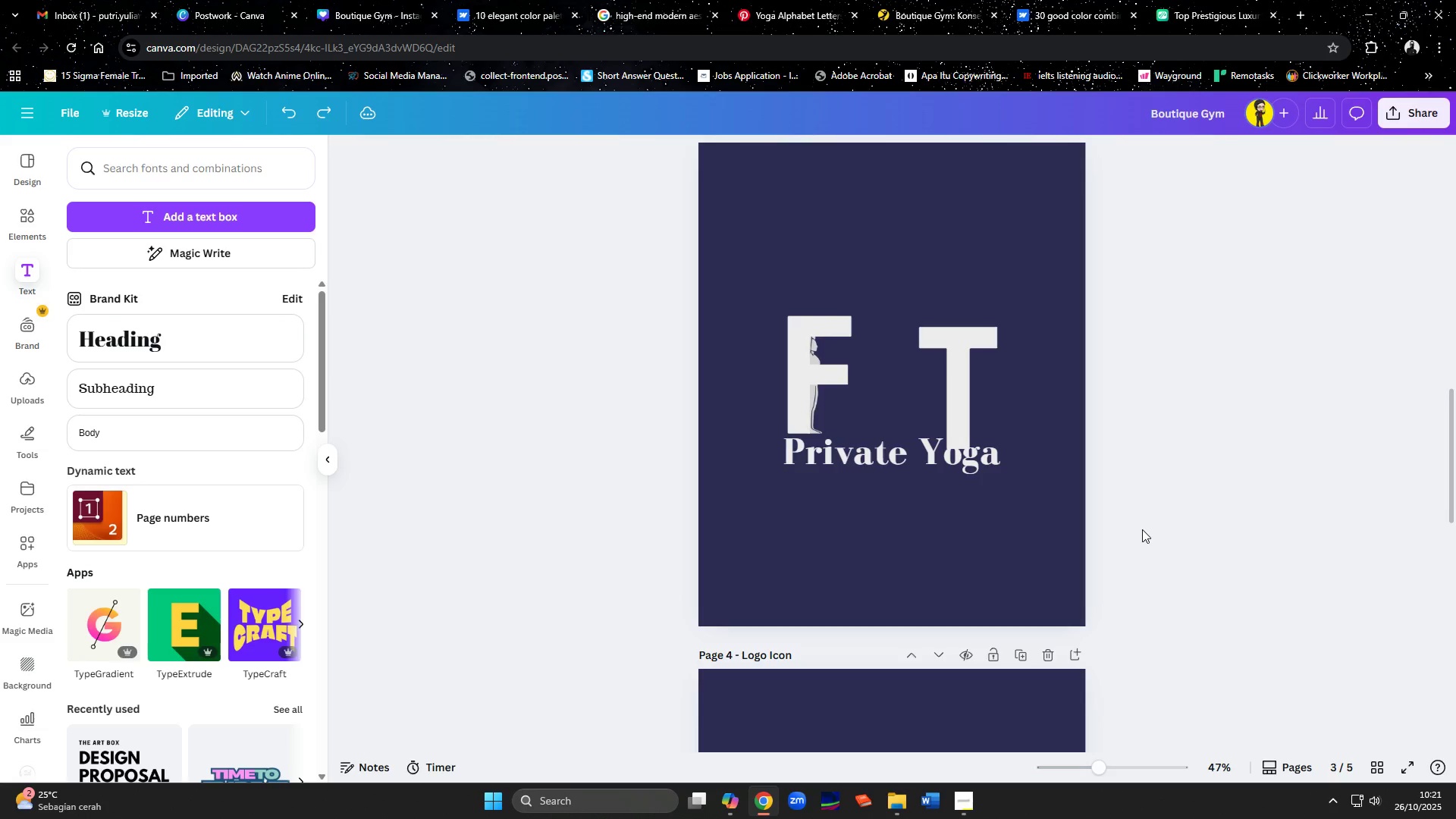 
hold_key(key=Z, duration=1.52)
 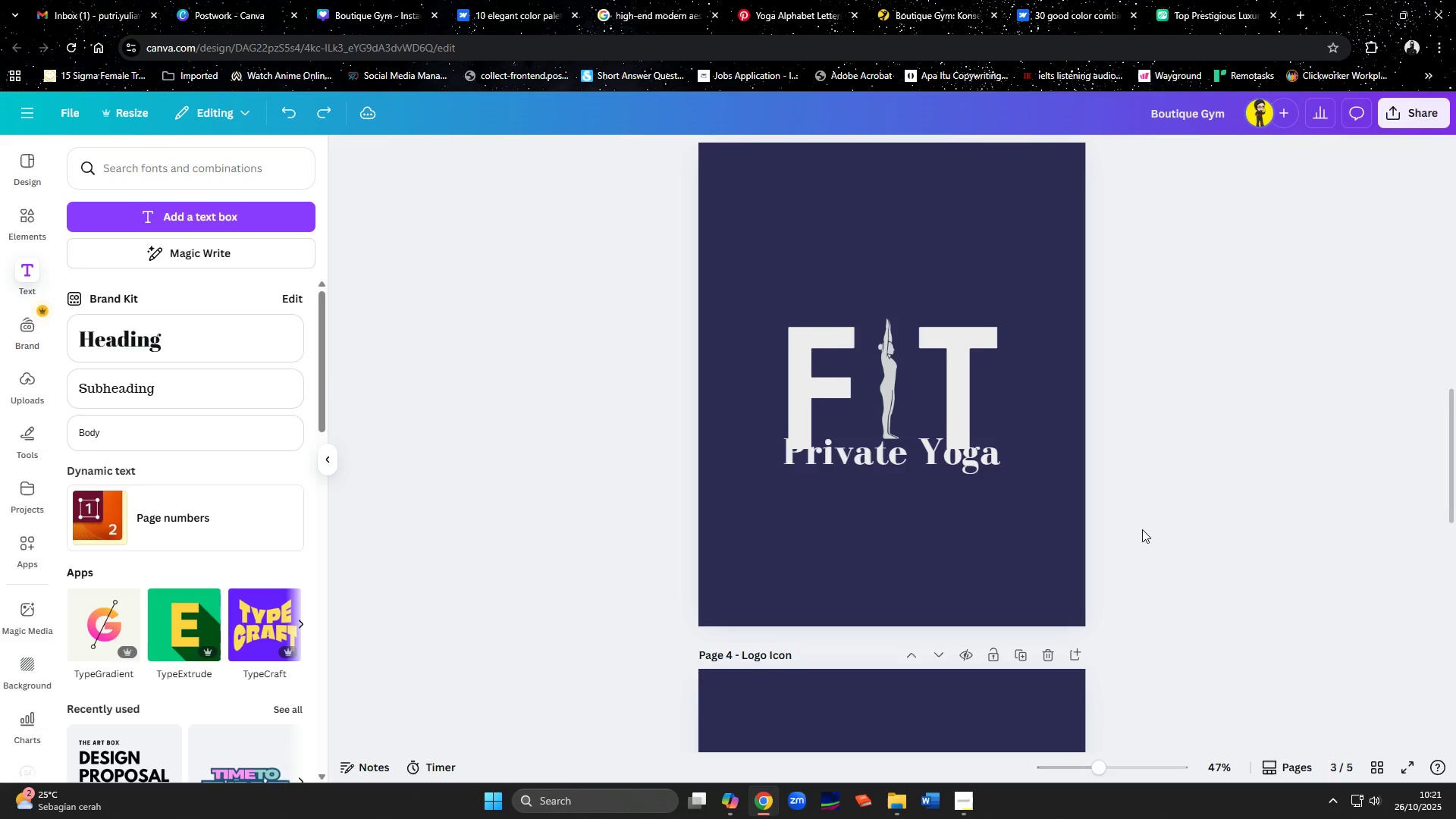 
hold_key(key=Z, duration=1.31)
 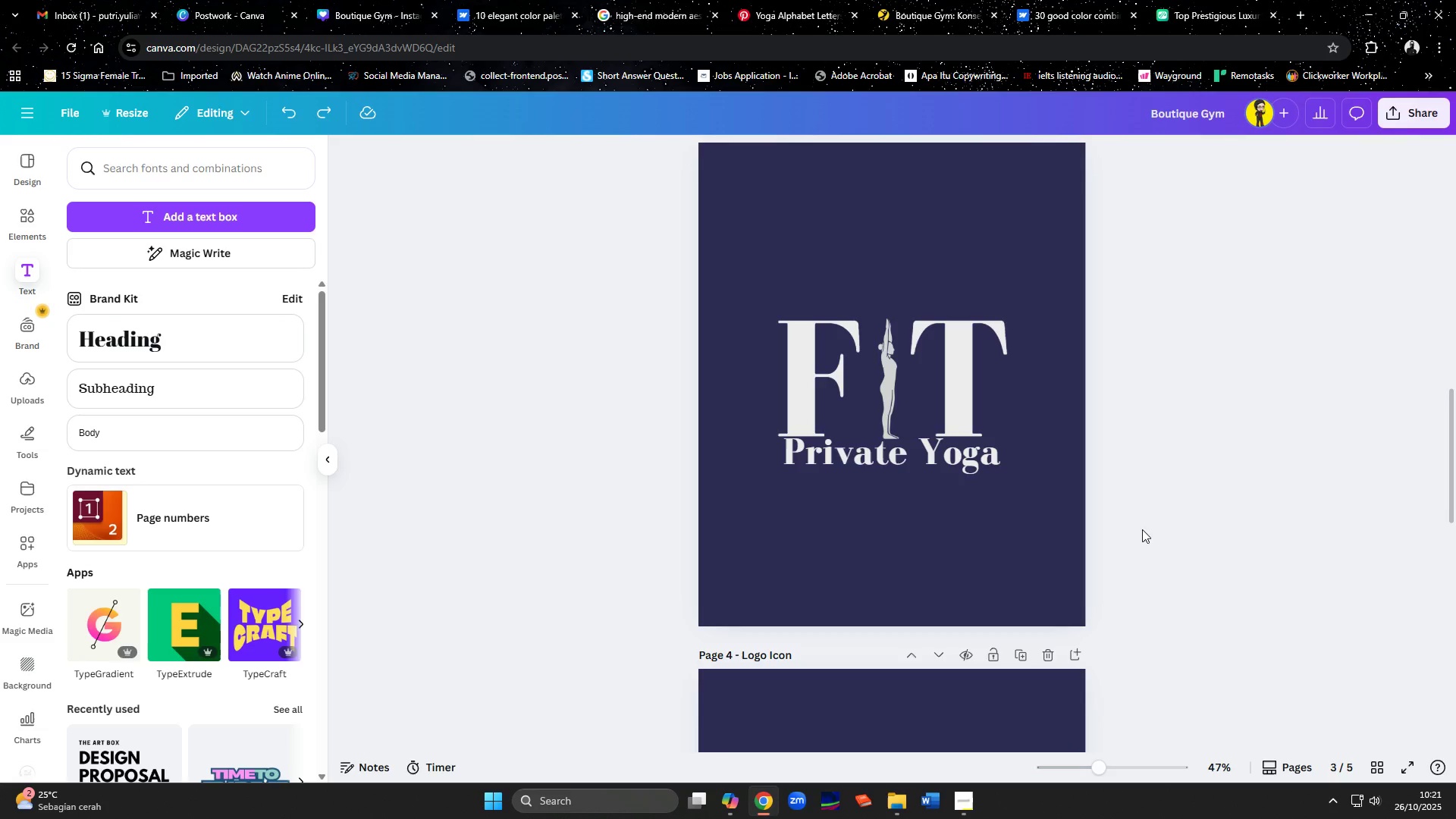 
scroll: coordinate [1137, 516], scroll_direction: down, amount: 10.0
 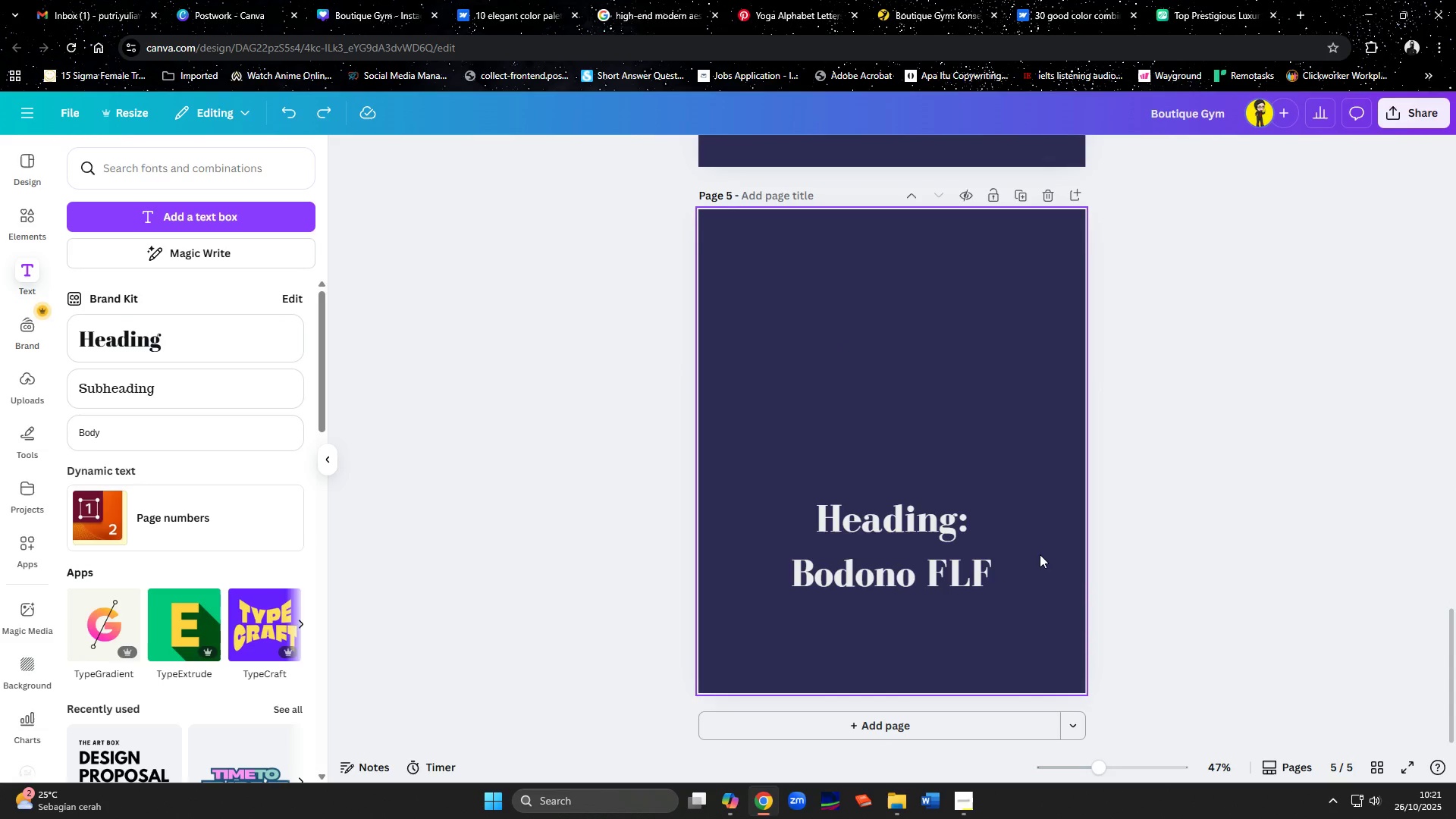 
scroll: coordinate [953, 592], scroll_direction: up, amount: 20.0
 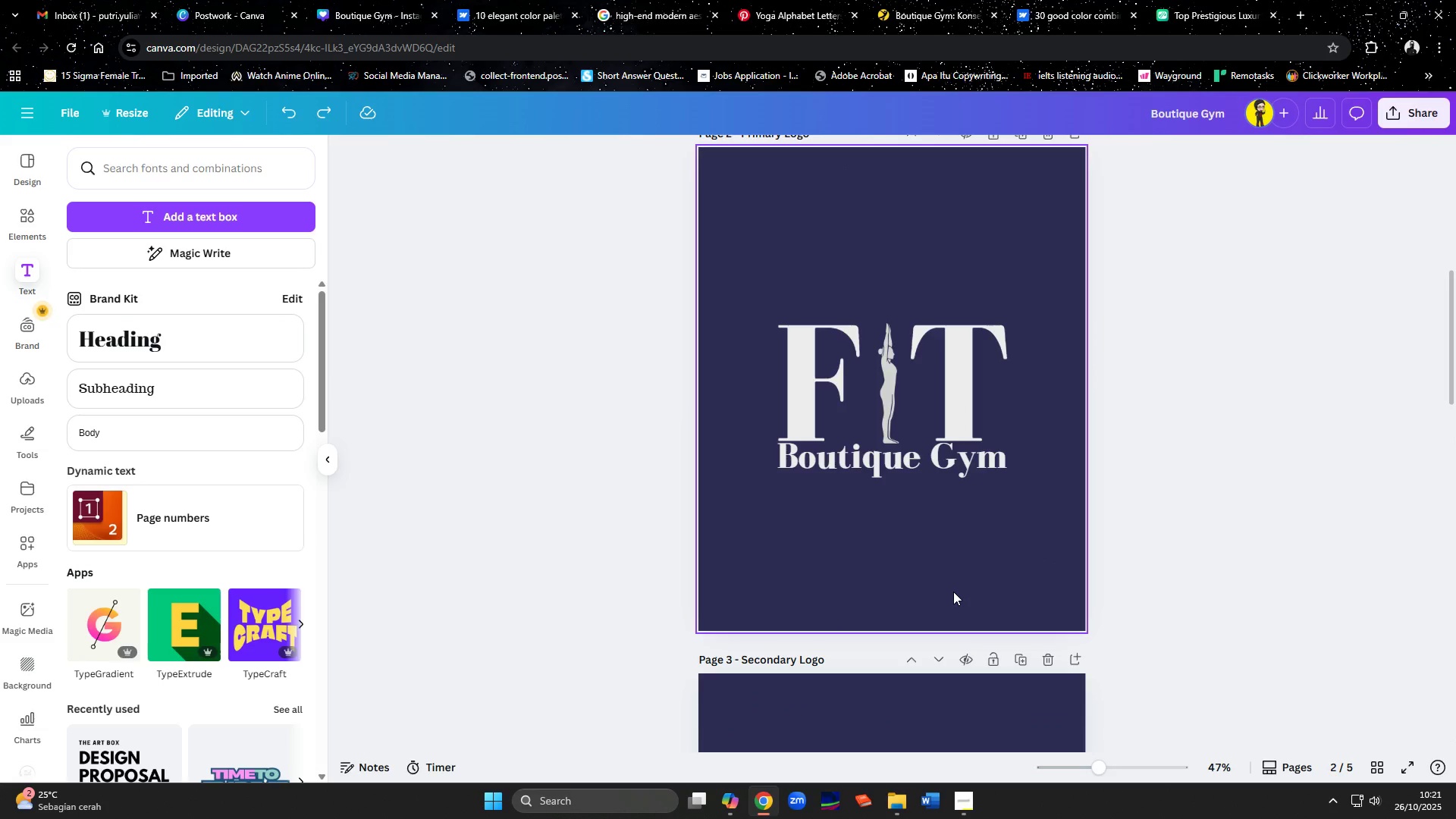 
scroll: coordinate [953, 592], scroll_direction: down, amount: 27.0
 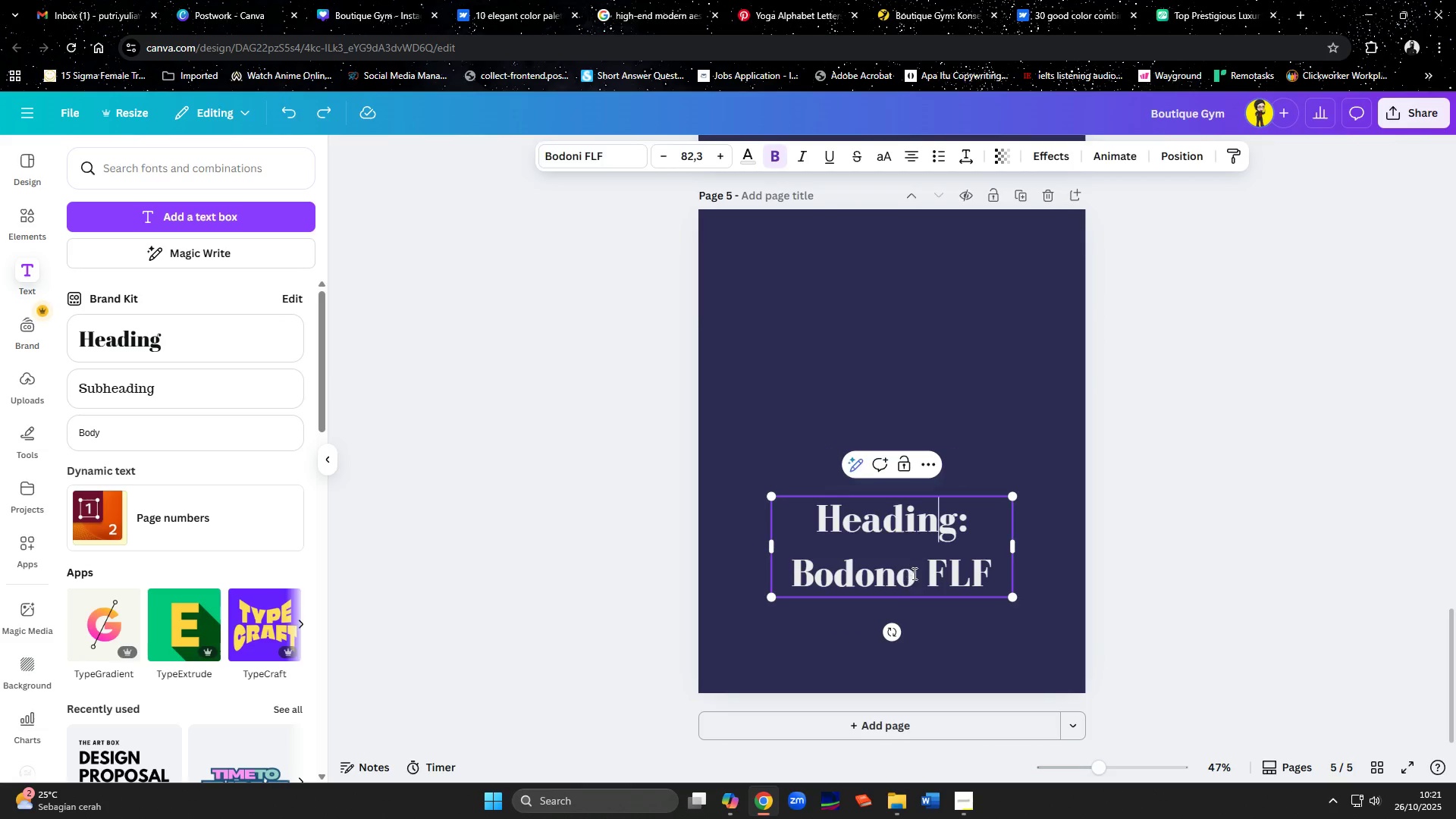 
double_click([916, 575])
 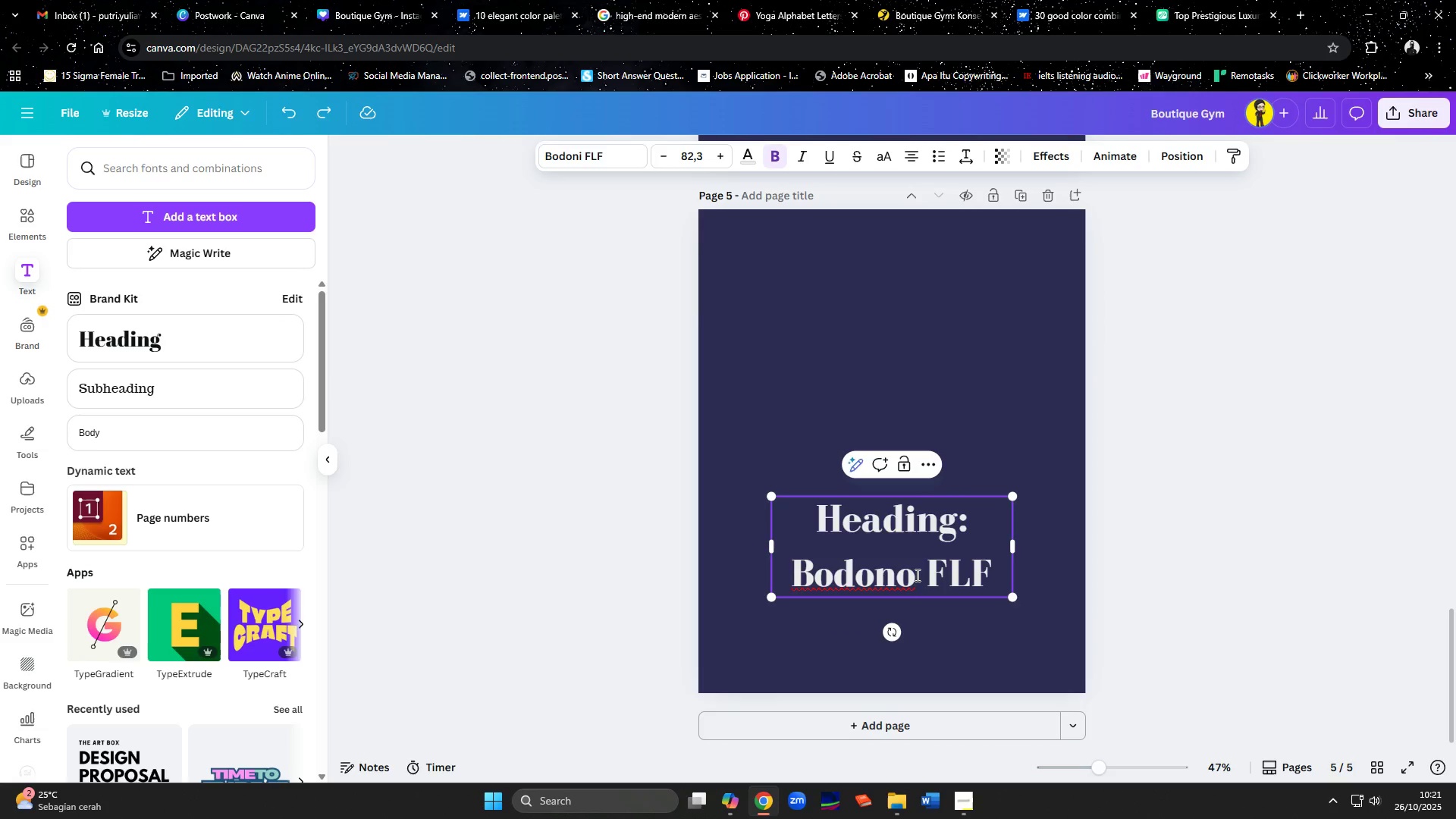 
key(Backspace)
 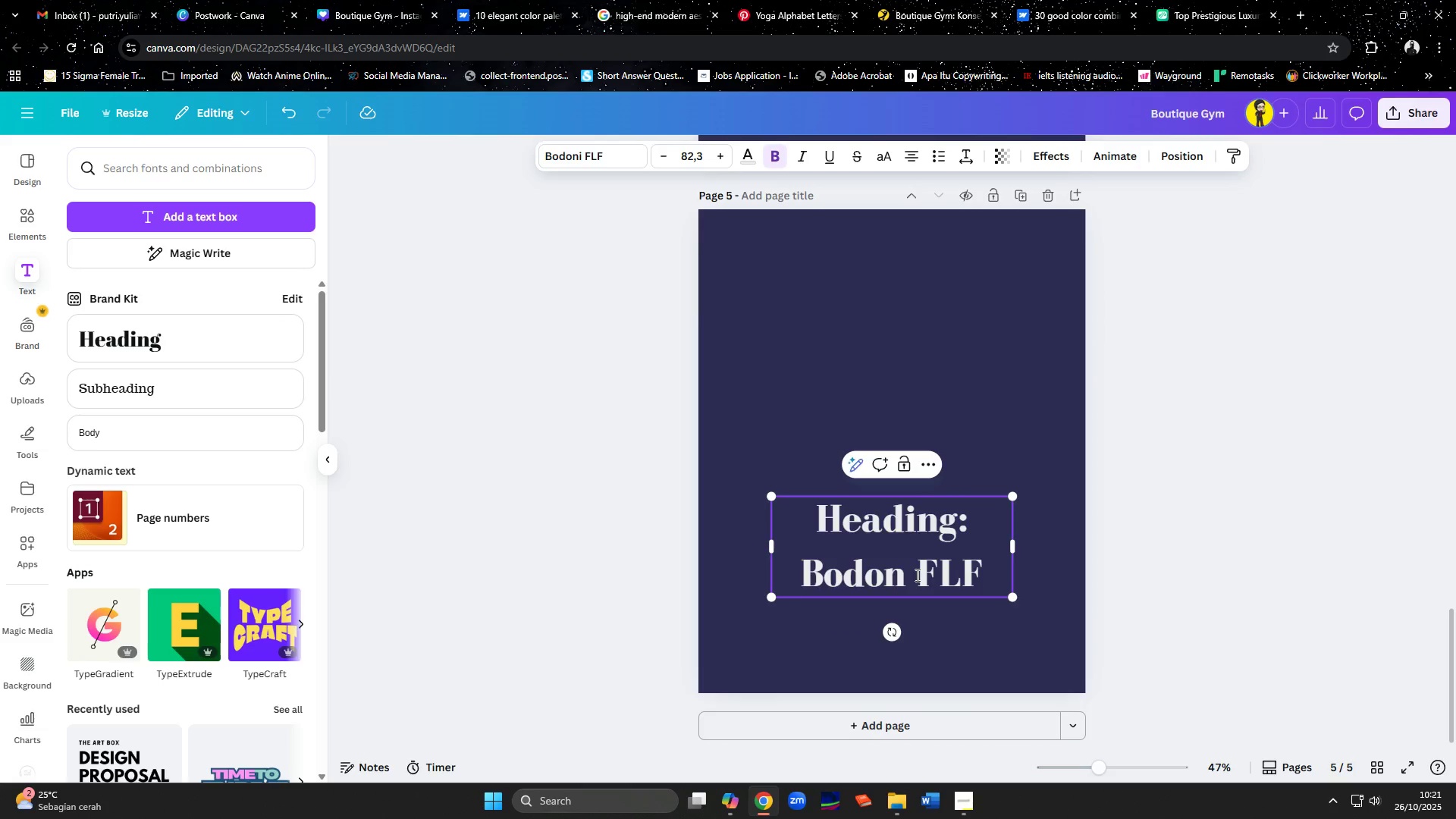 
key(I)
 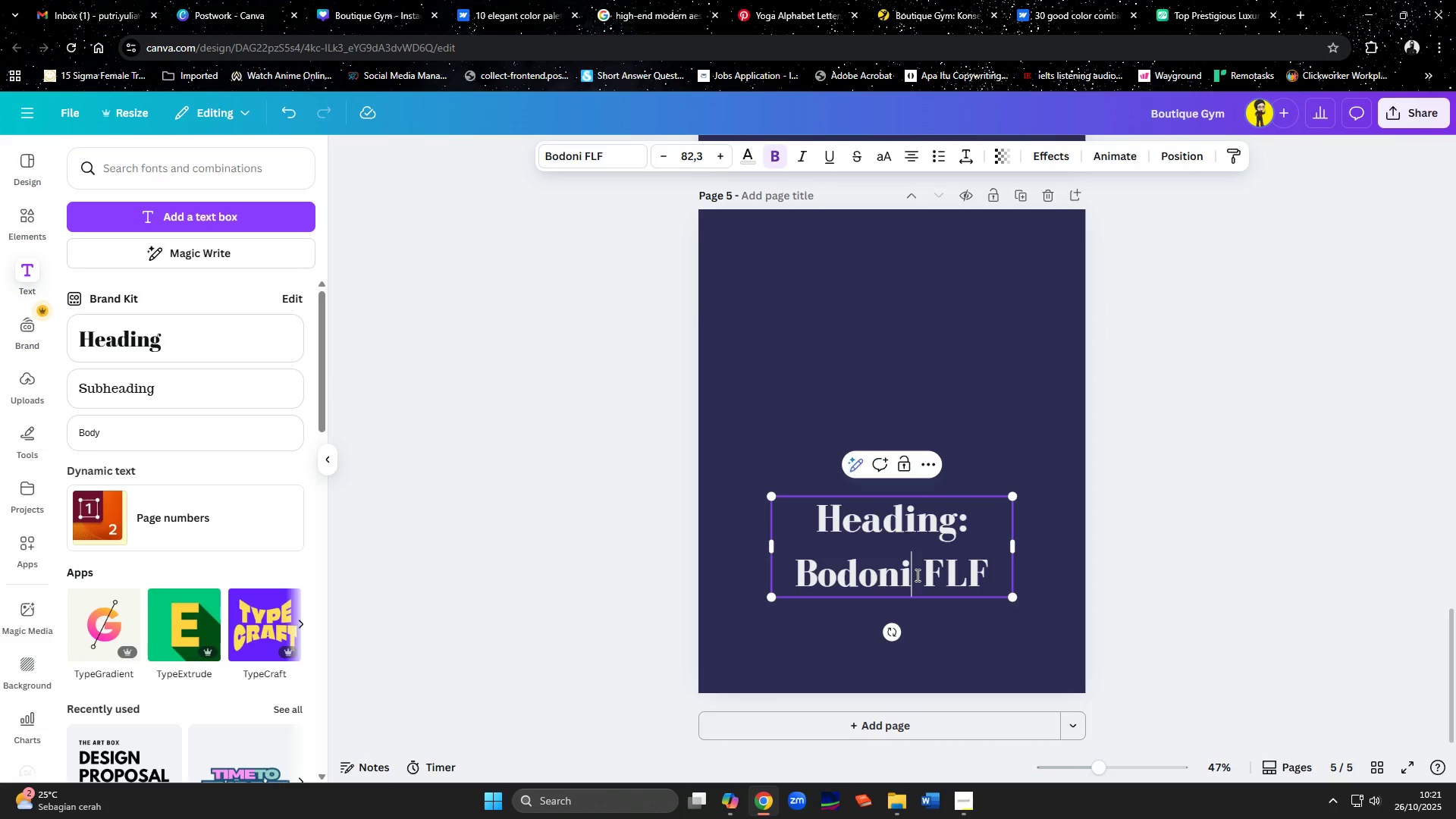 
key(Control+ControlLeft)
 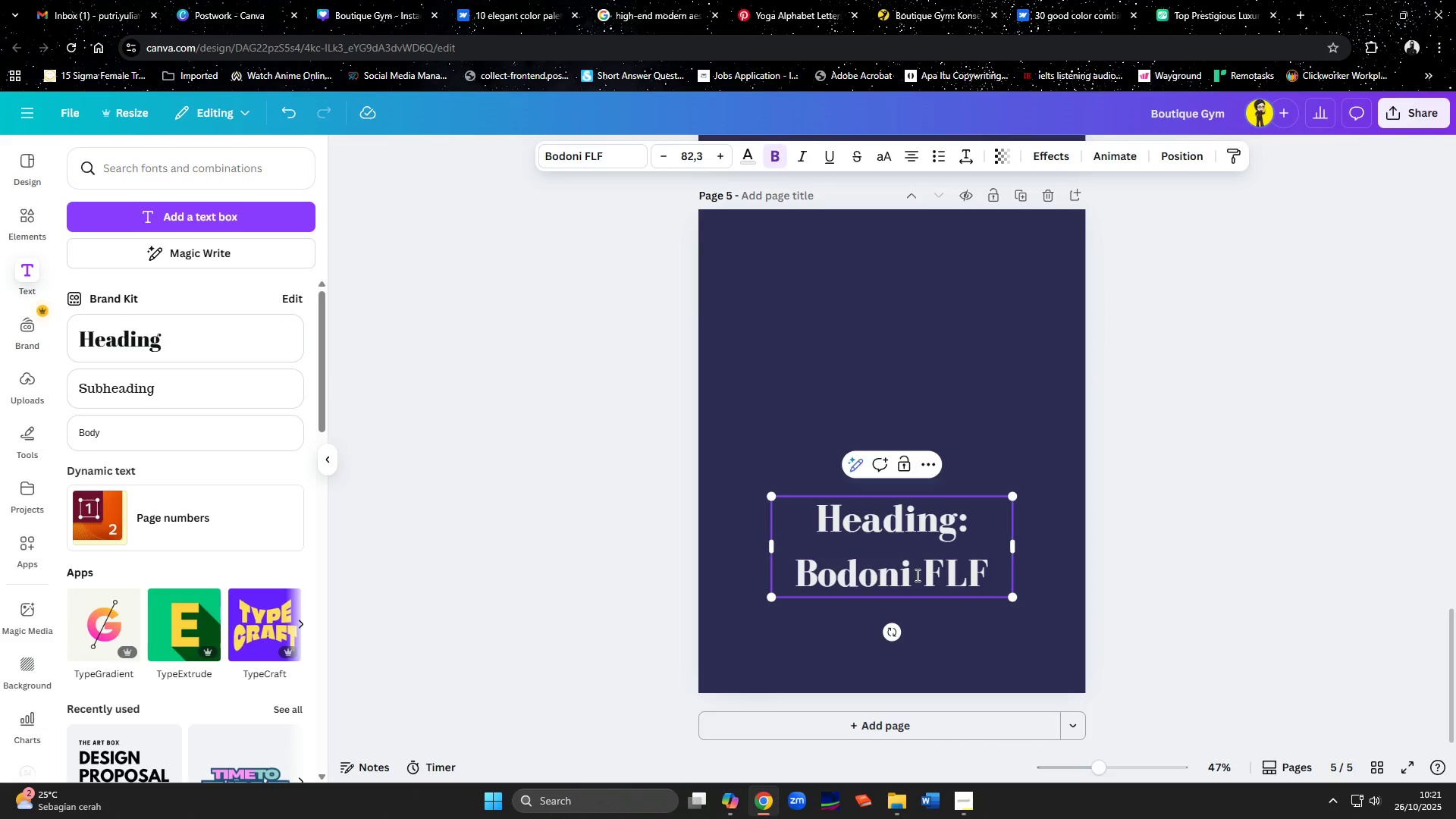 
key(Control+A)
 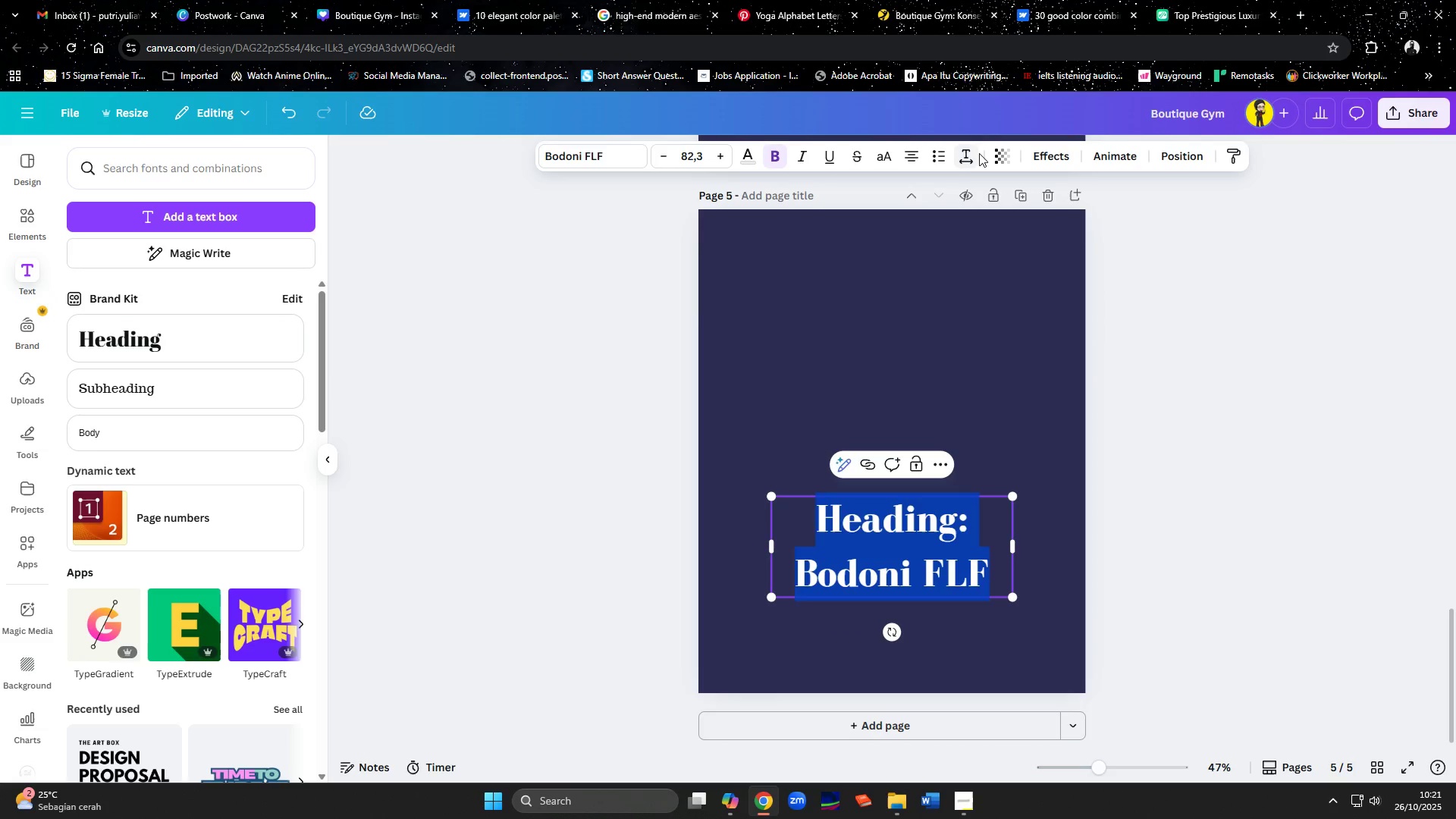 
left_click([957, 153])
 